 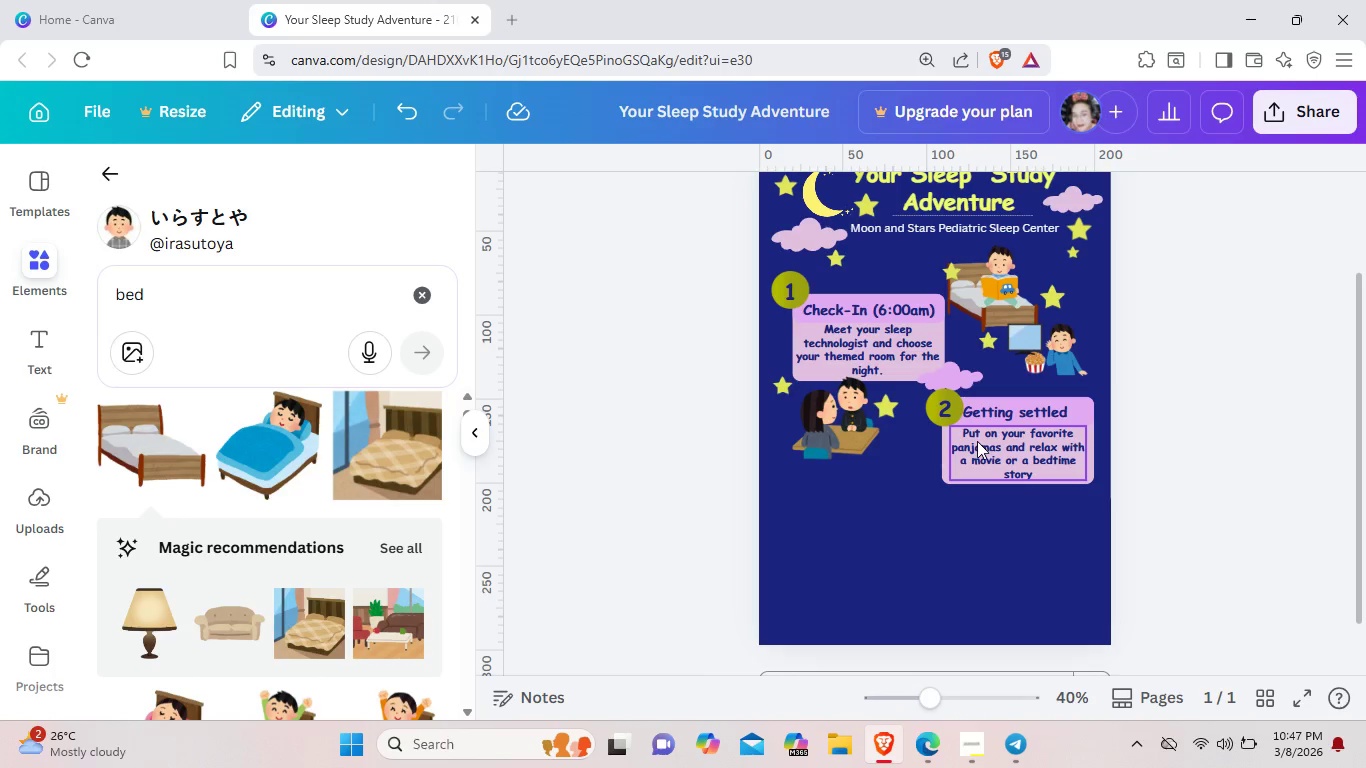 
left_click([958, 701])
 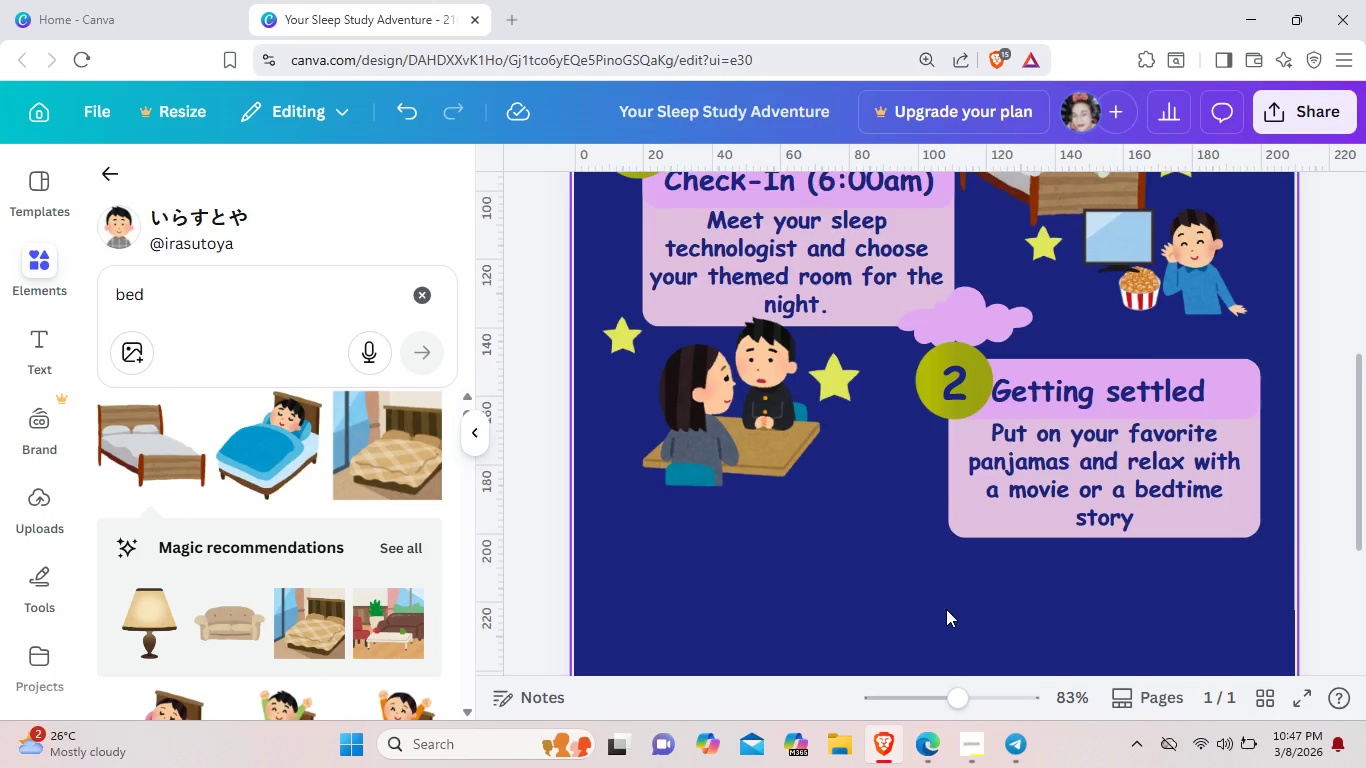 
scroll: coordinate [946, 609], scroll_direction: down, amount: 1.0
 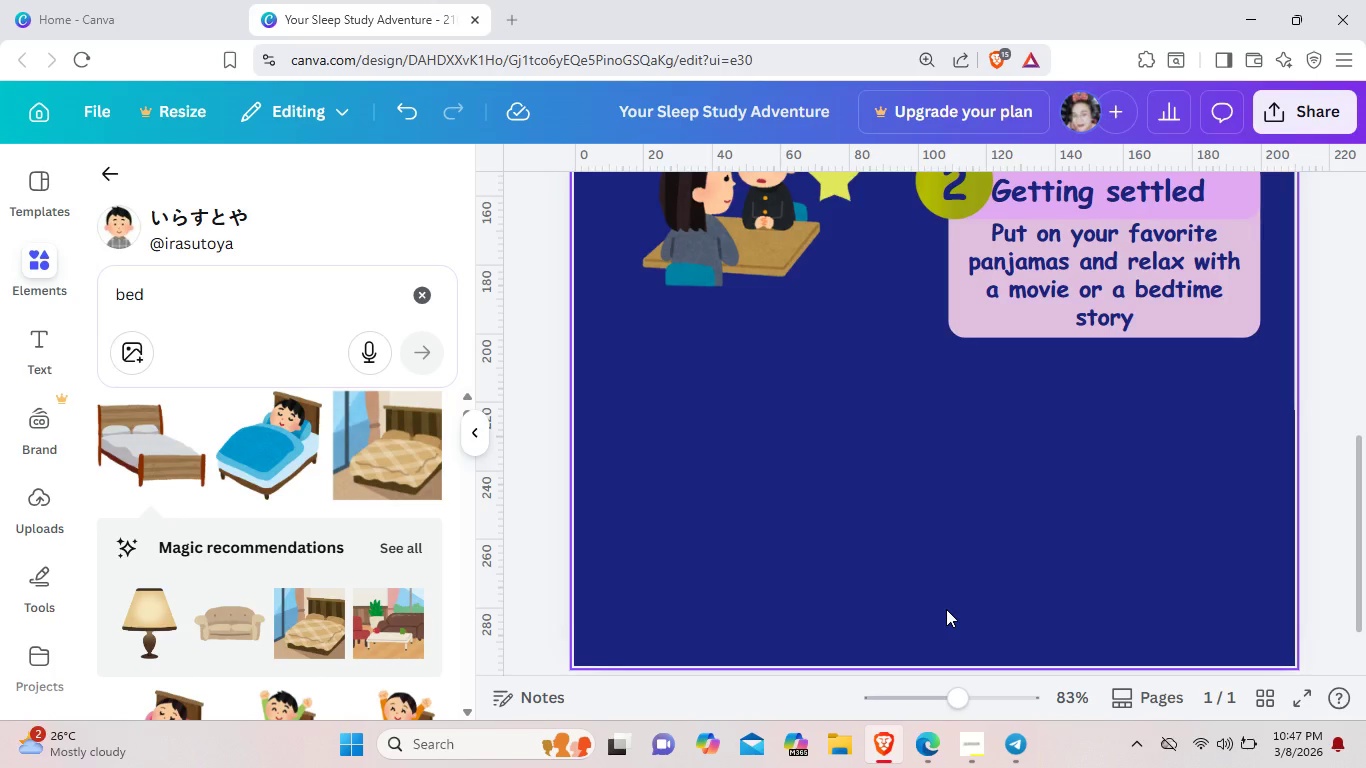 
wait(5.72)
 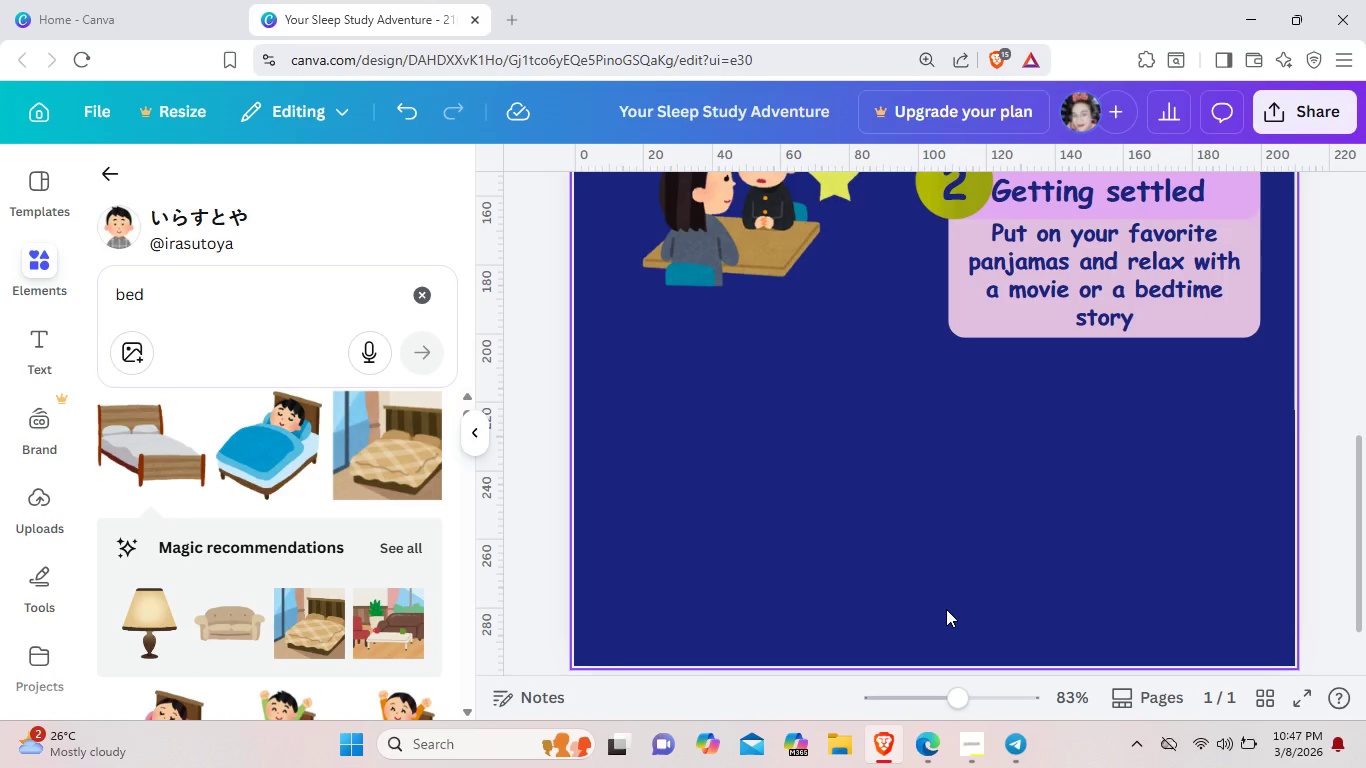 
left_click([930, 465])
 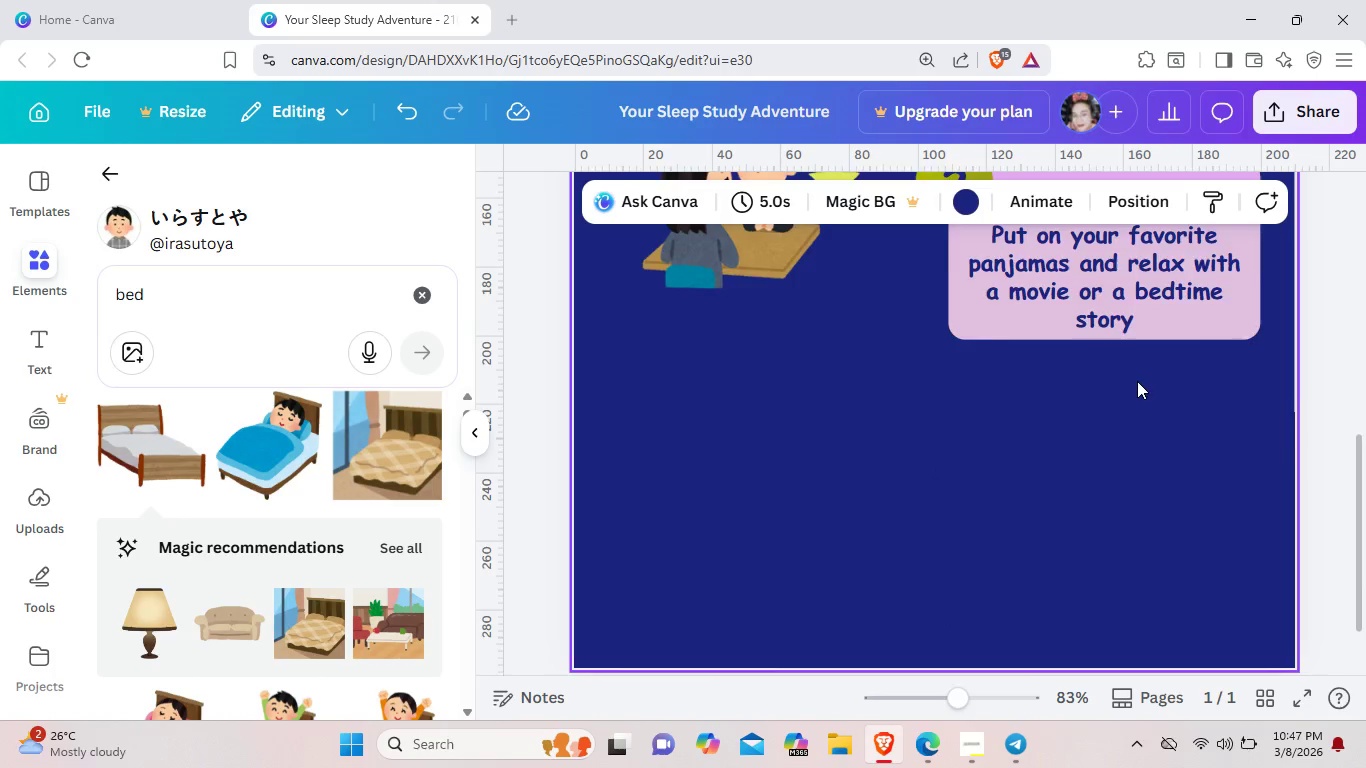 
scroll: coordinate [1137, 379], scroll_direction: up, amount: 2.0
 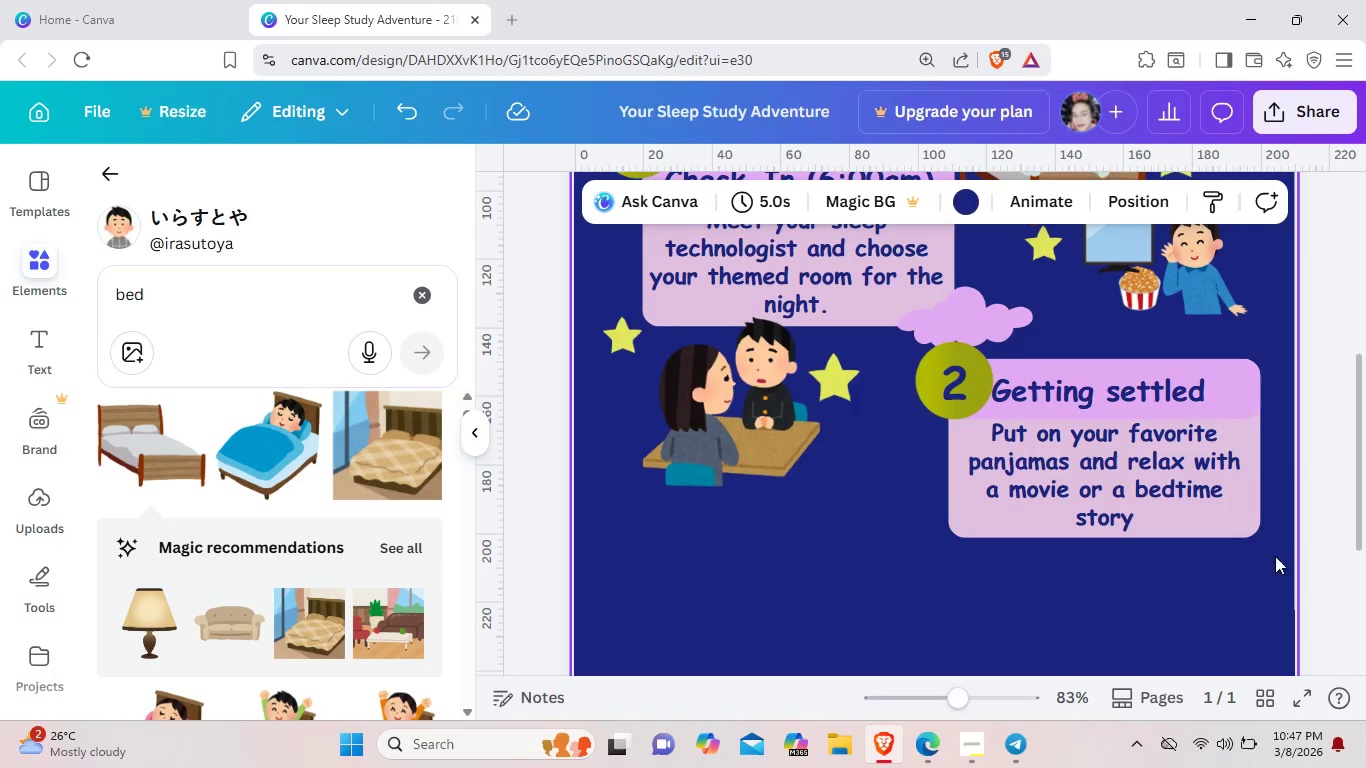 
left_click_drag(start_coordinate=[1275, 556], to_coordinate=[1023, 389])
 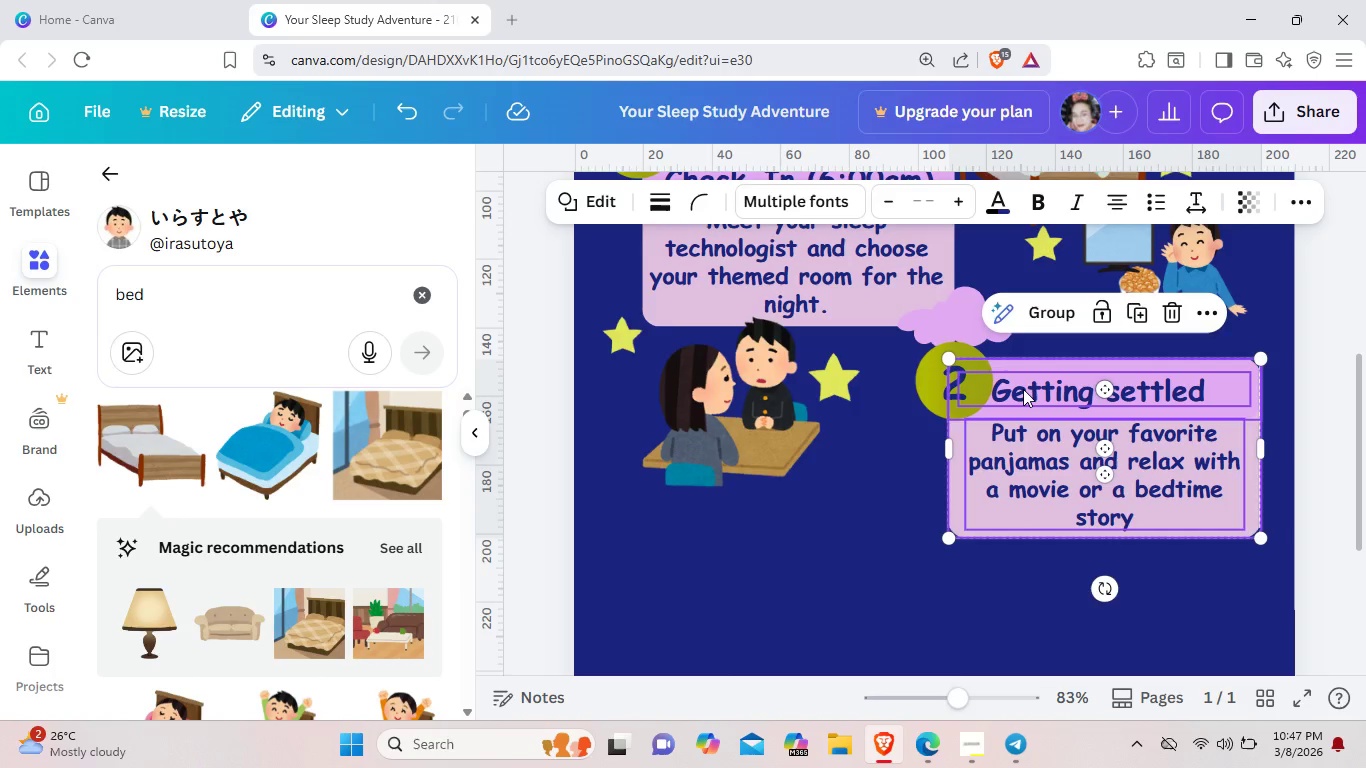 
key(Control+C)
 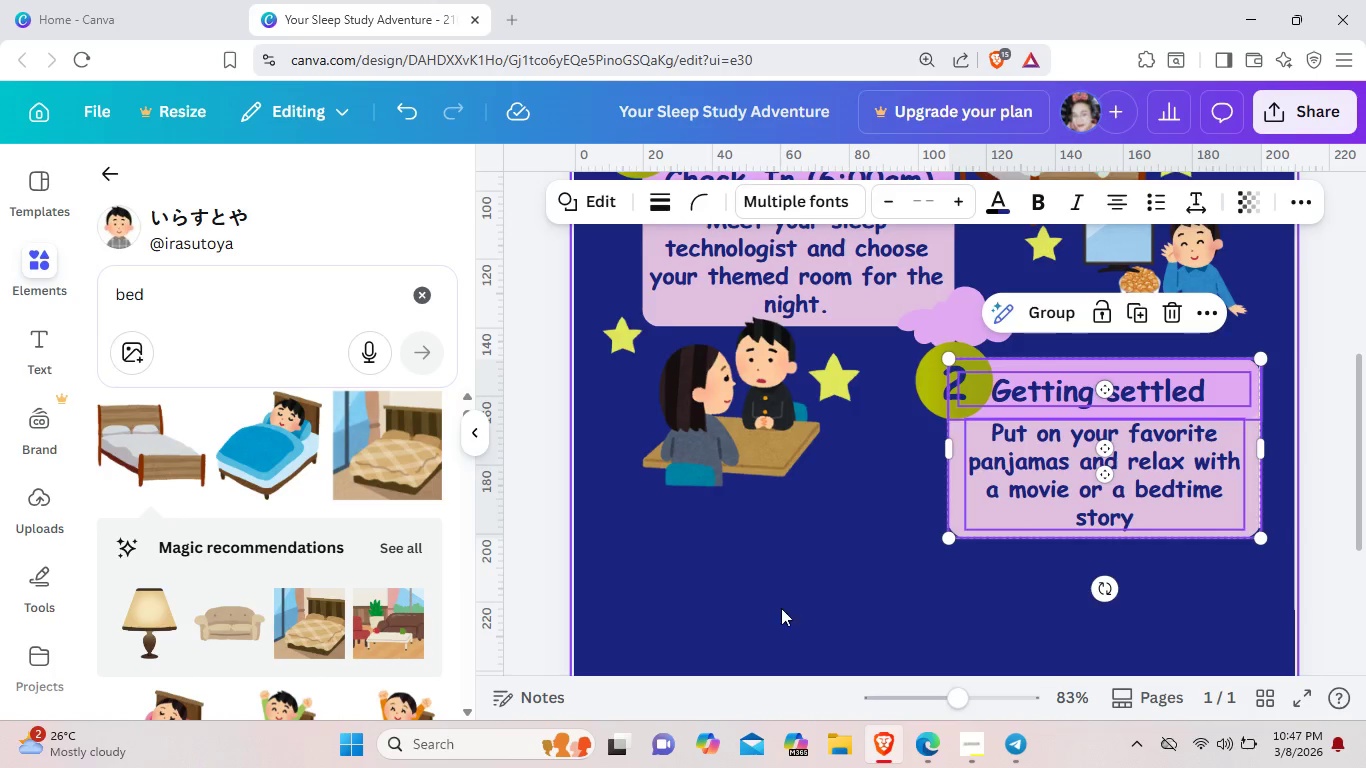 
left_click([782, 609])
 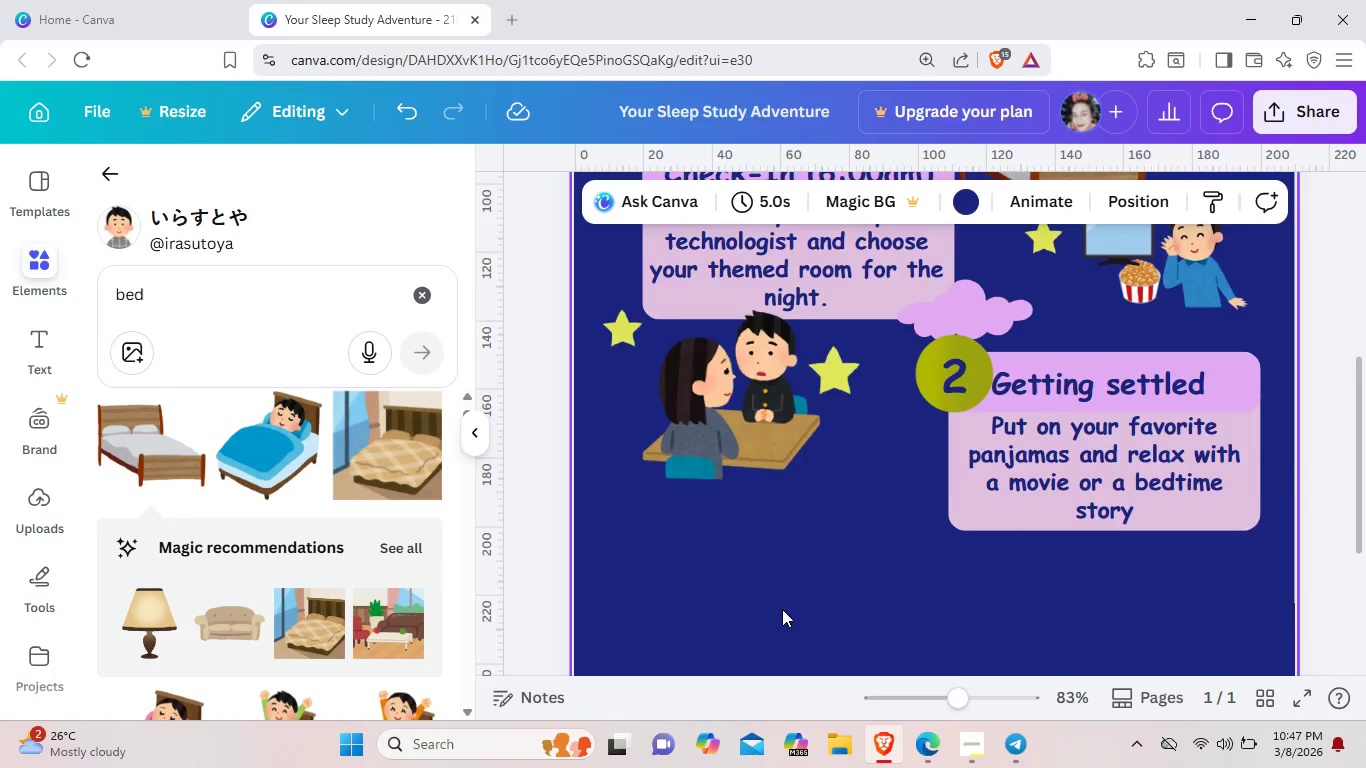 
key(Control+ControlLeft)
 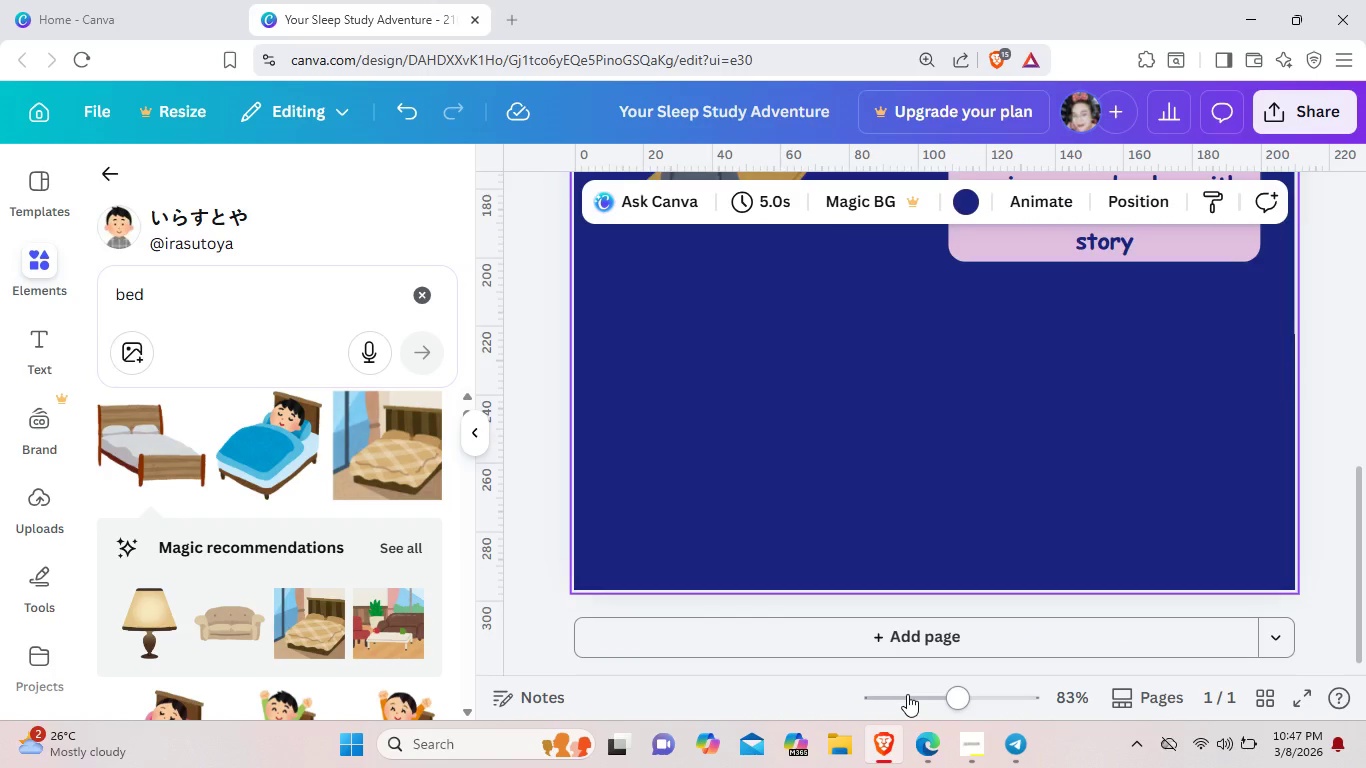 
scroll: coordinate [782, 609], scroll_direction: down, amount: 2.0
 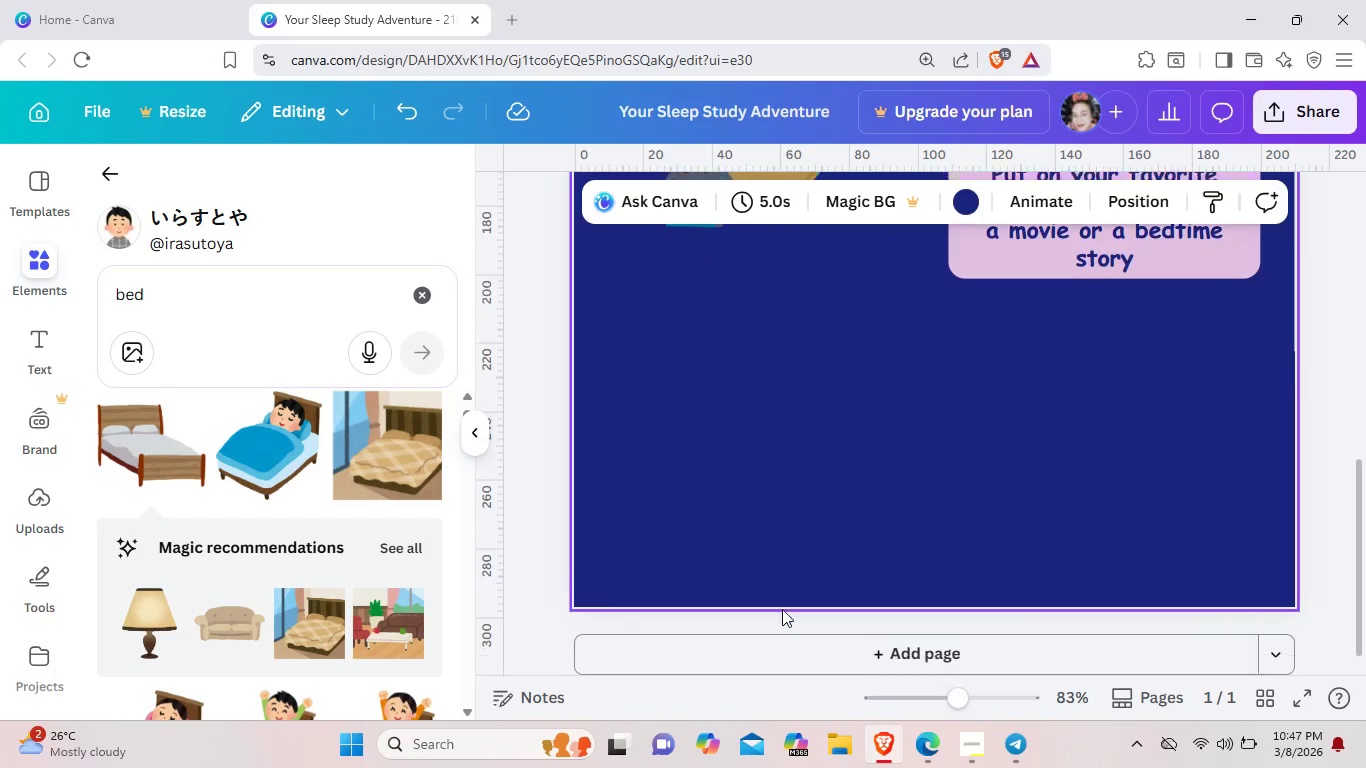 
left_click([907, 694])
 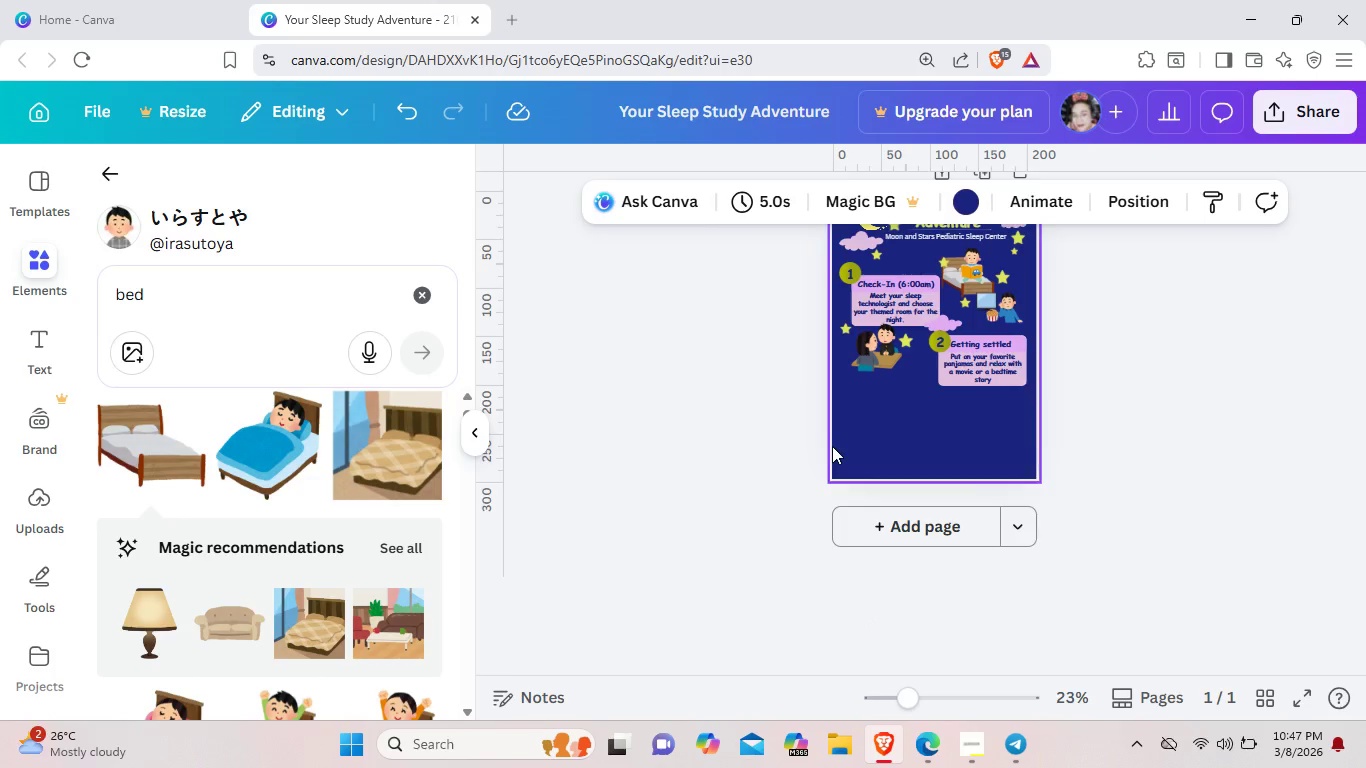 
scroll: coordinate [832, 446], scroll_direction: up, amount: 1.0
 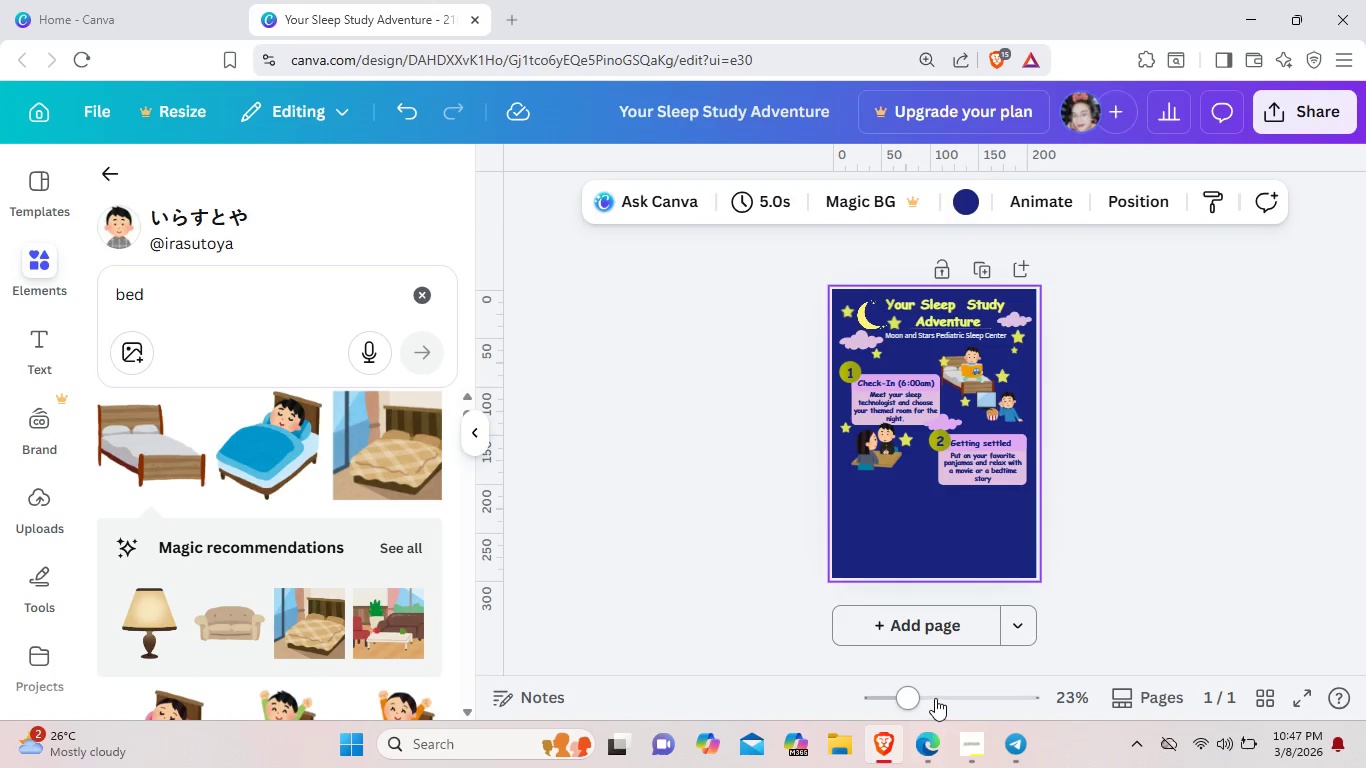 
left_click([935, 698])
 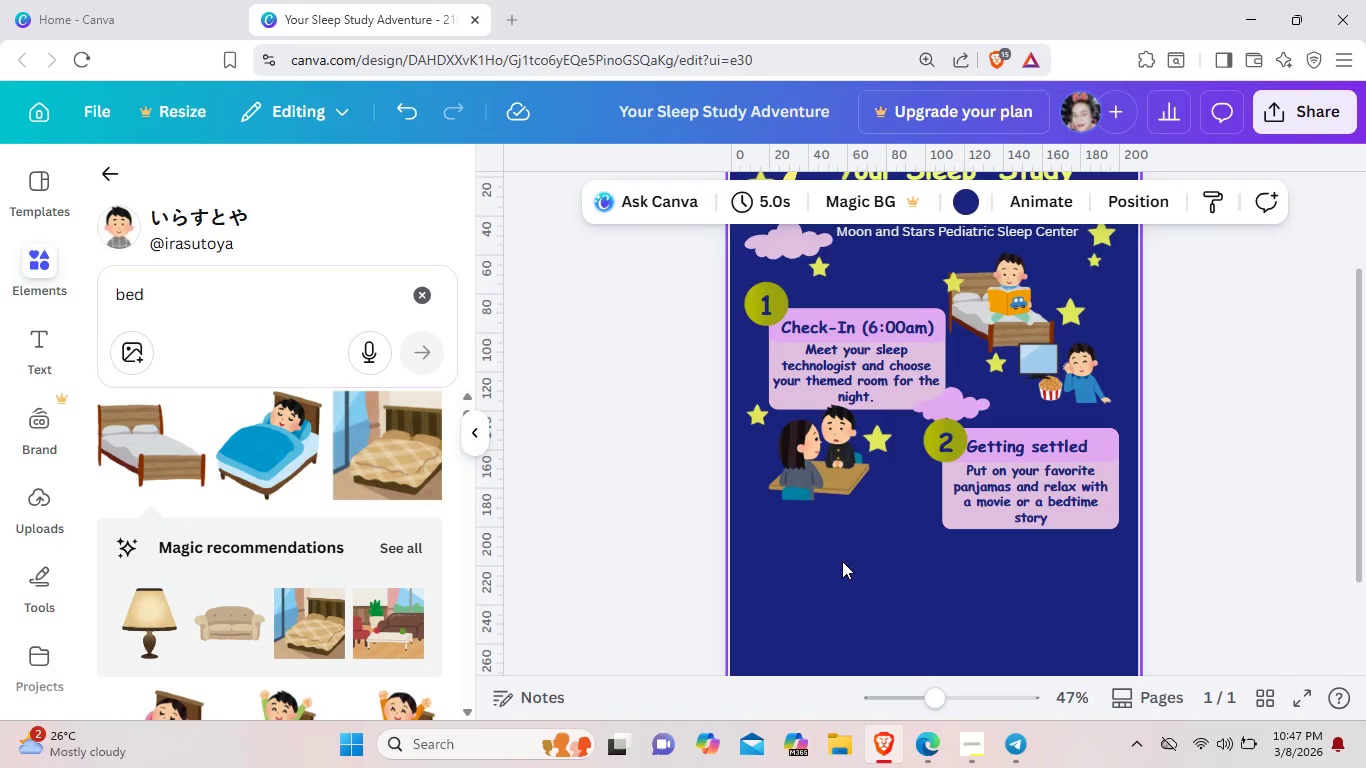 
key(Control+V)
 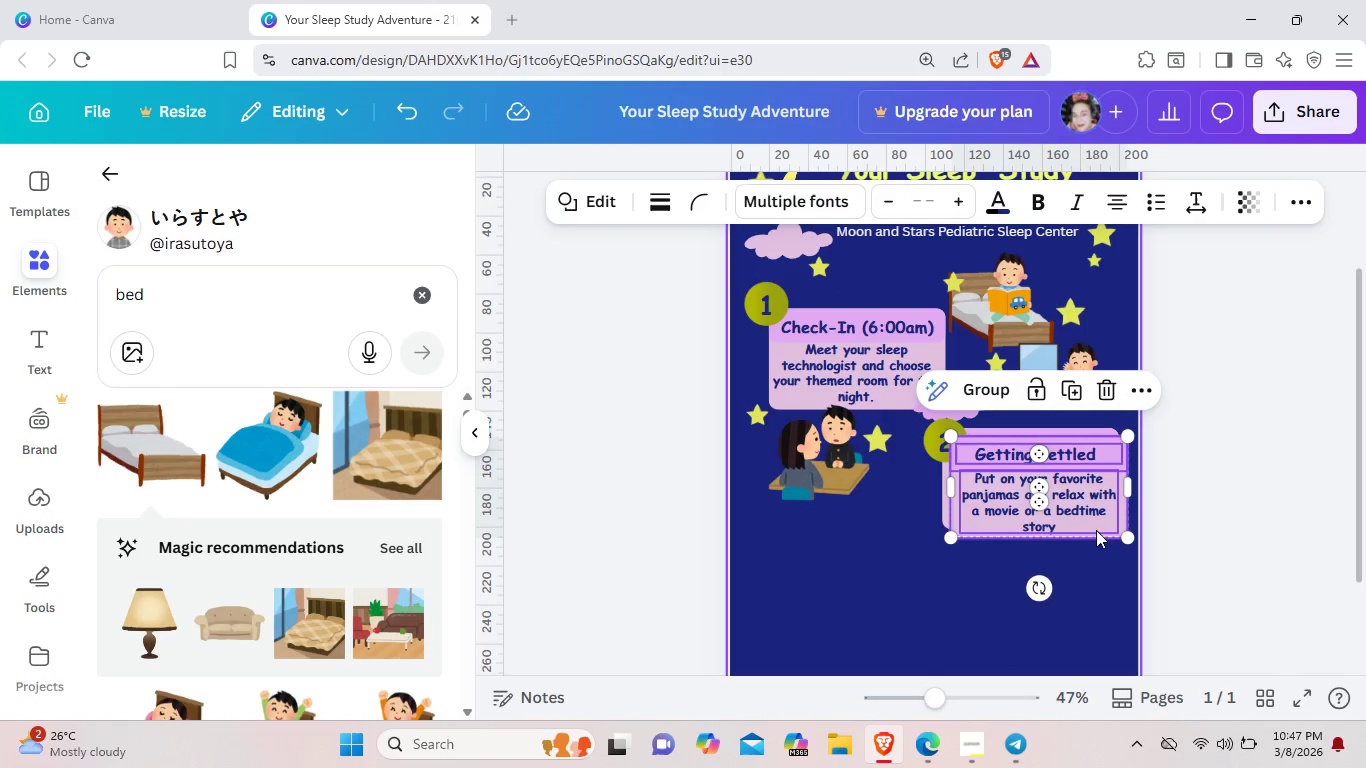 
left_click_drag(start_coordinate=[1086, 521], to_coordinate=[894, 617])
 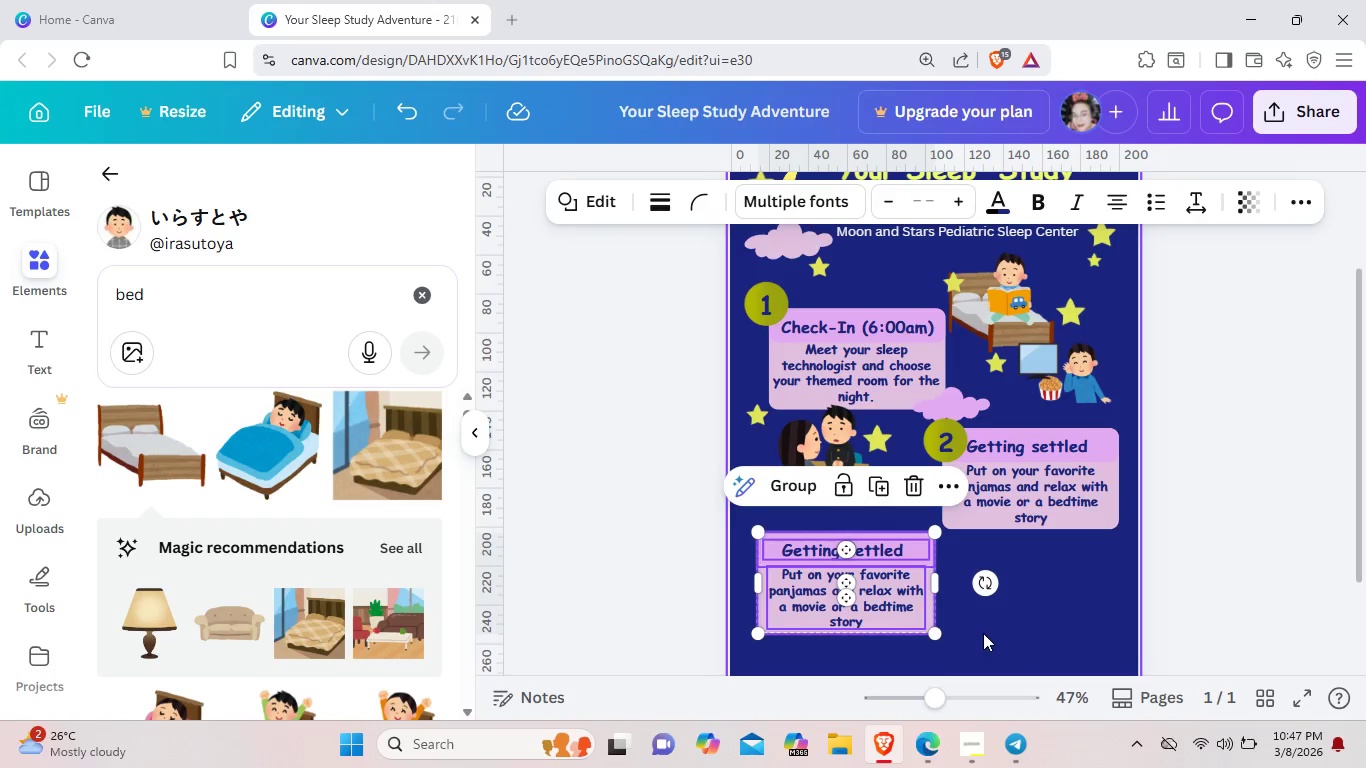 
left_click([983, 633])
 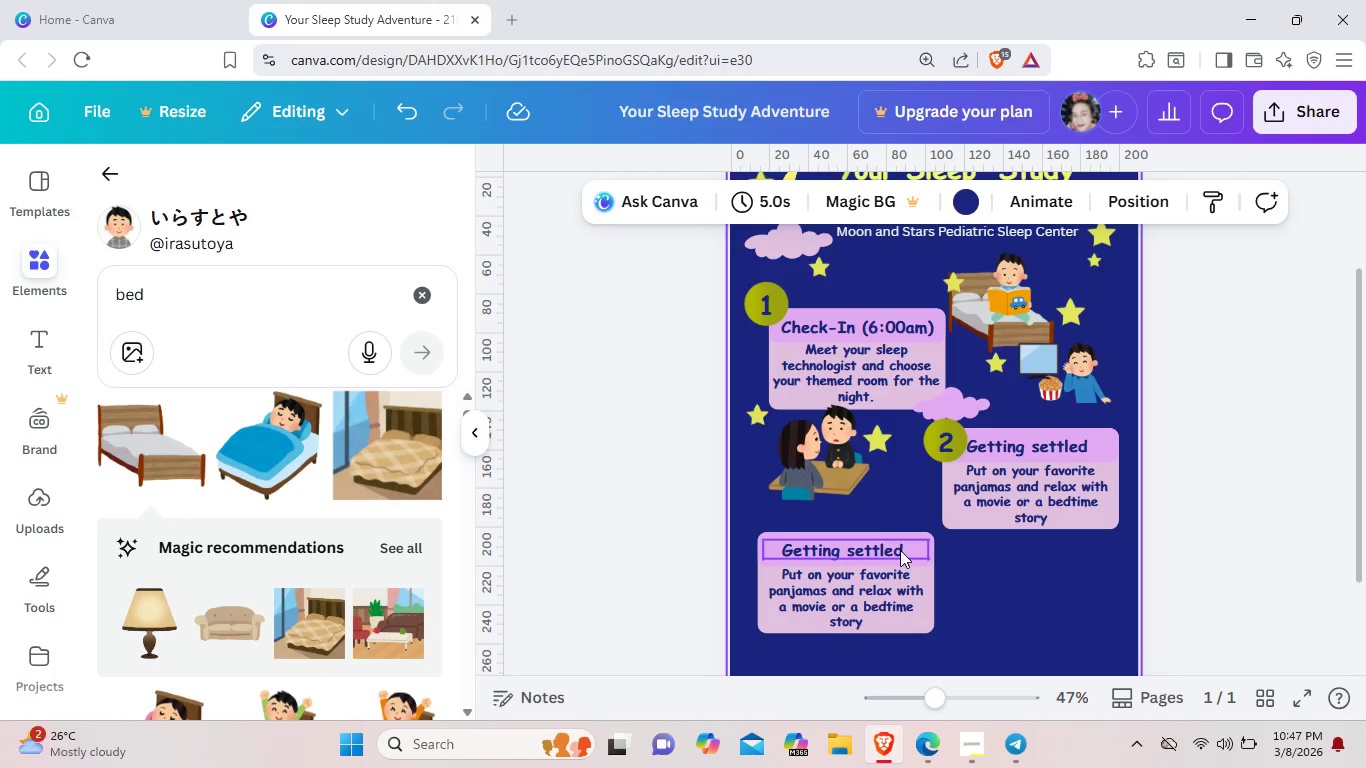 
double_click([900, 550])
 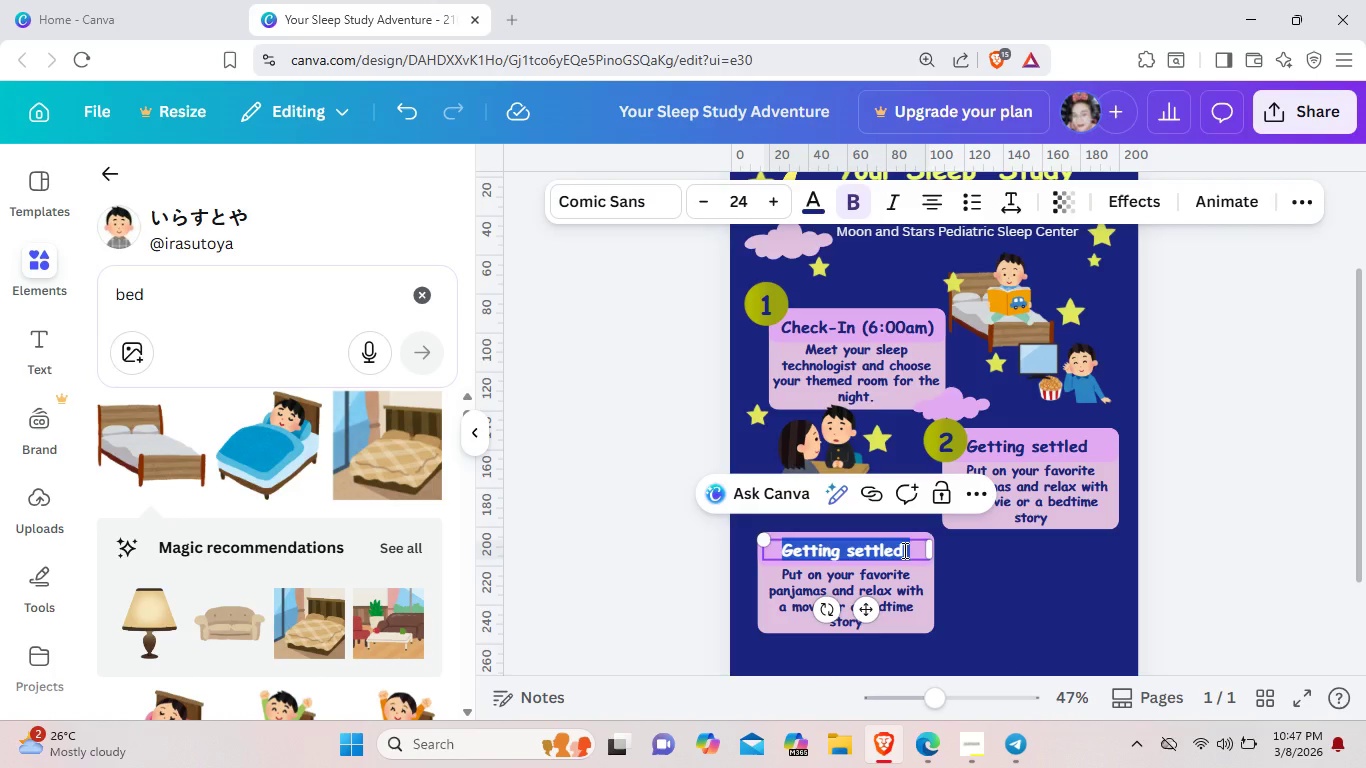 
left_click([904, 551])
 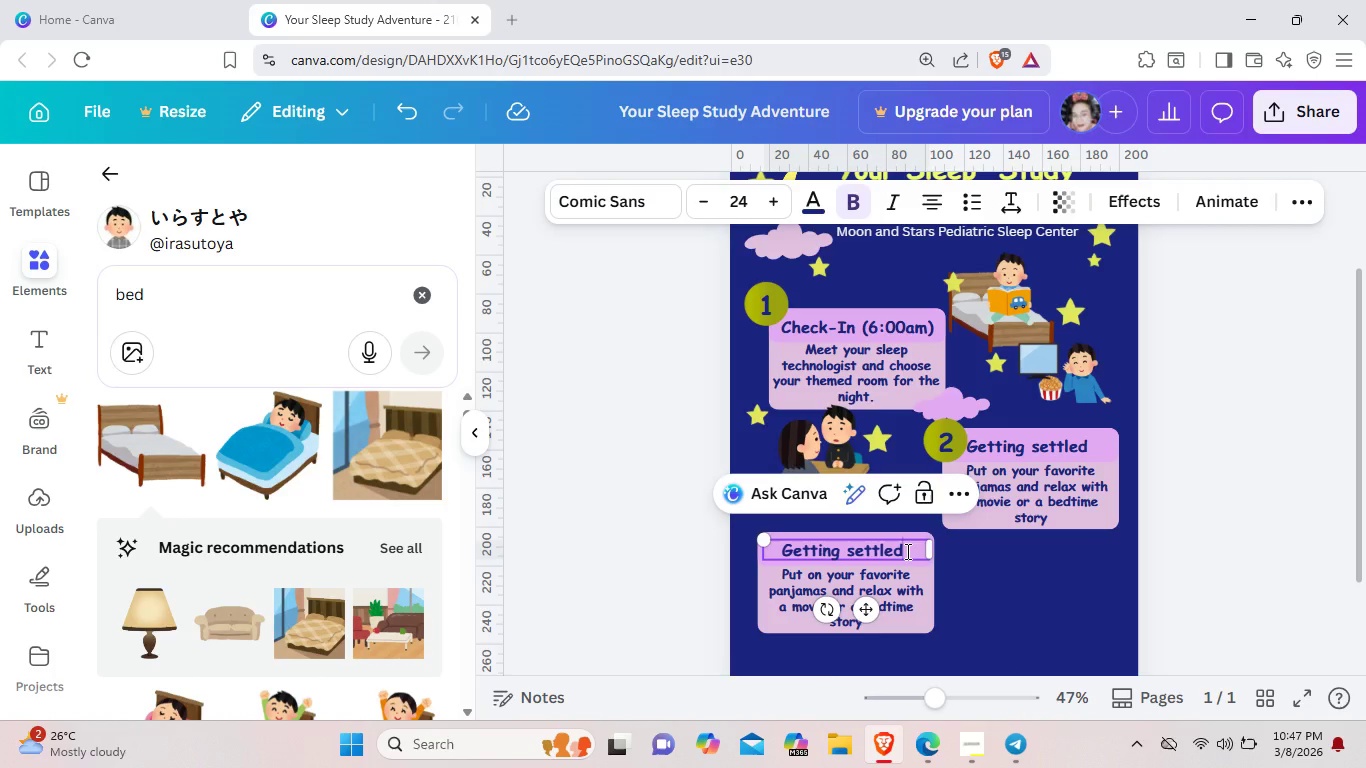 
left_click([906, 551])
 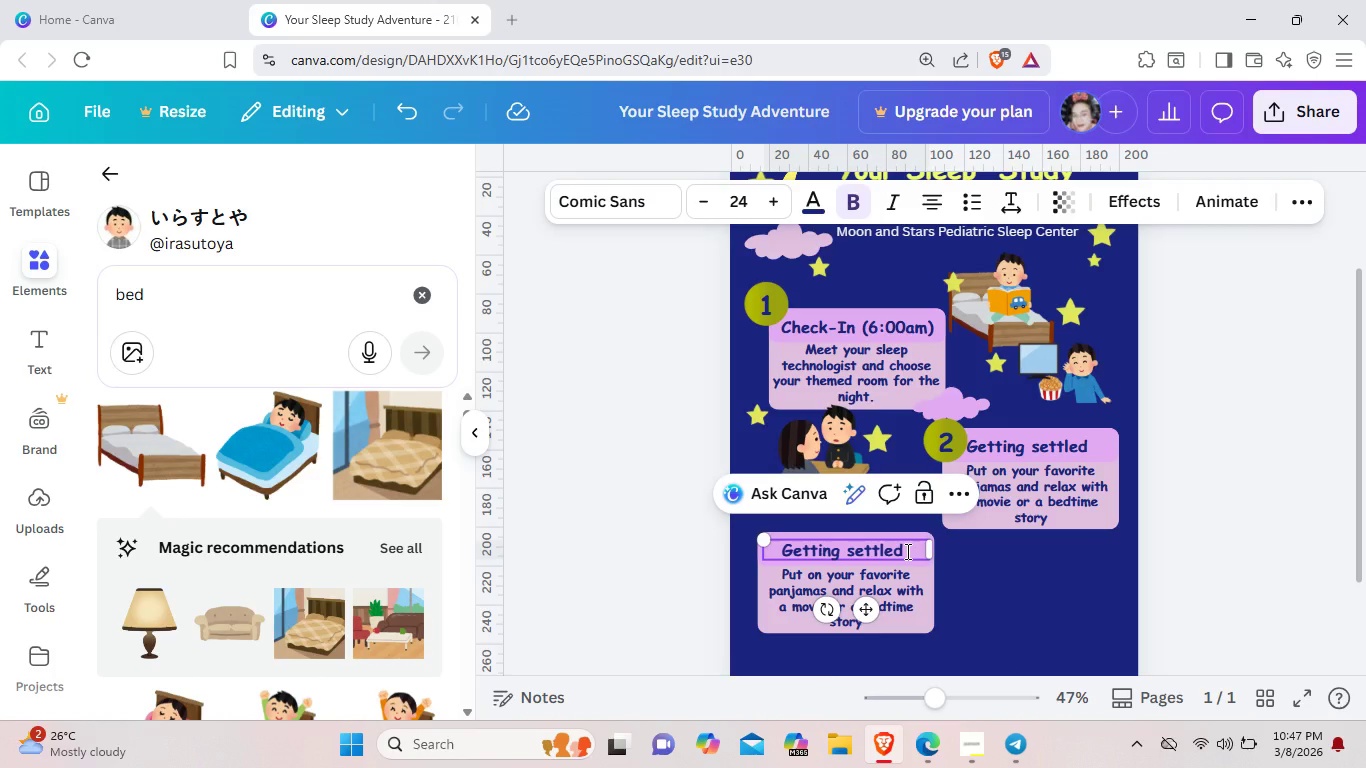 
key(Backspace)
key(Backspace)
key(Backspace)
key(Backspace)
key(Backspace)
key(Backspace)
key(Backspace)
key(Backspace)
key(Backspace)
key(Backspace)
key(Backspace)
key(Backspace)
key(Backspace)
key(Backspace)
key(Backspace)
type(The sticke)
key(Backspace)
type(y Stars)
 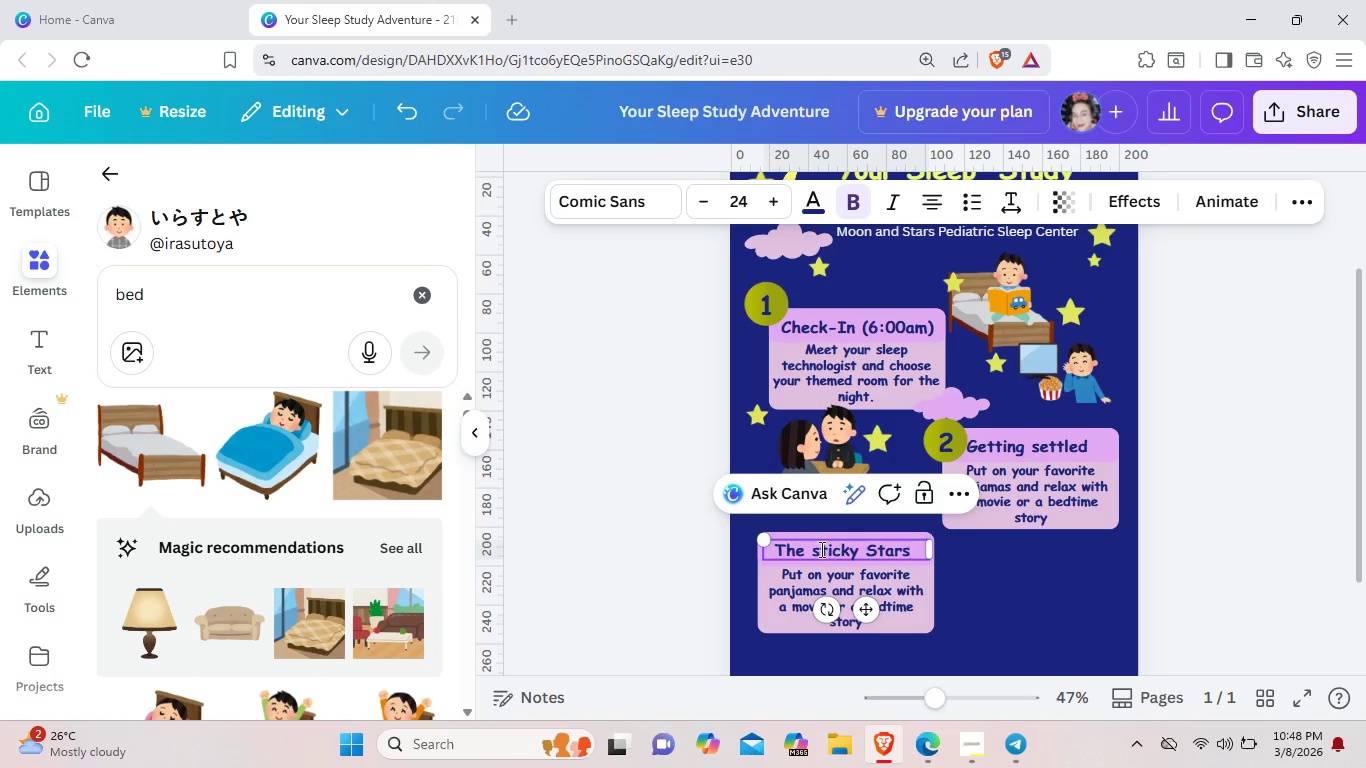 
left_click([820, 550])
 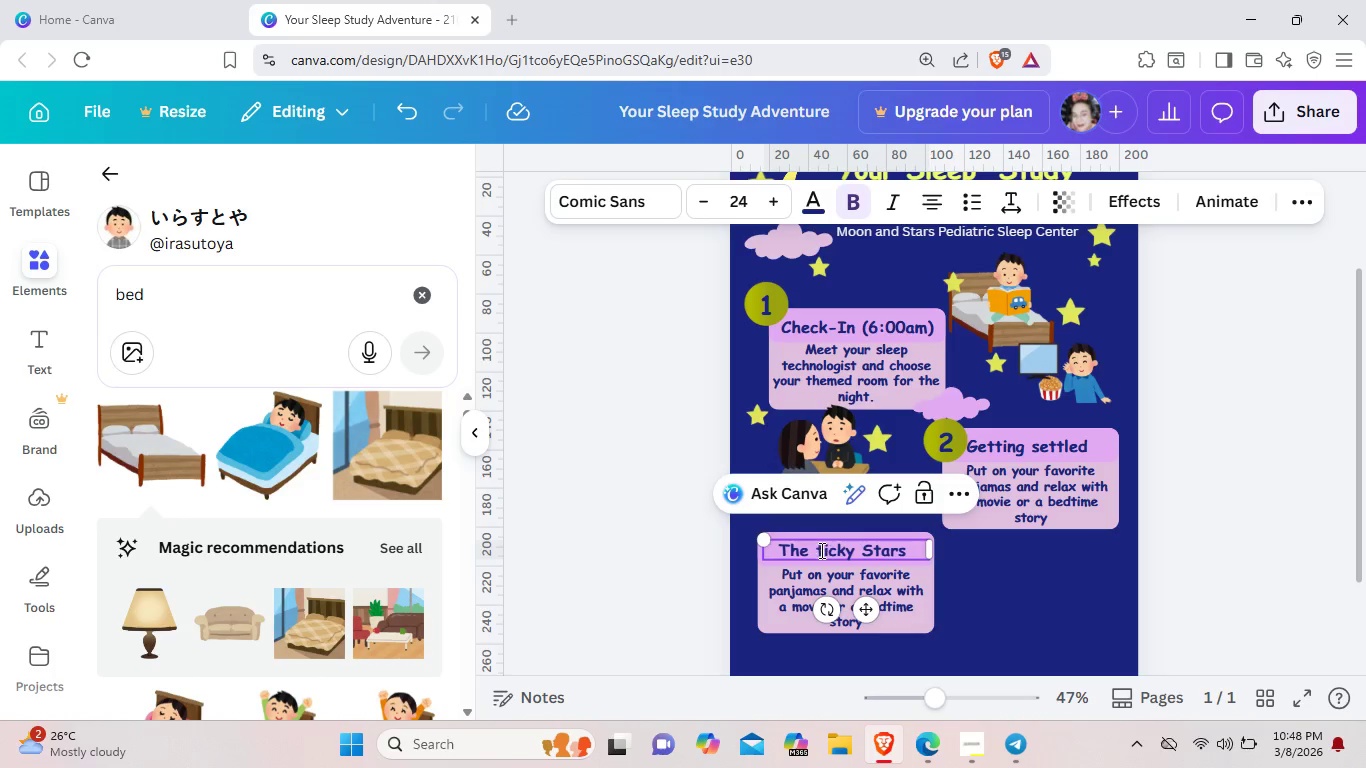 
key(Backspace)
 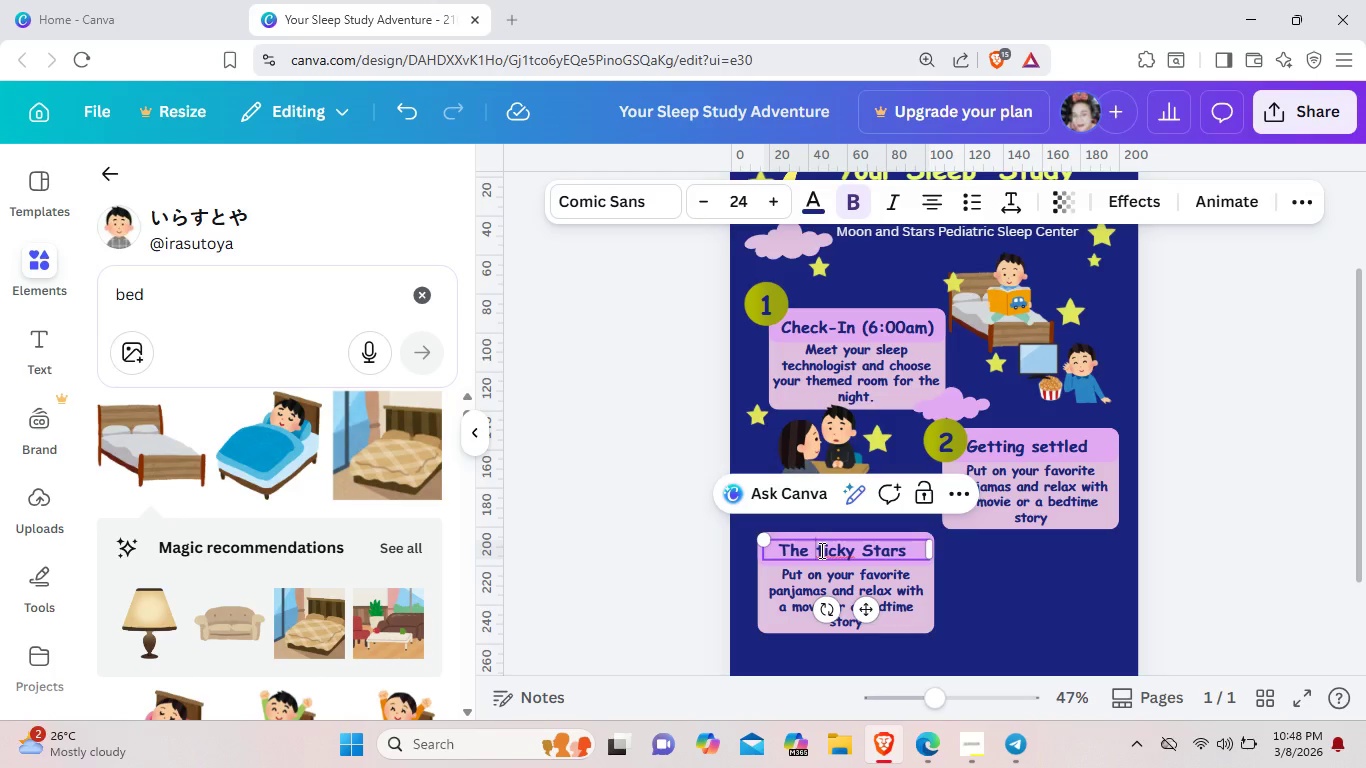 
key(Shift+ShiftLeft)
 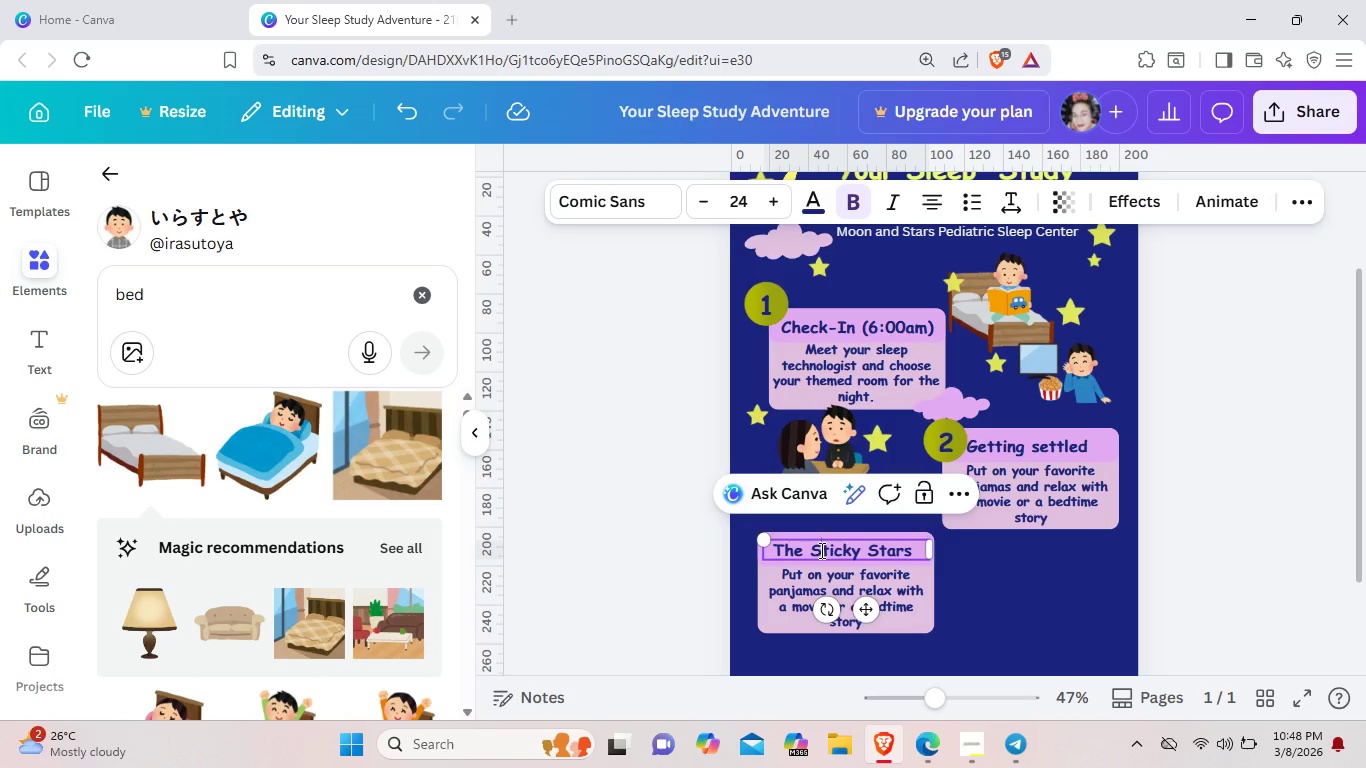 
key(Shift+S)
 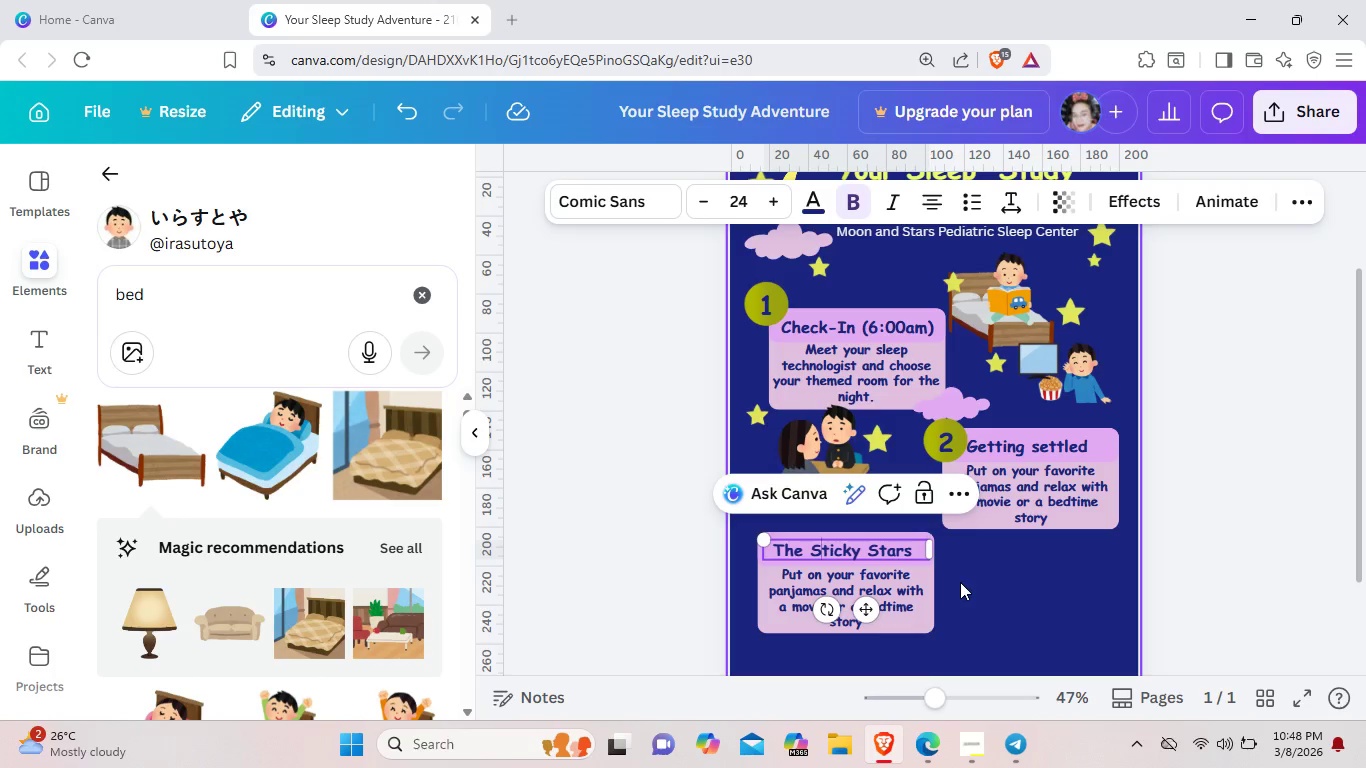 
left_click([960, 582])
 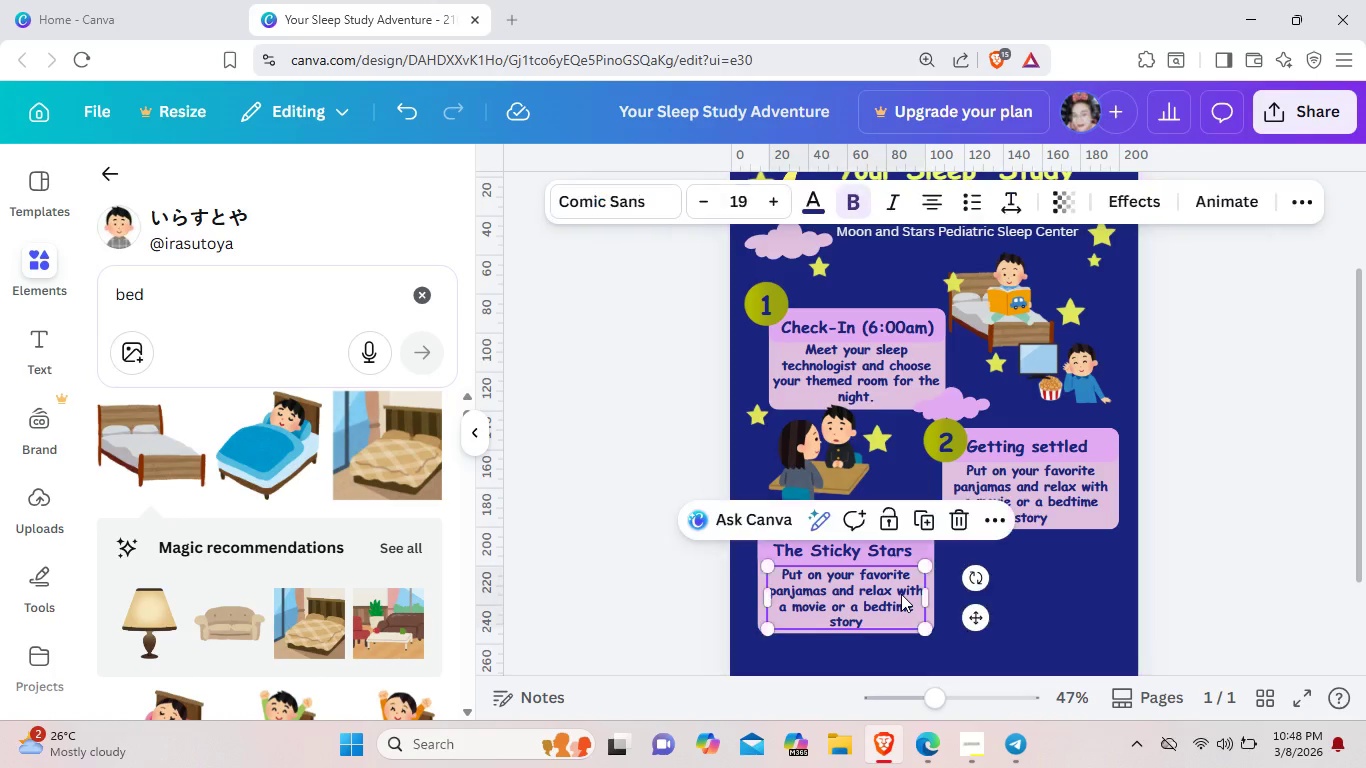 
double_click([901, 594])
 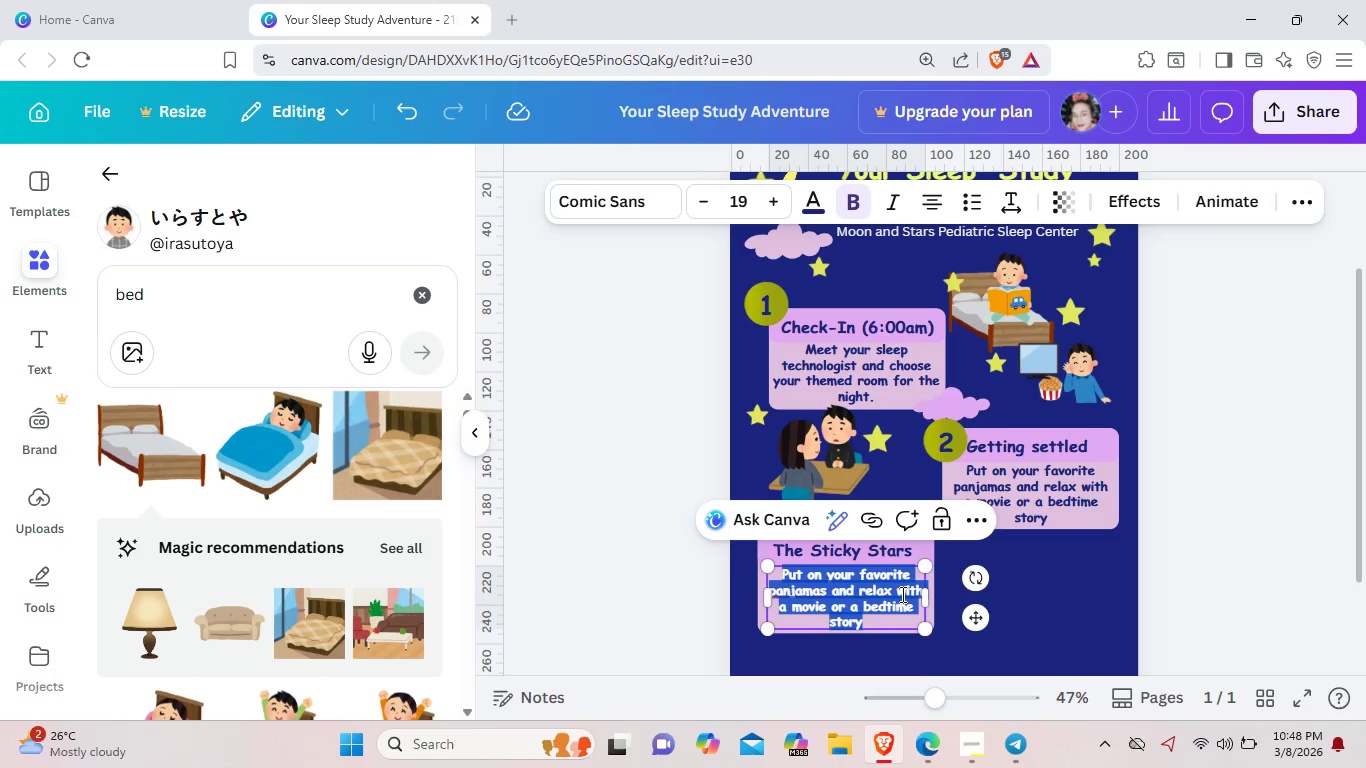 
left_click([876, 626])
 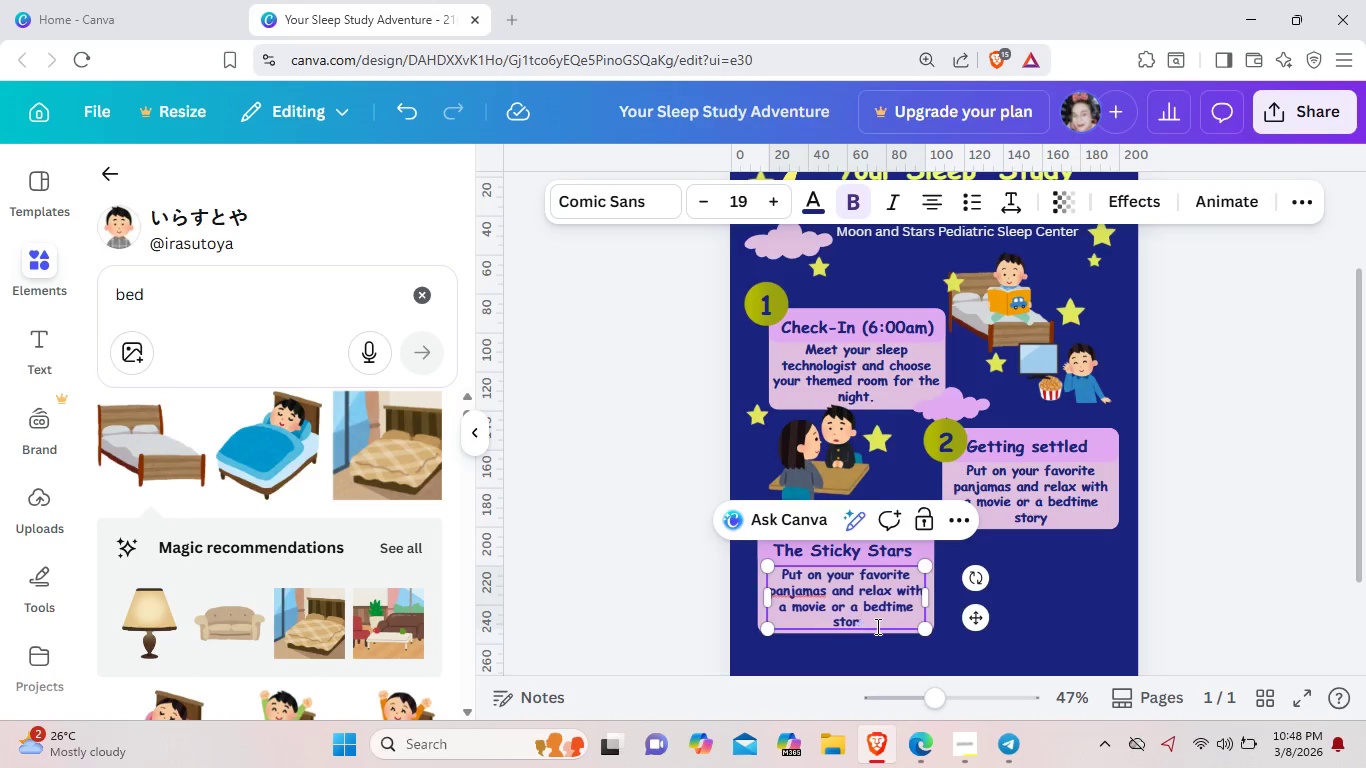 
hold_key(key=Backspace, duration=1.09)
 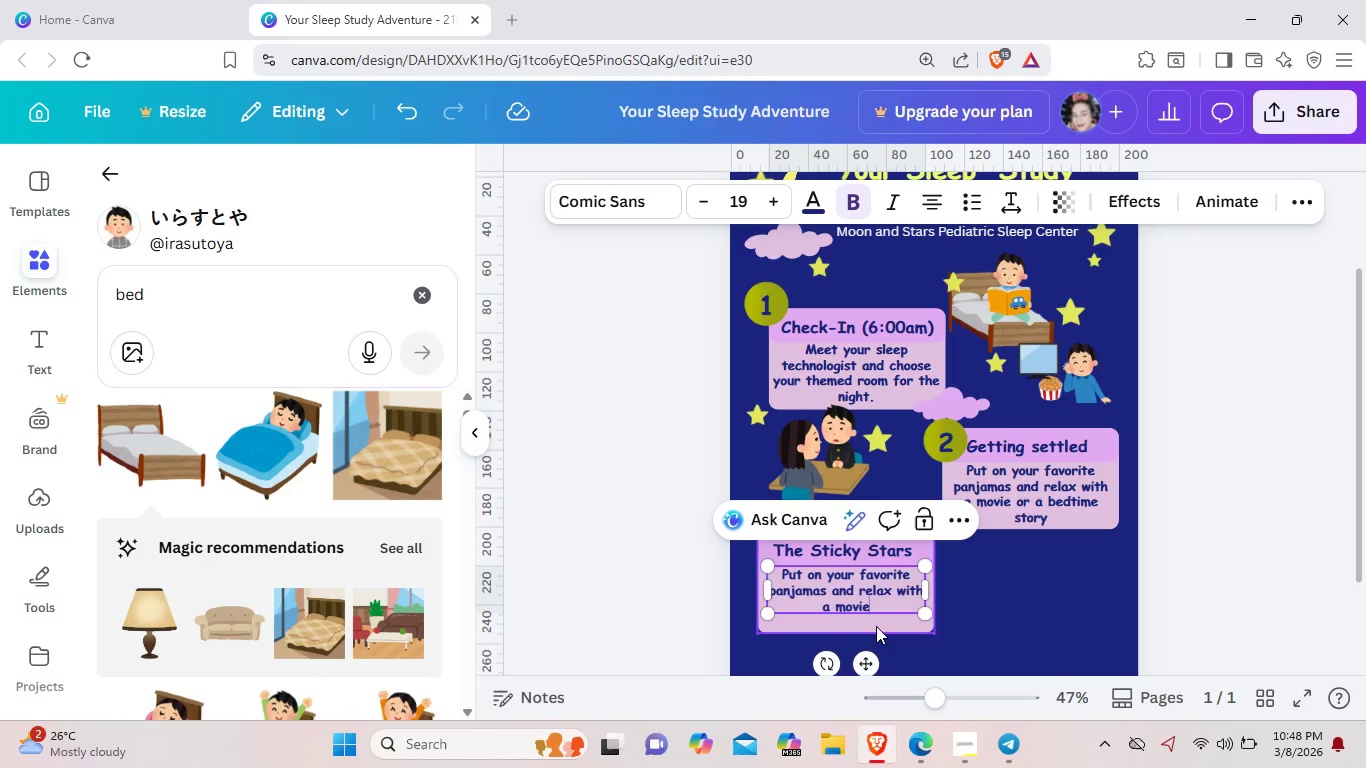 
key(Backspace)
key(Backspace)
key(Backspace)
key(Backspace)
key(Backspace)
key(Backspace)
key(Backspace)
key(Backspace)
key(Backspace)
key(Backspace)
key(Backspace)
key(Backspace)
key(Backspace)
key(Backspace)
key(Backspace)
key(Backspace)
key(Backspace)
key(Backspace)
key(Backspace)
key(Backspace)
key(Backspace)
key(Backspace)
key(Backspace)
key(Backspace)
key(Backspace)
key(Backspace)
key(Backspace)
key(Backspace)
key(Backspace)
key(Backspace)
key(Backspace)
key(Backspace)
key(Backspace)
key(Backspace)
key(Backspace)
key(Backspace)
key(Backspace)
key(Backspace)
key(Backspace)
key(Backspace)
key(Backspace)
key(Backspace)
key(Backspace)
key(Backspace)
key(Backspace)
key(Backspace)
key(Backspace)
key(Backspace)
key(Backspace)
key(Backspace)
key(Backspace)
key(Backspace)
type(the)
key(Backspace)
key(Backspace)
type(he)
key(Backspace)
key(Backspace)
type(HE)
 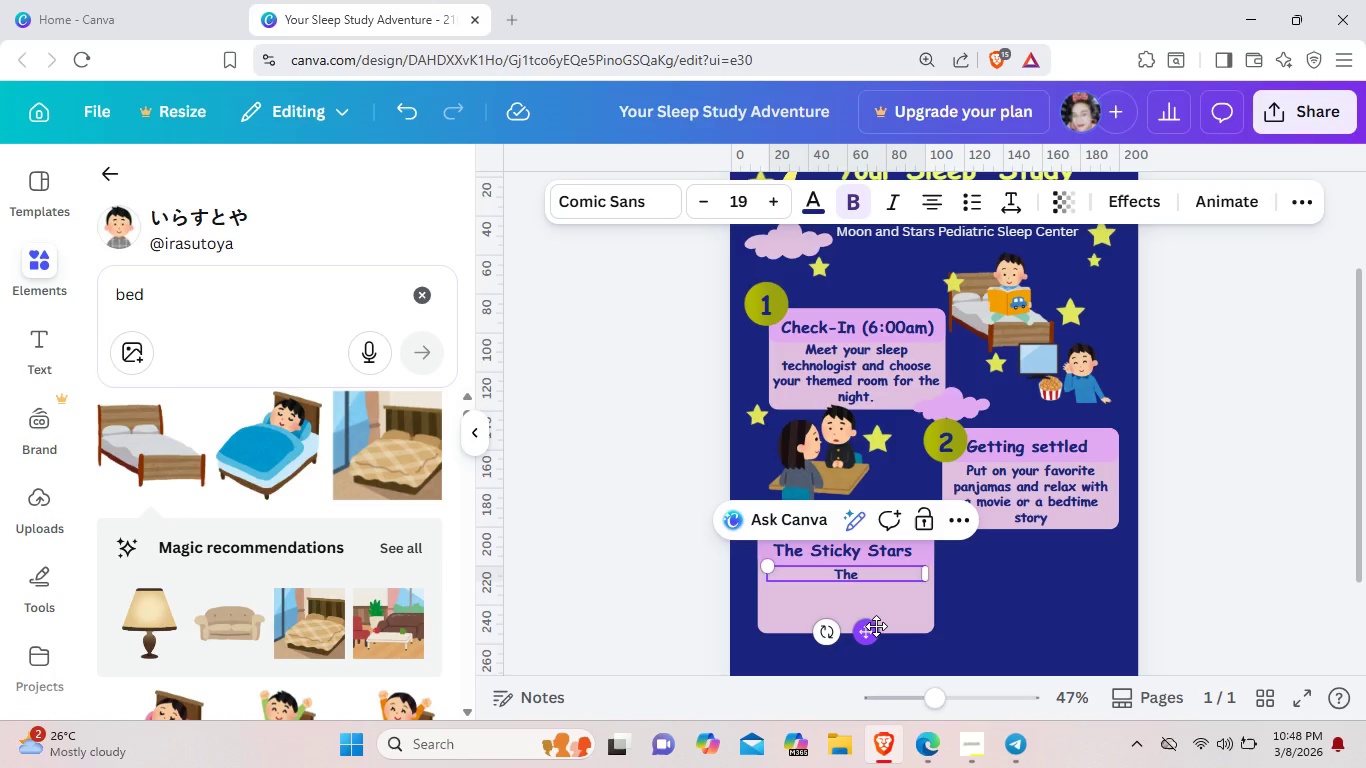 
hold_key(key=CapsLock, duration=0.31)
 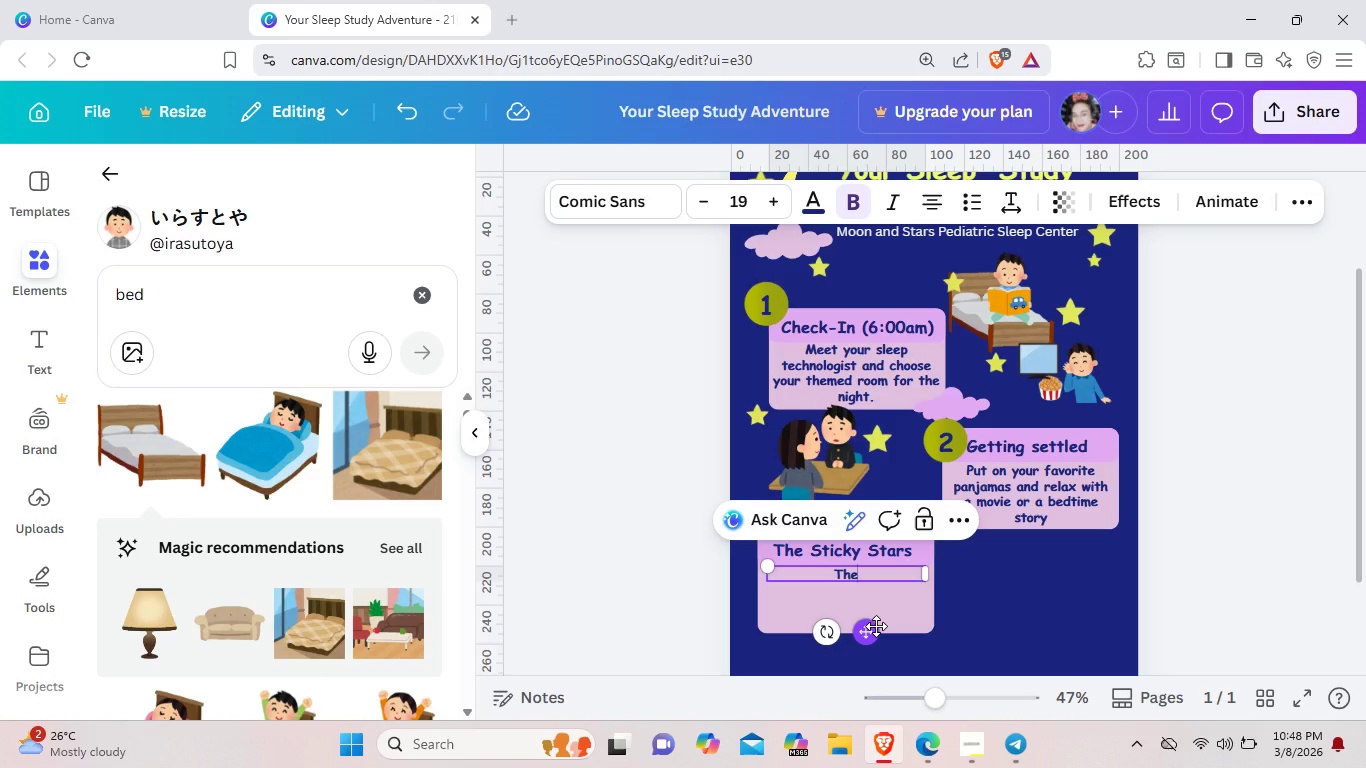 
key(Backspace)
key(Backspace)
key(Backspace)
type(small)
key(Backspace)
key(Backspace)
key(Backspace)
key(Backspace)
key(Backspace)
type(Sna)
key(Backspace)
key(Backspace)
type(mall sensors called stickey)
key(Backspace)
key(Backspace)
type(y stars are placed on your)
 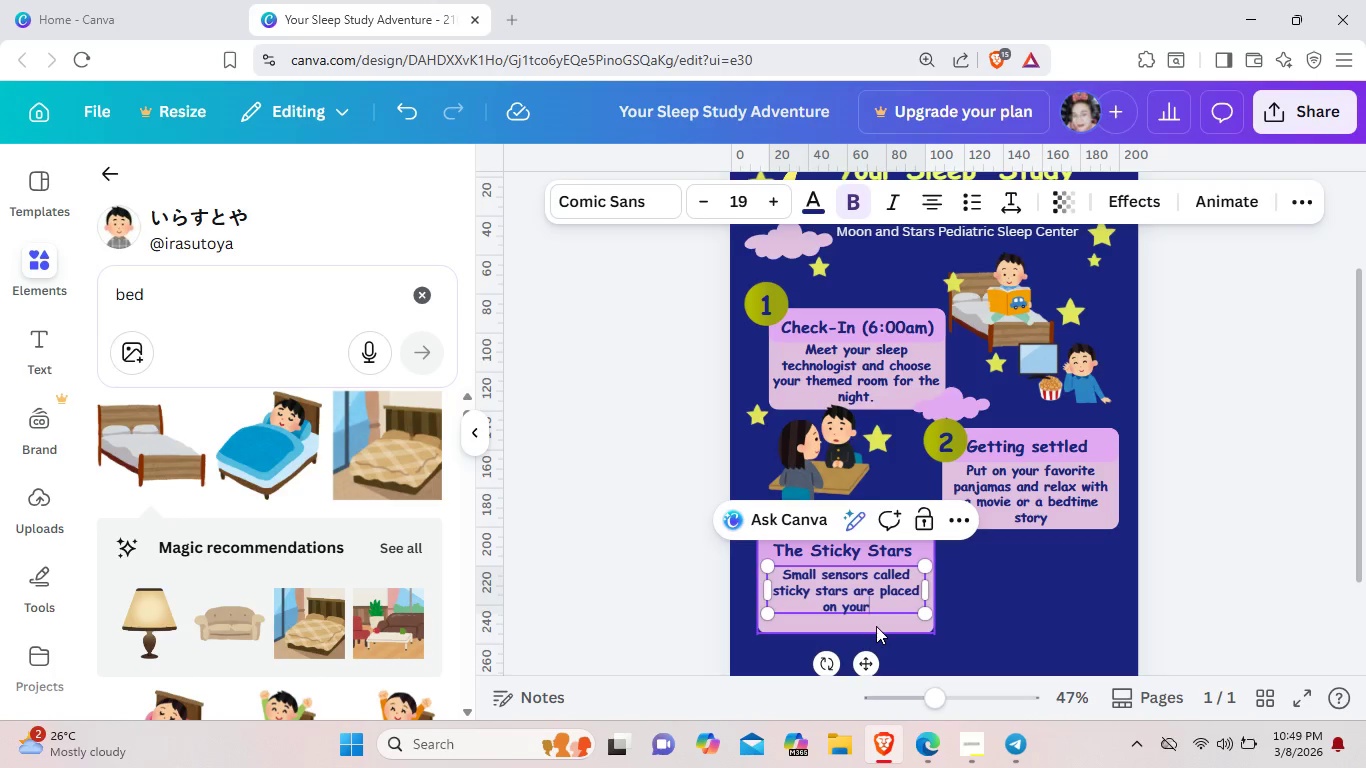 
type( head and chets)
key(Backspace)
key(Backspace)
key(Backspace)
 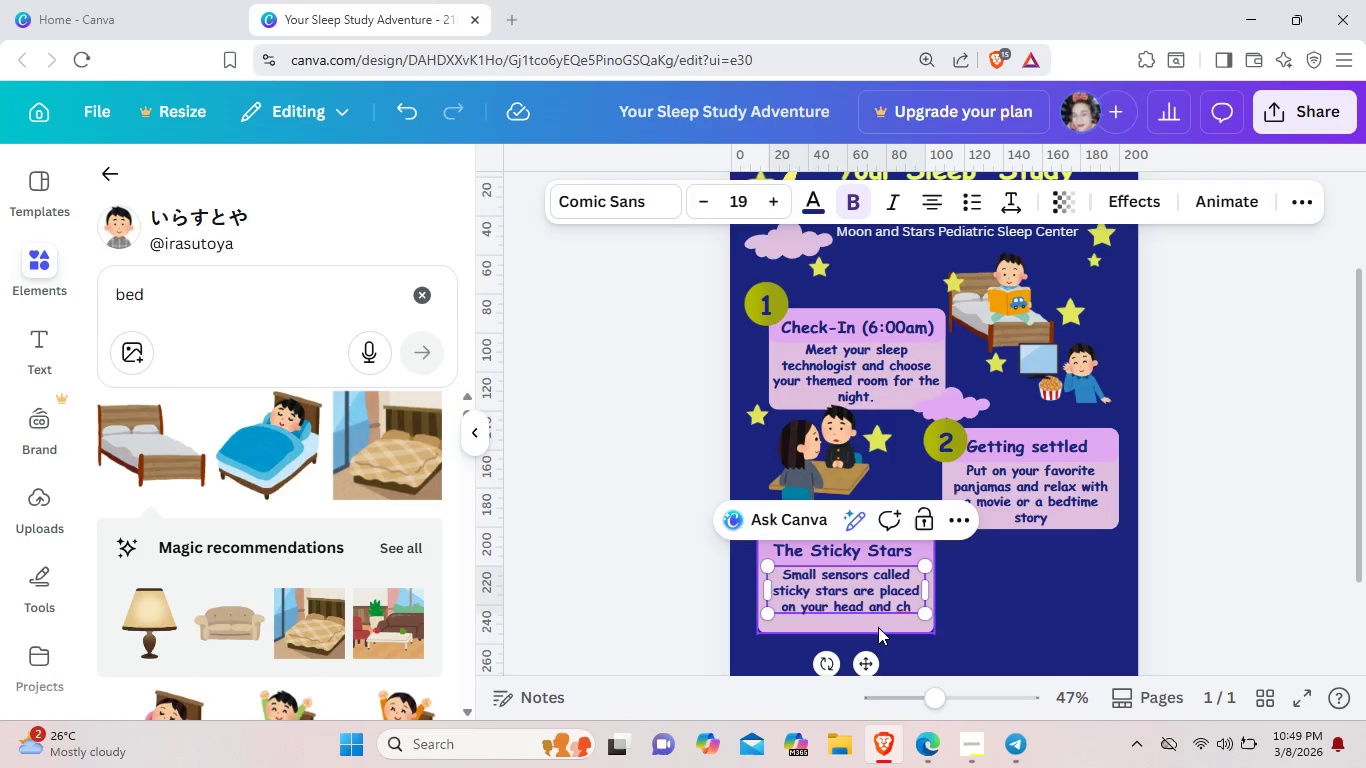 
type(est.)
 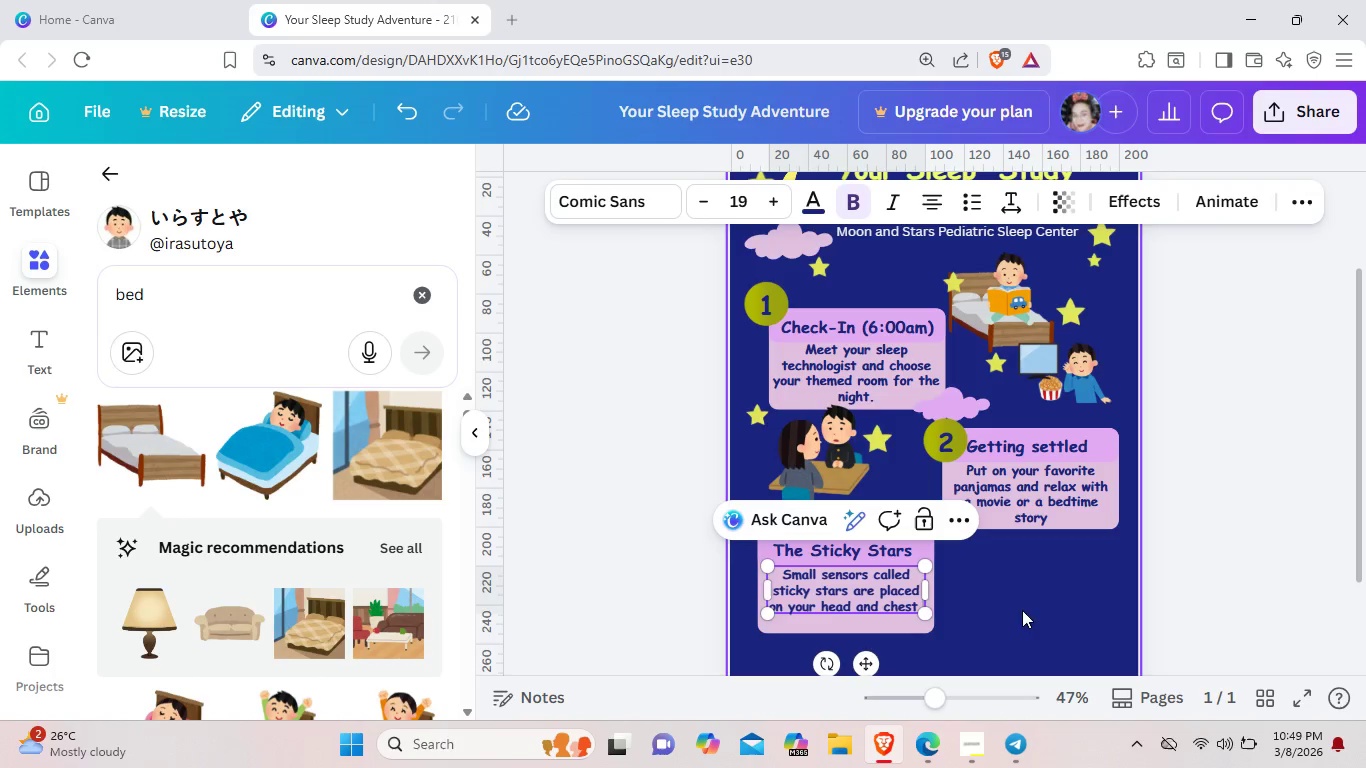 
left_click([1035, 608])
 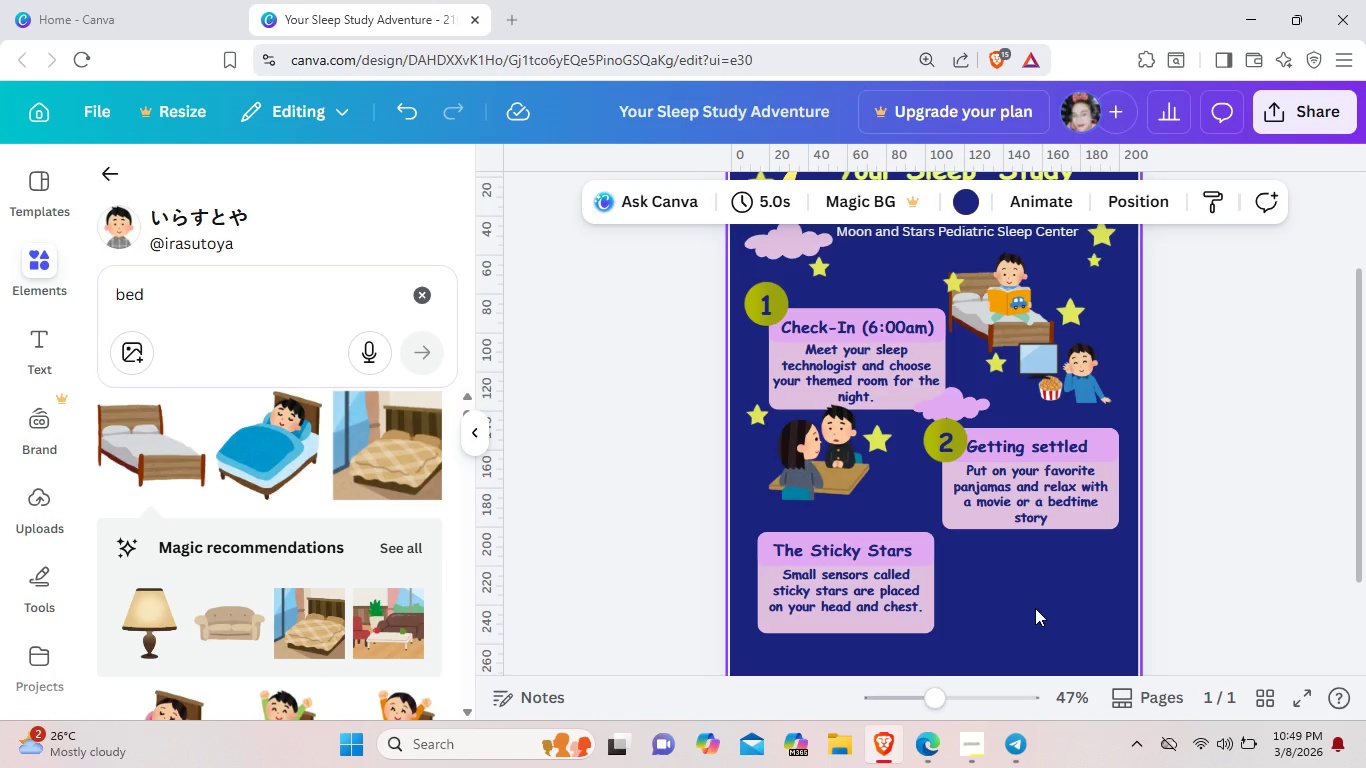 
wait(19.17)
 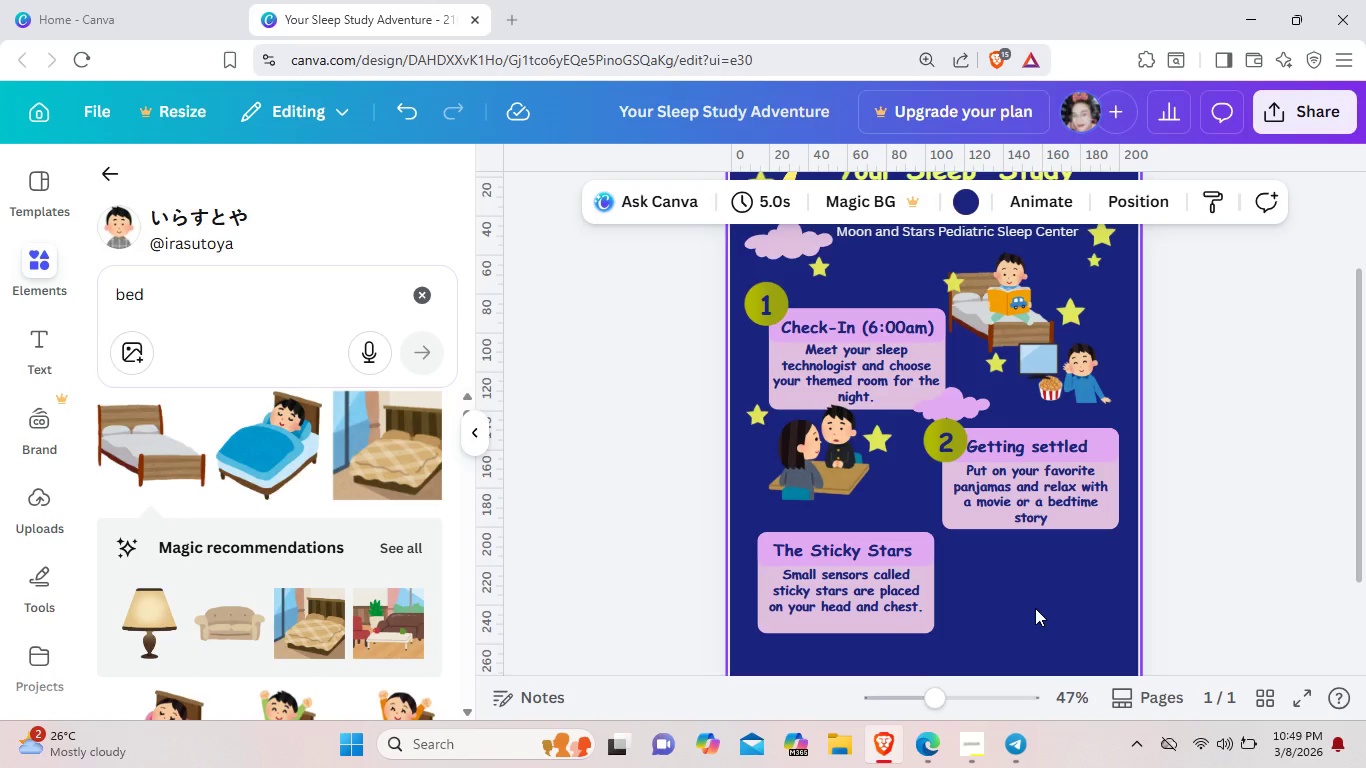 
left_click([260, 437])
 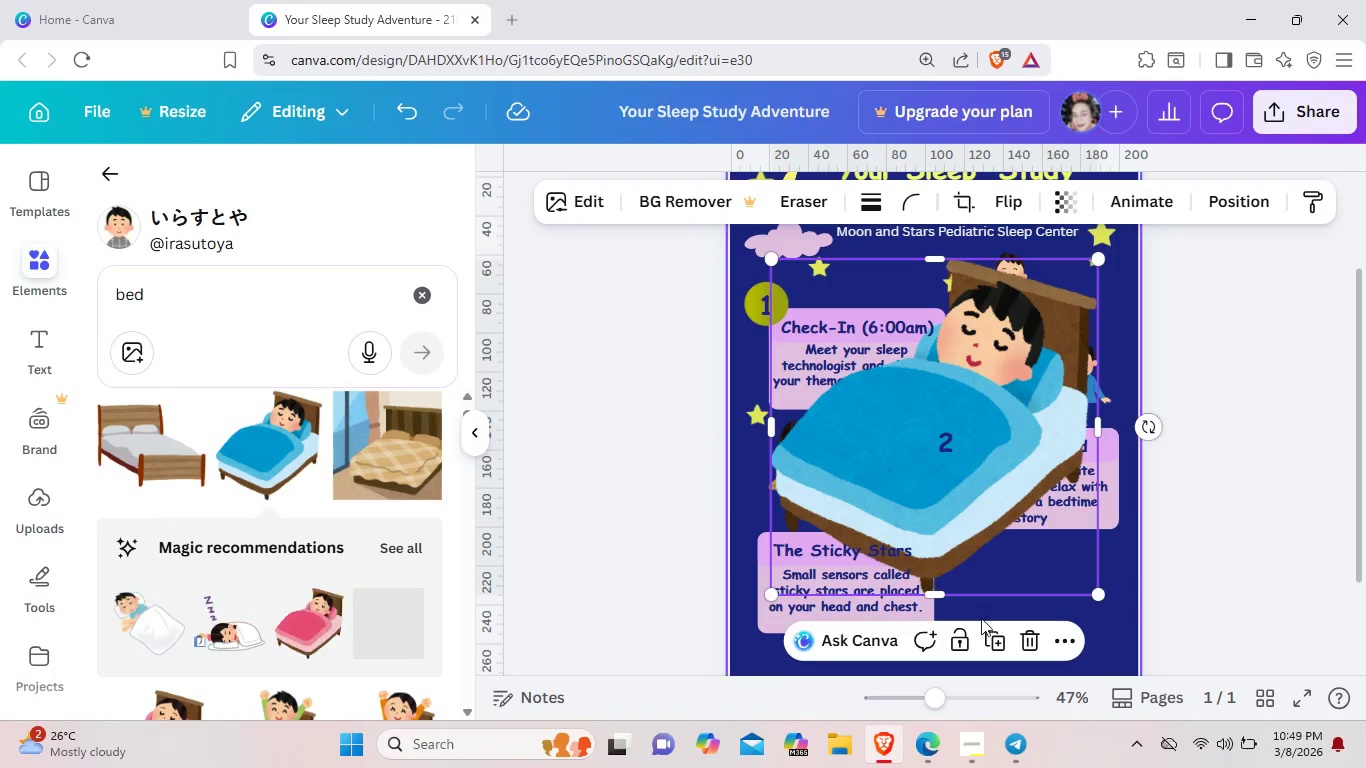 
scroll: coordinate [981, 618], scroll_direction: down, amount: 2.0
 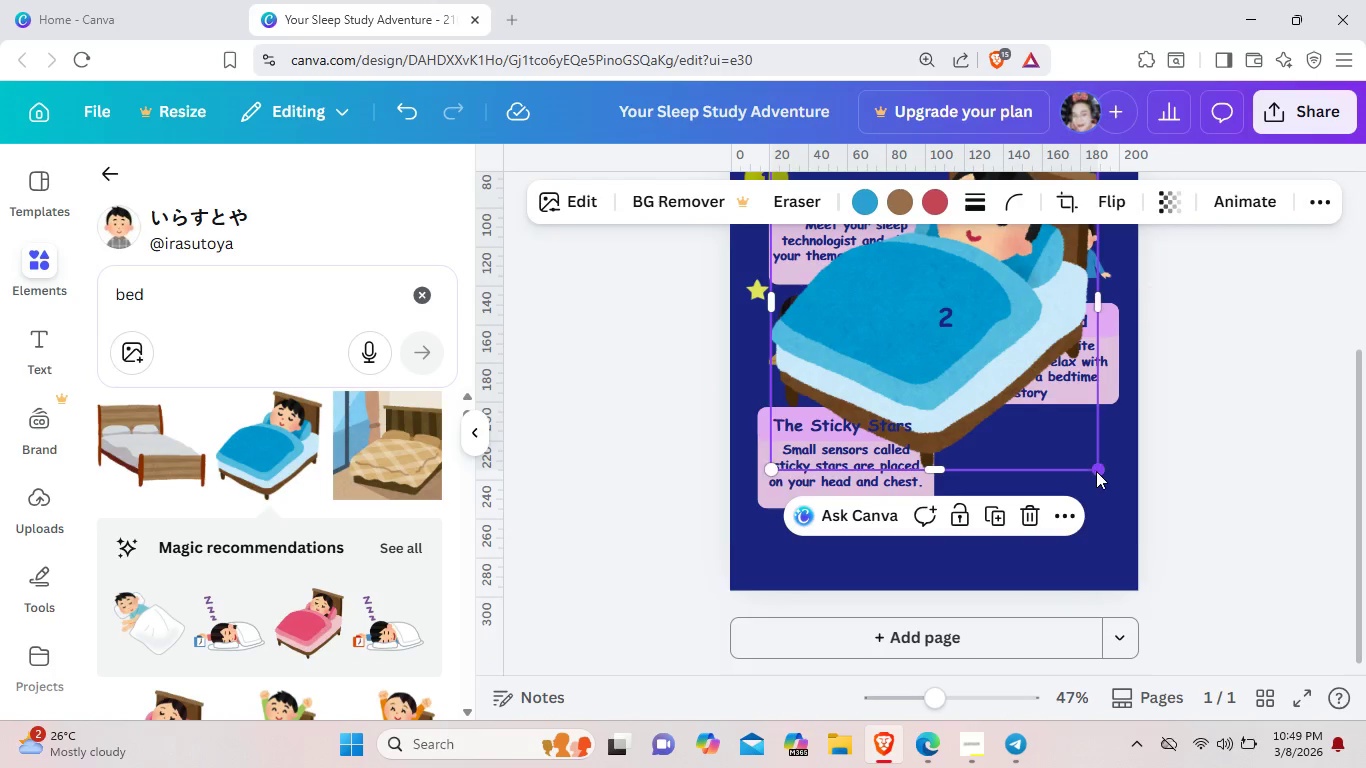 
left_click_drag(start_coordinate=[1096, 471], to_coordinate=[1069, 442])
 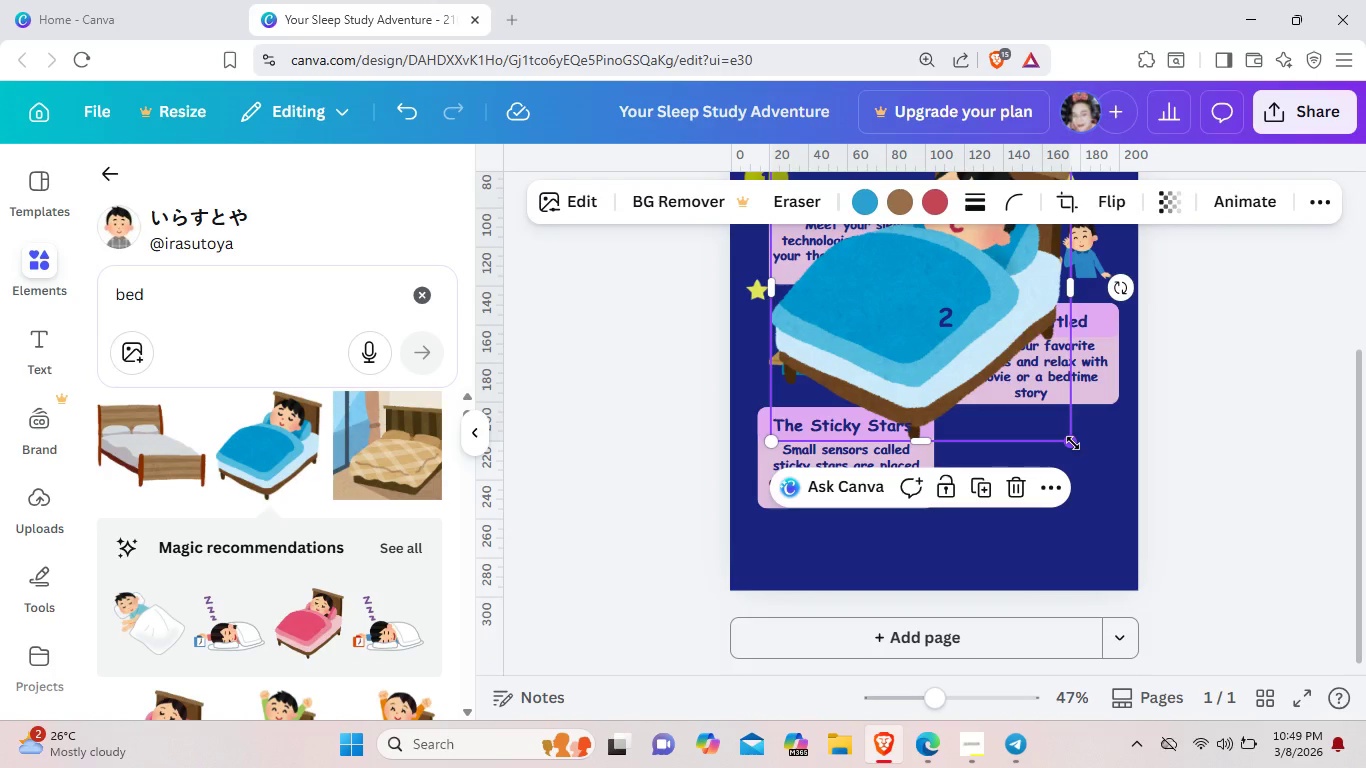 
left_click_drag(start_coordinate=[1073, 443], to_coordinate=[925, 294])
 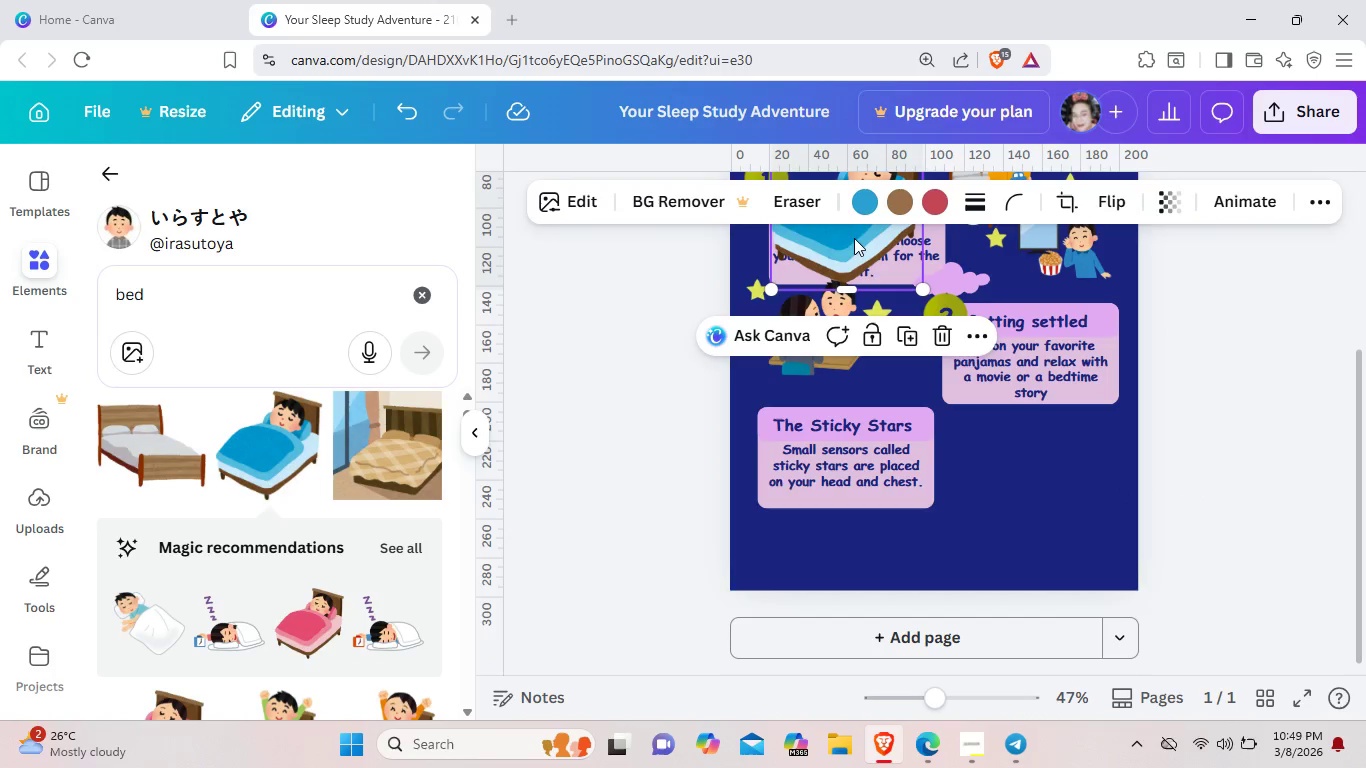 
left_click_drag(start_coordinate=[836, 222], to_coordinate=[983, 508])
 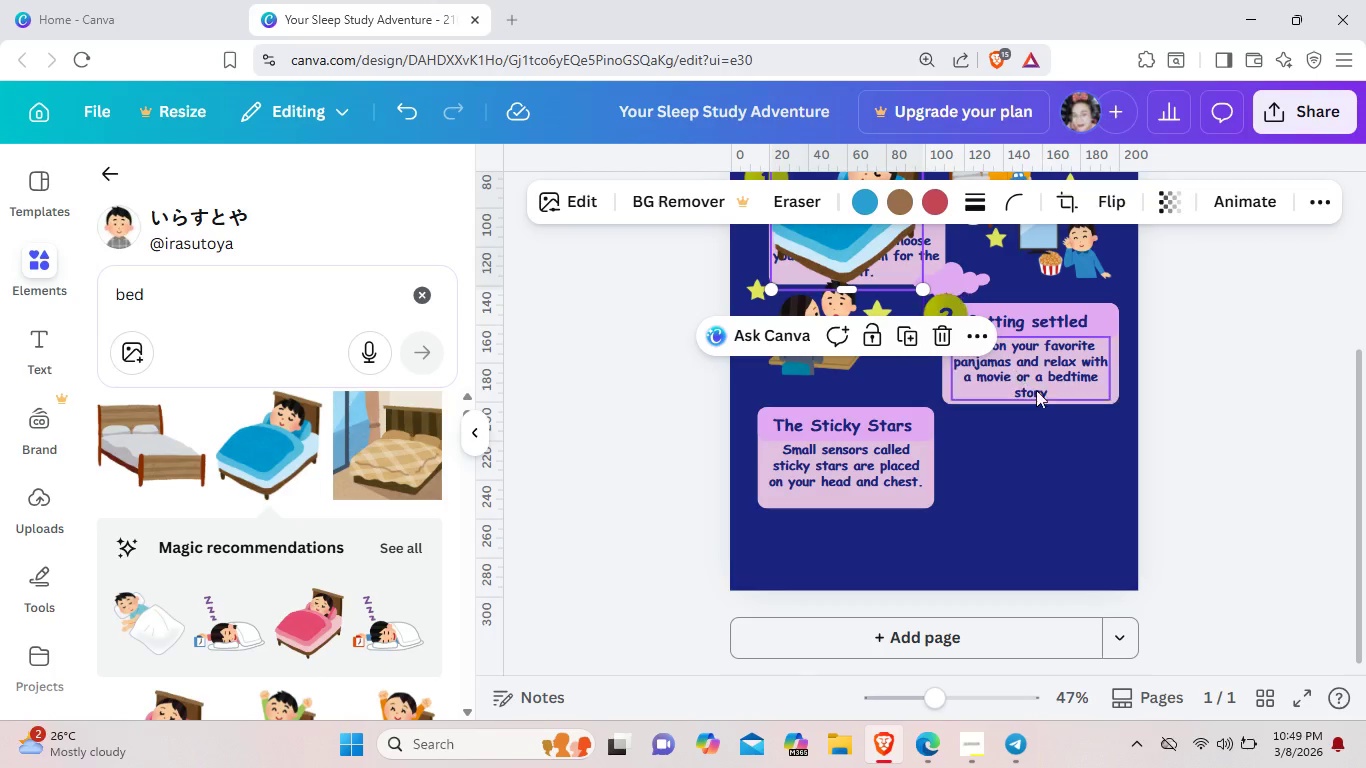 
scroll: coordinate [1015, 461], scroll_direction: up, amount: 2.0
 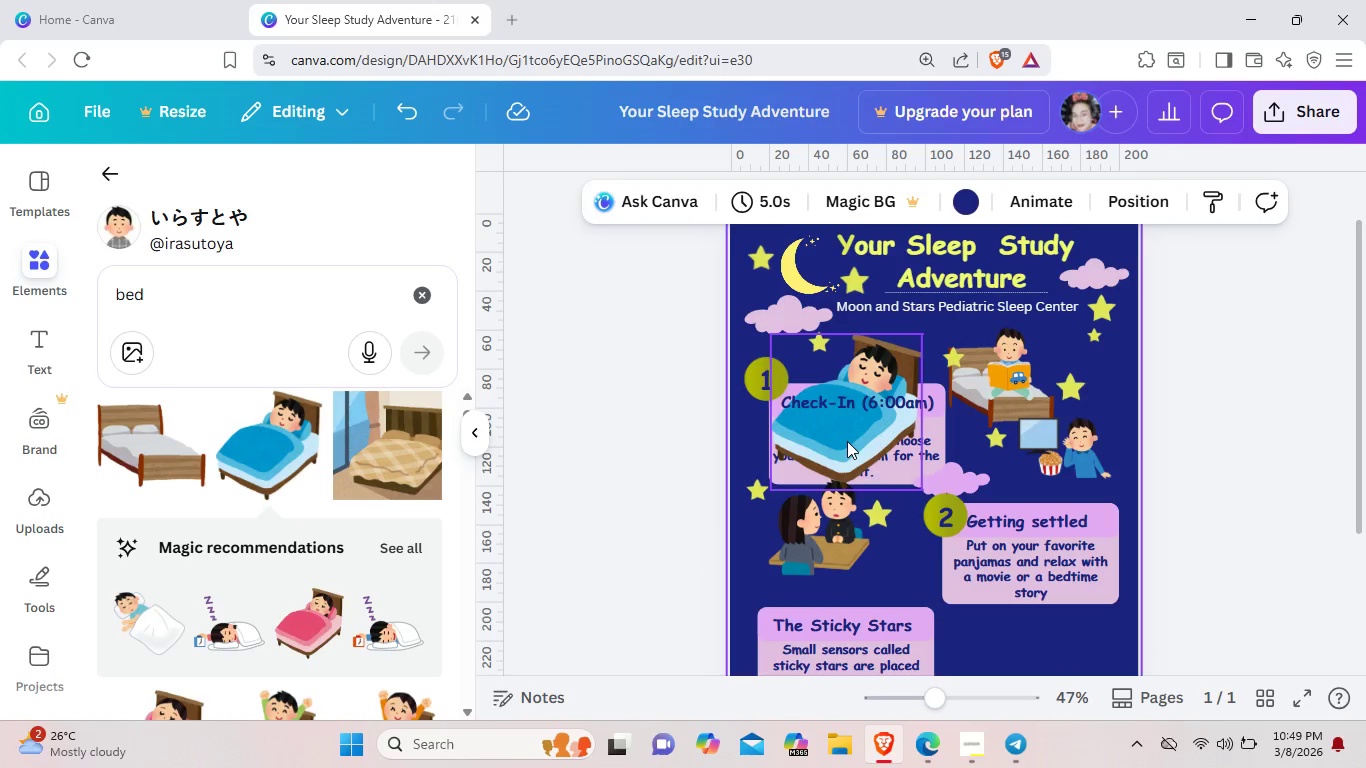 
left_click_drag(start_coordinate=[847, 441], to_coordinate=[1022, 643])
 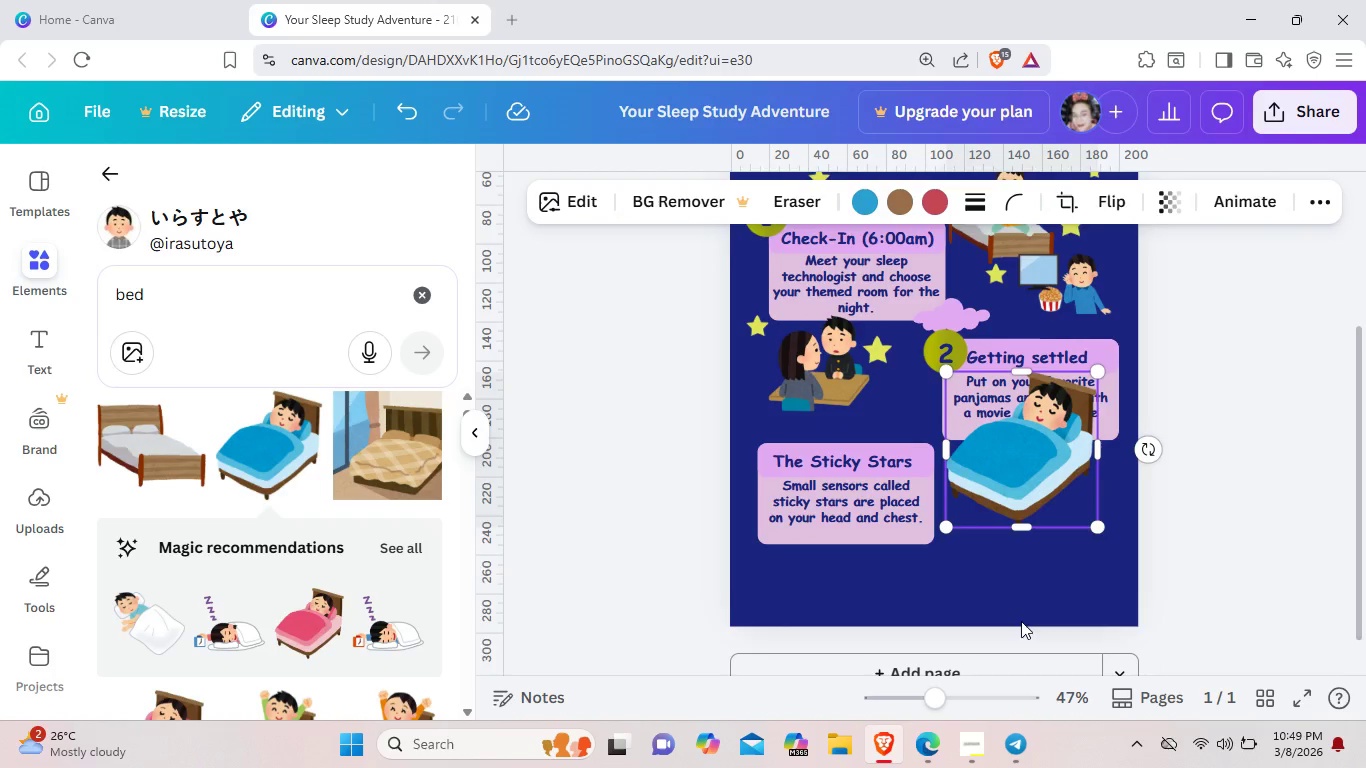 
left_click_drag(start_coordinate=[1023, 408], to_coordinate=[997, 531])
 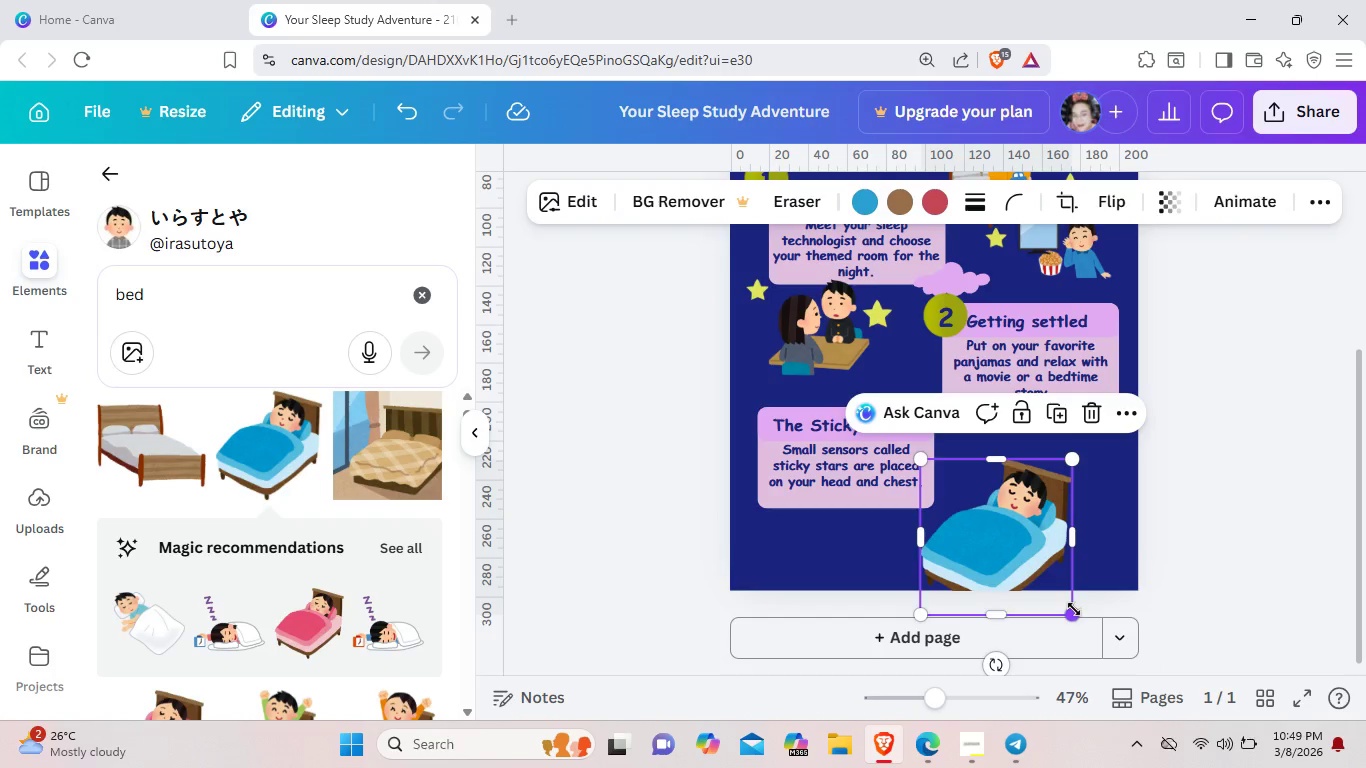 
scroll: coordinate [1022, 643], scroll_direction: down, amount: 2.0
 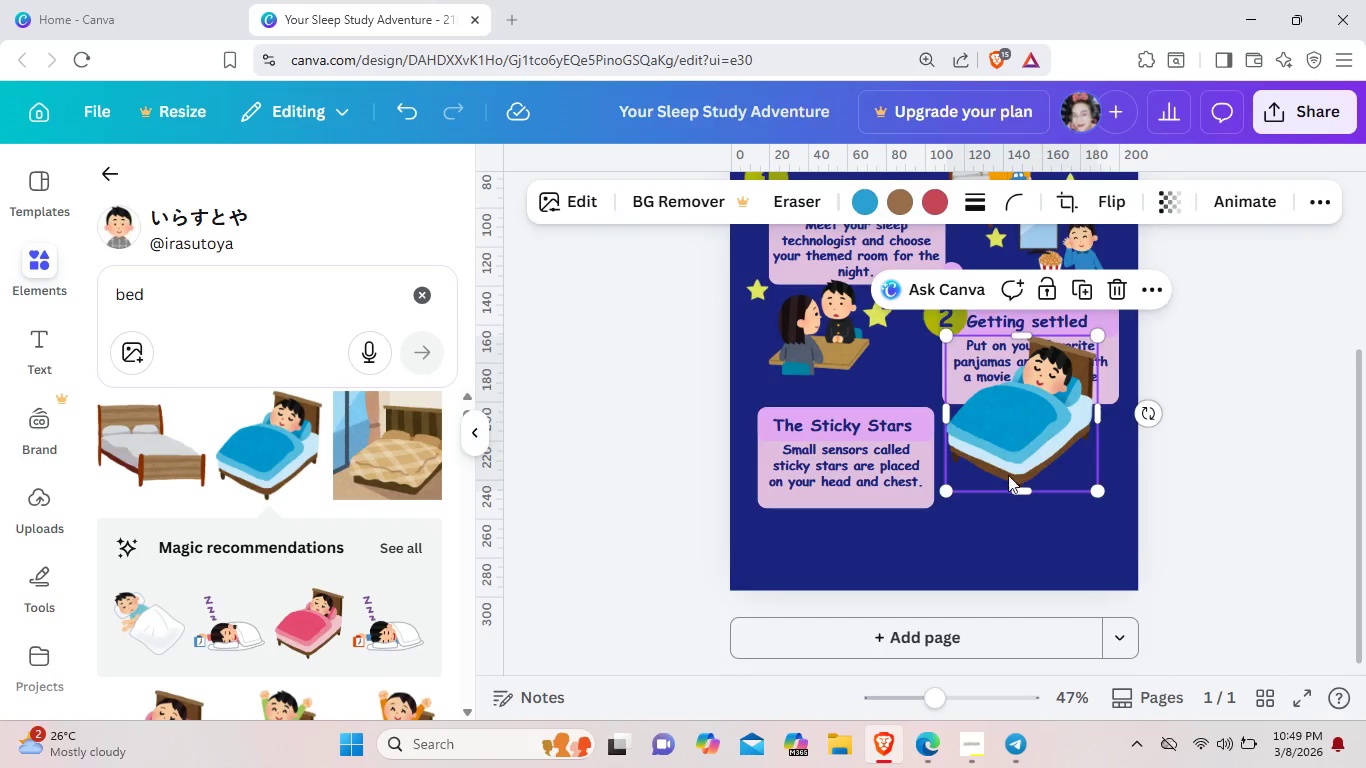 
left_click_drag(start_coordinate=[1077, 613], to_coordinate=[1006, 516])
 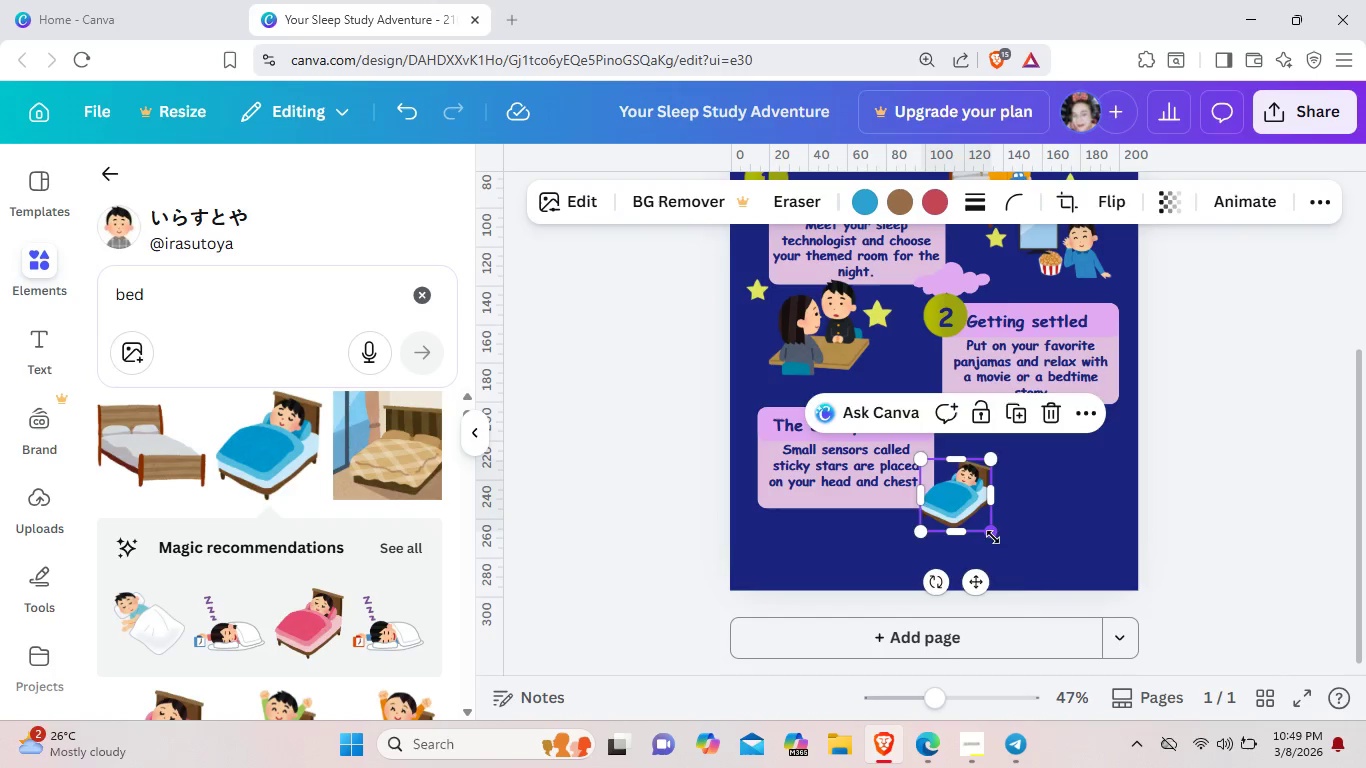 
left_click_drag(start_coordinate=[991, 535], to_coordinate=[1006, 549])
 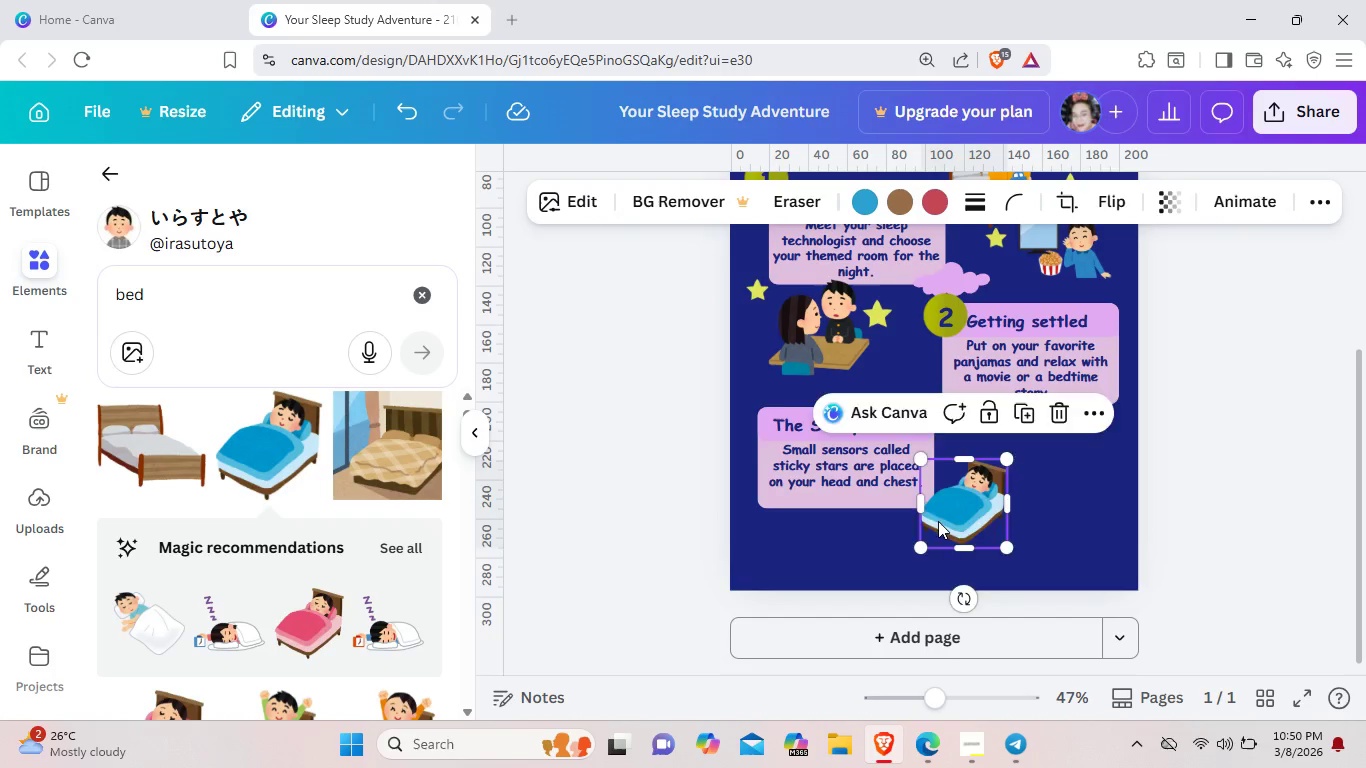 
left_click_drag(start_coordinate=[974, 502], to_coordinate=[846, 549])
 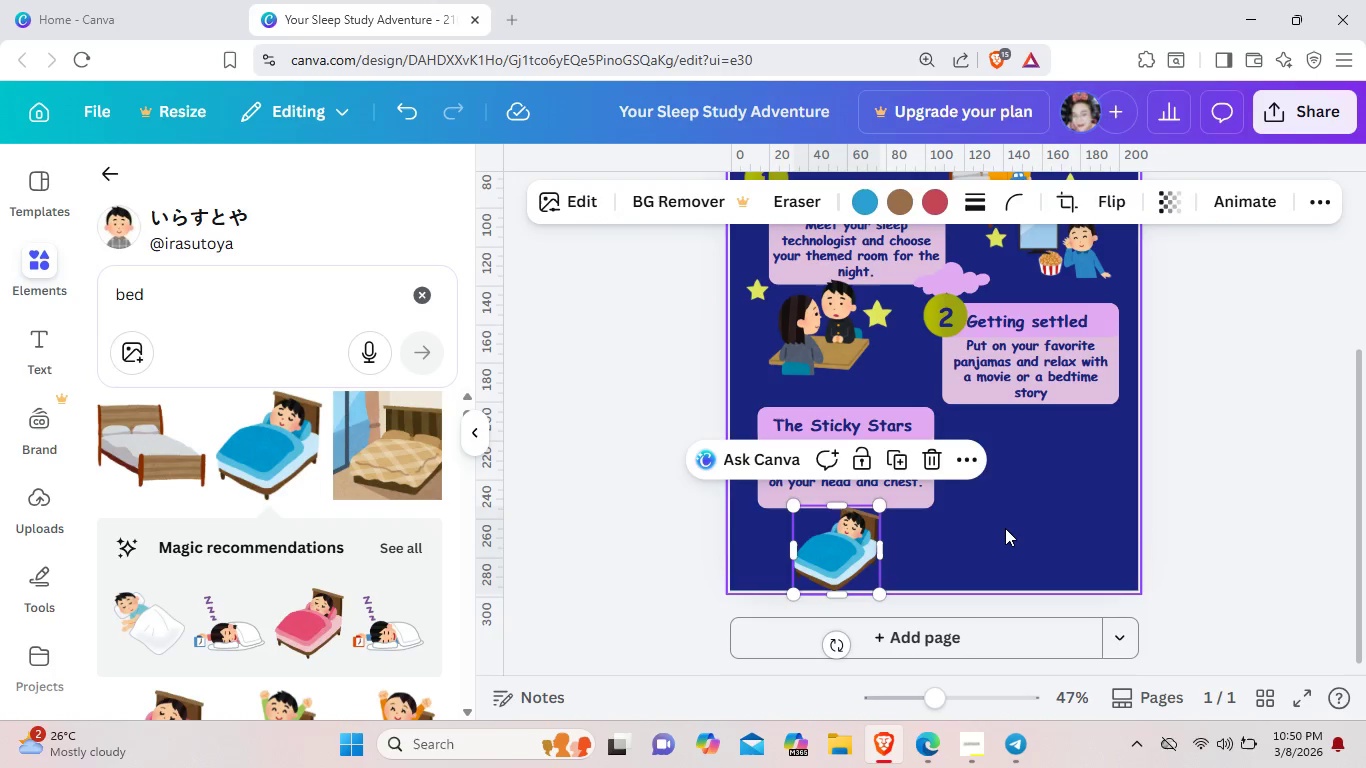 
left_click([1005, 528])
 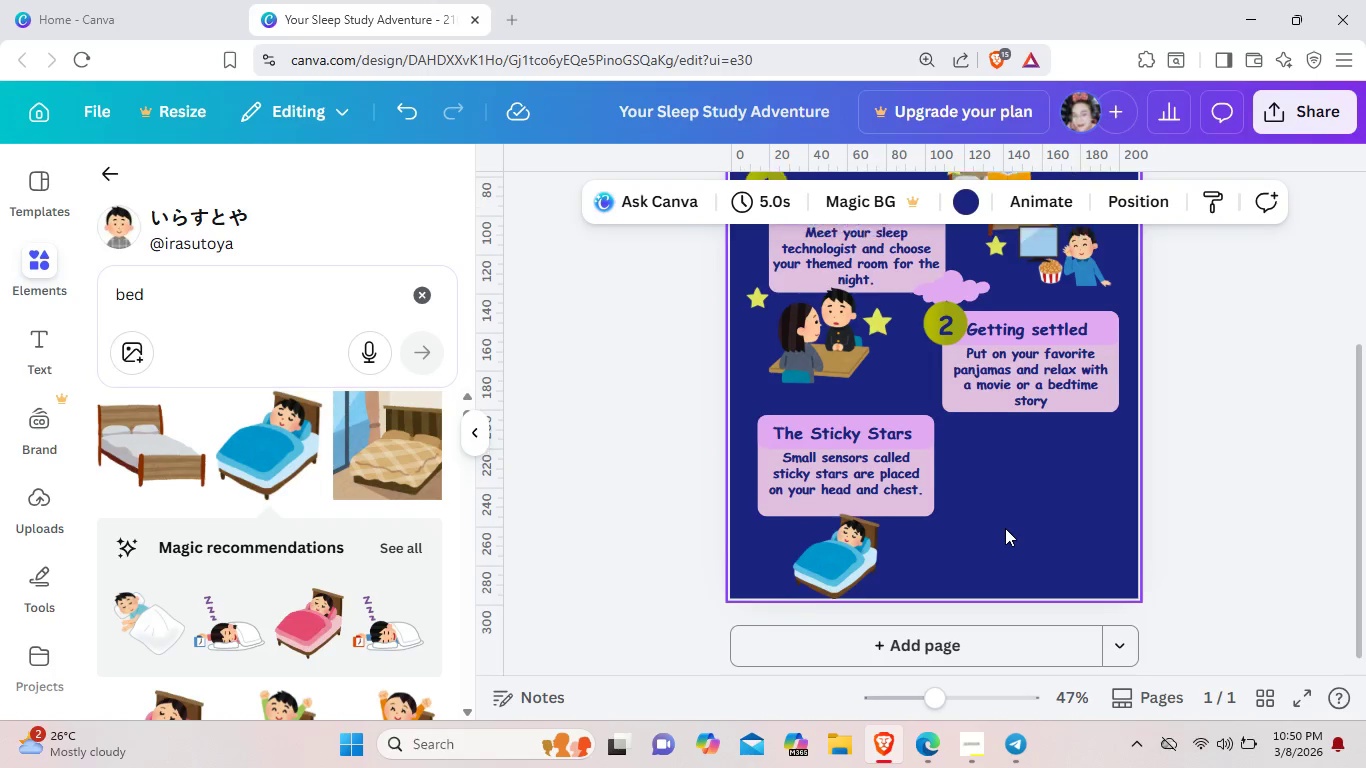 
scroll: coordinate [1005, 528], scroll_direction: up, amount: 2.0
 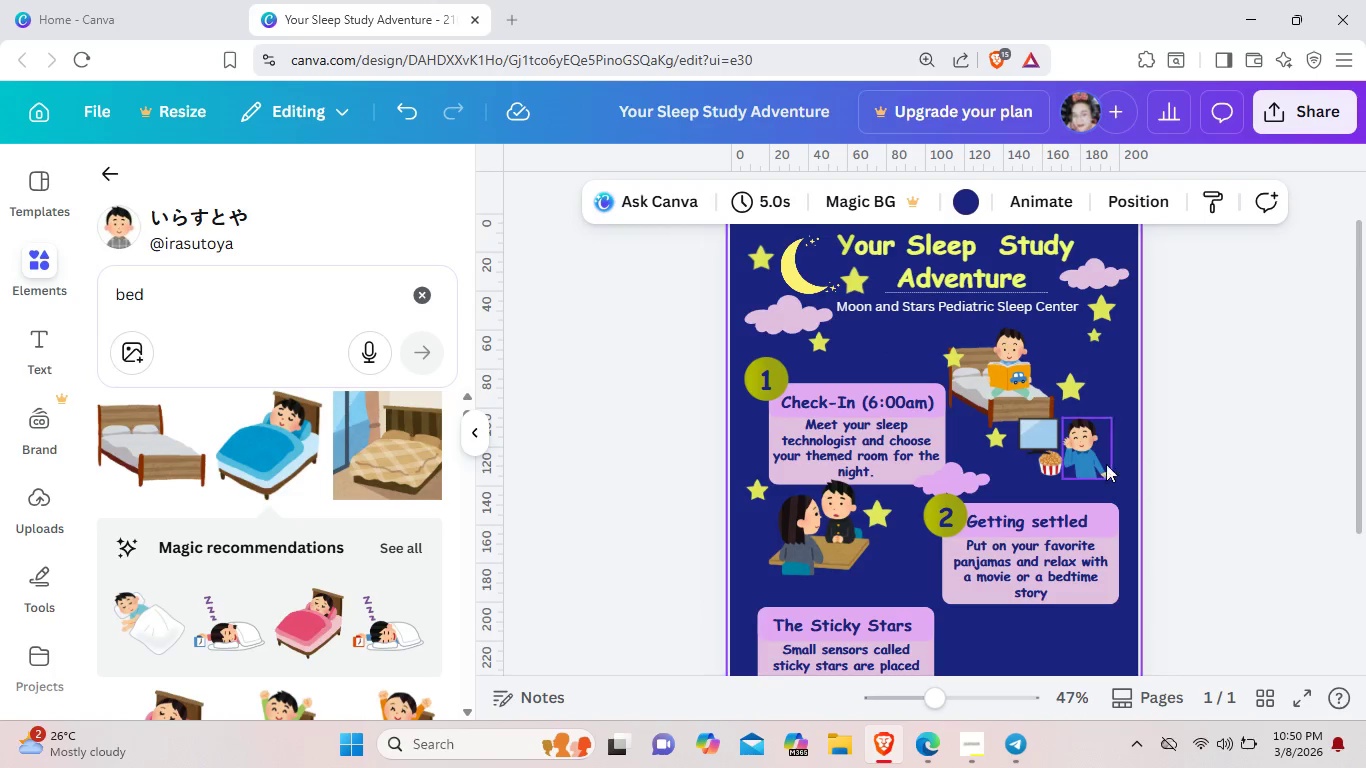 
left_click_drag(start_coordinate=[1115, 495], to_coordinate=[1006, 336])
 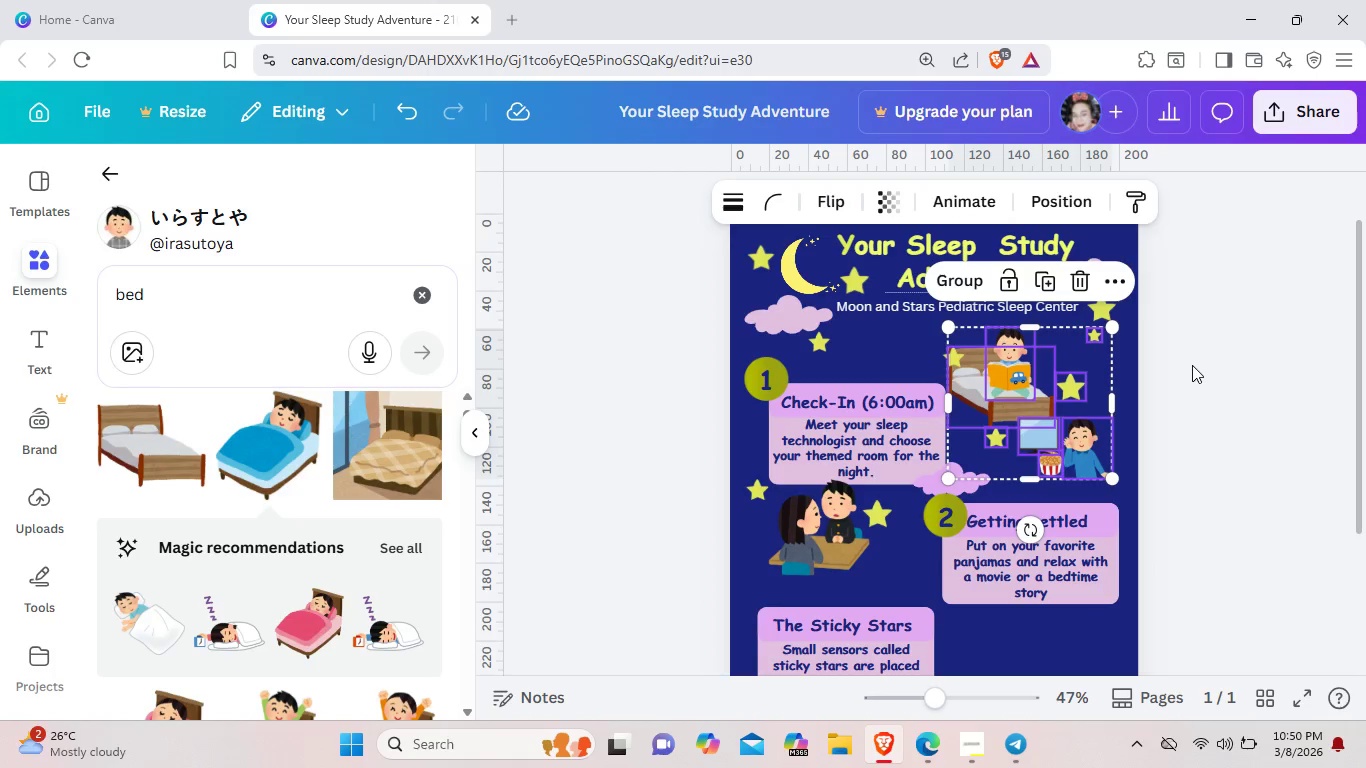 
key(ArrowUp)
 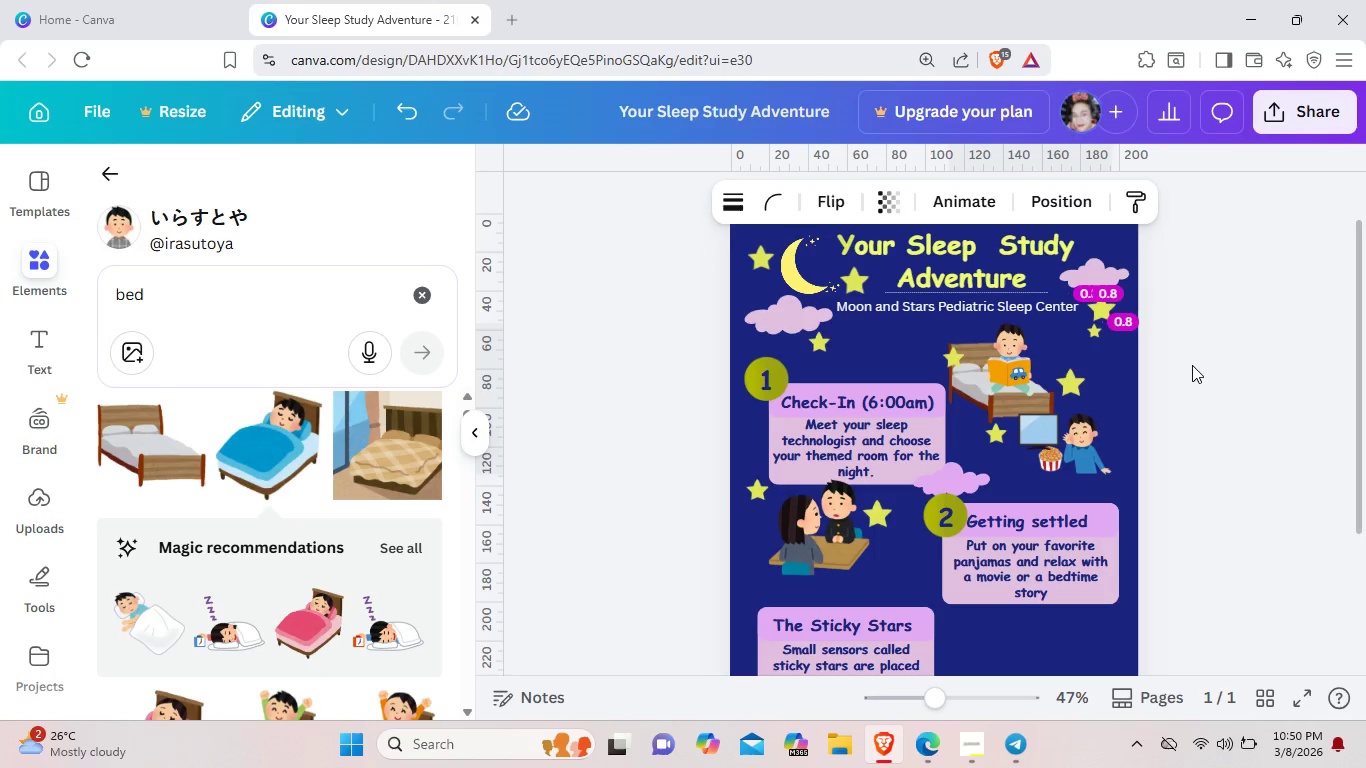 
key(ArrowUp)
 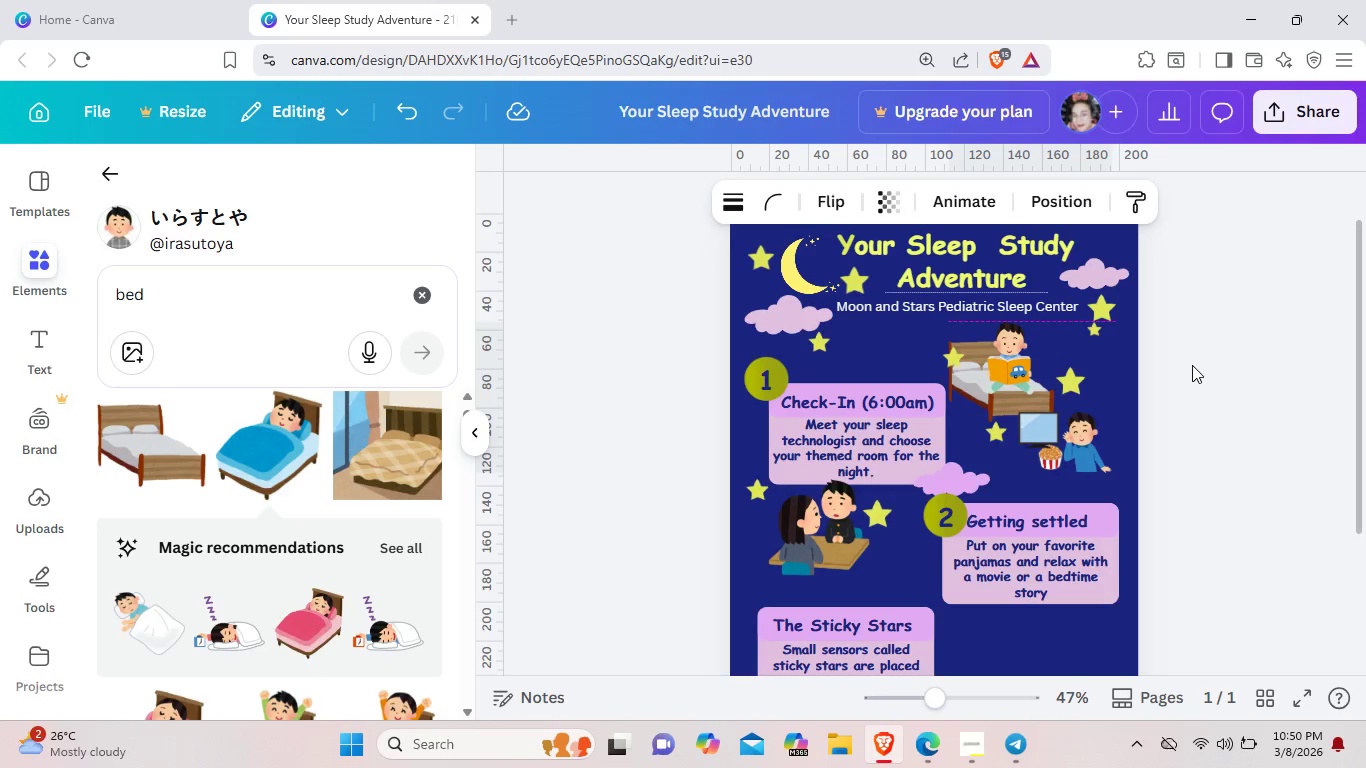 
key(ArrowUp)
 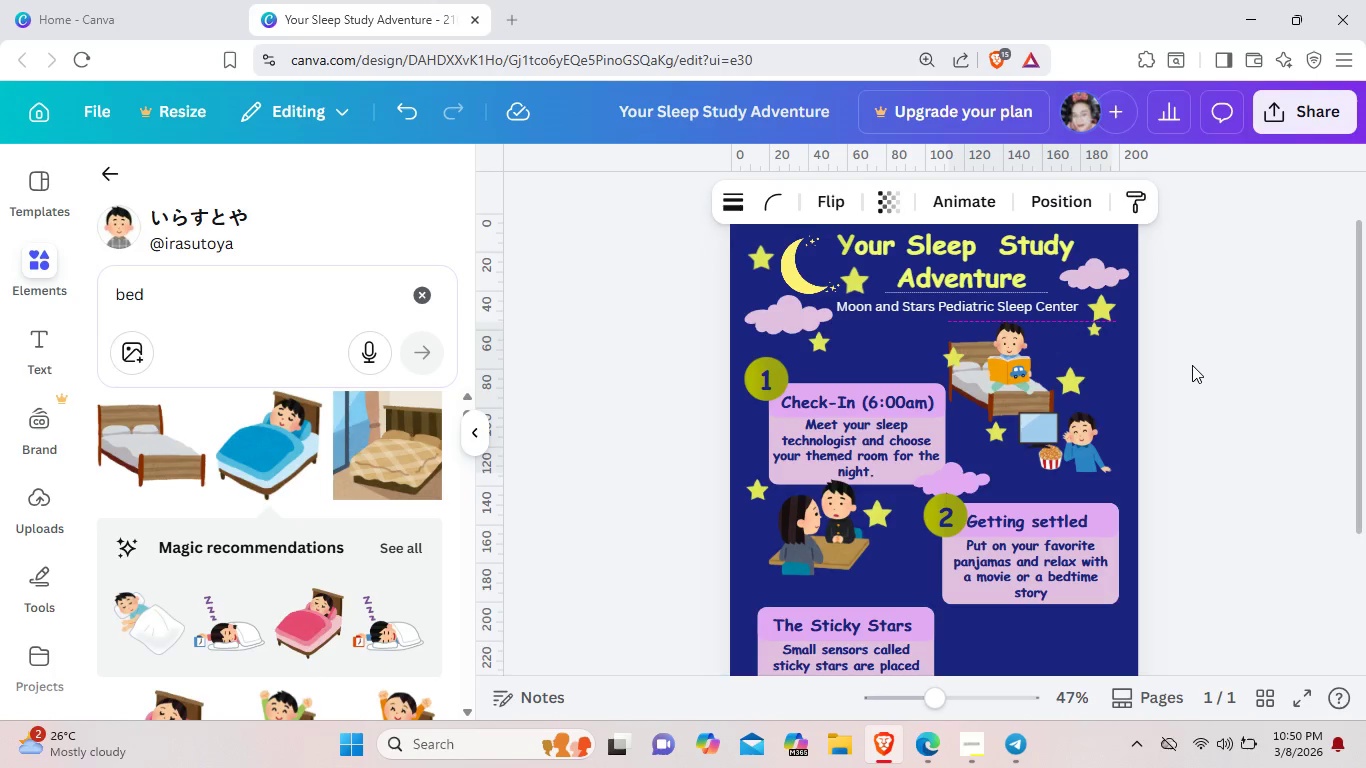 
key(ArrowUp)
 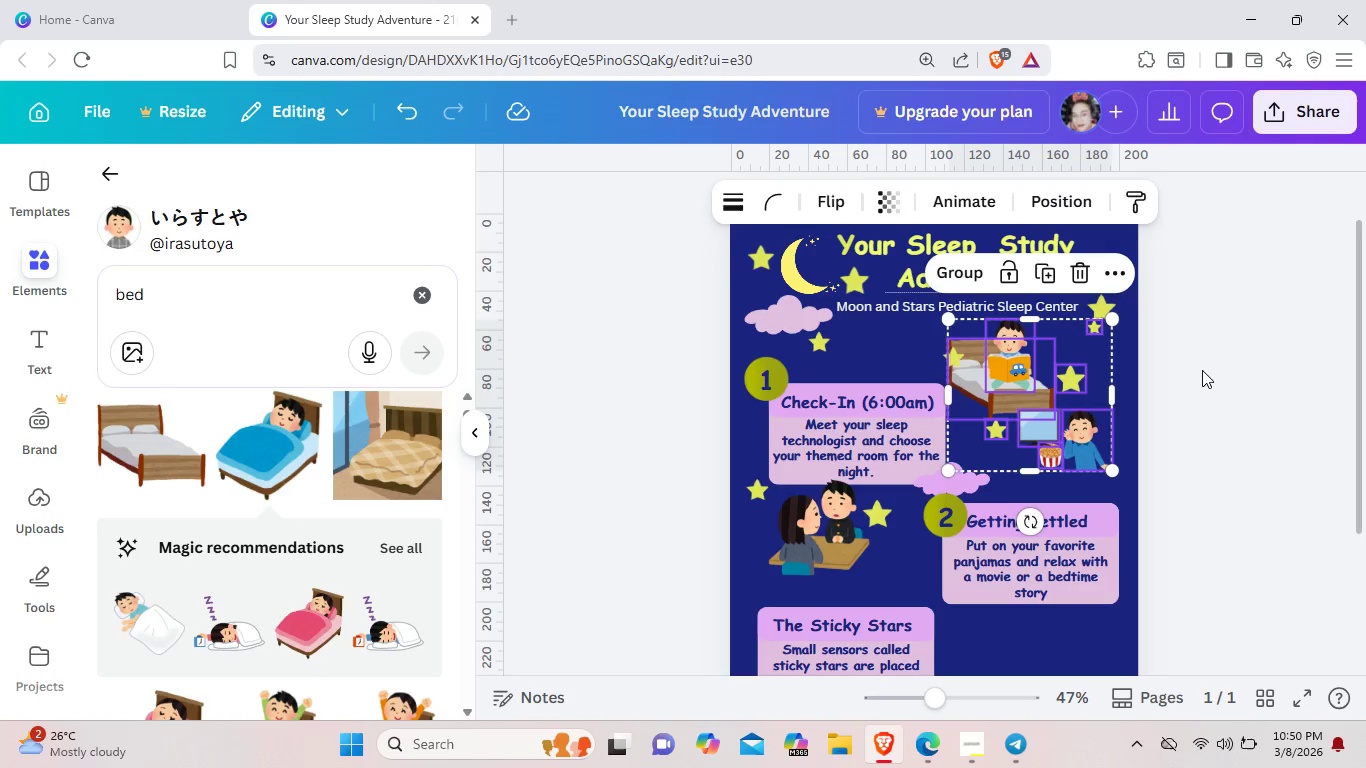 
left_click([1212, 428])
 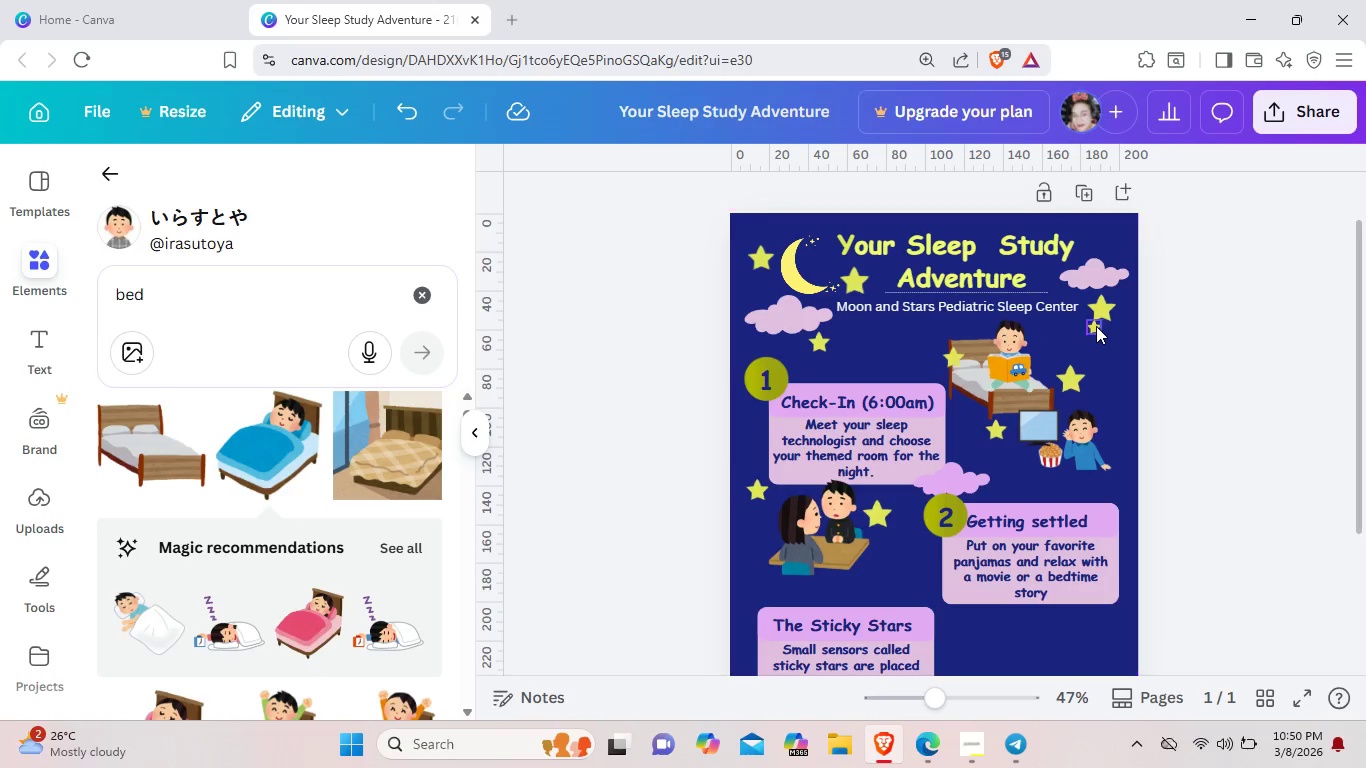 
left_click([1091, 326])
 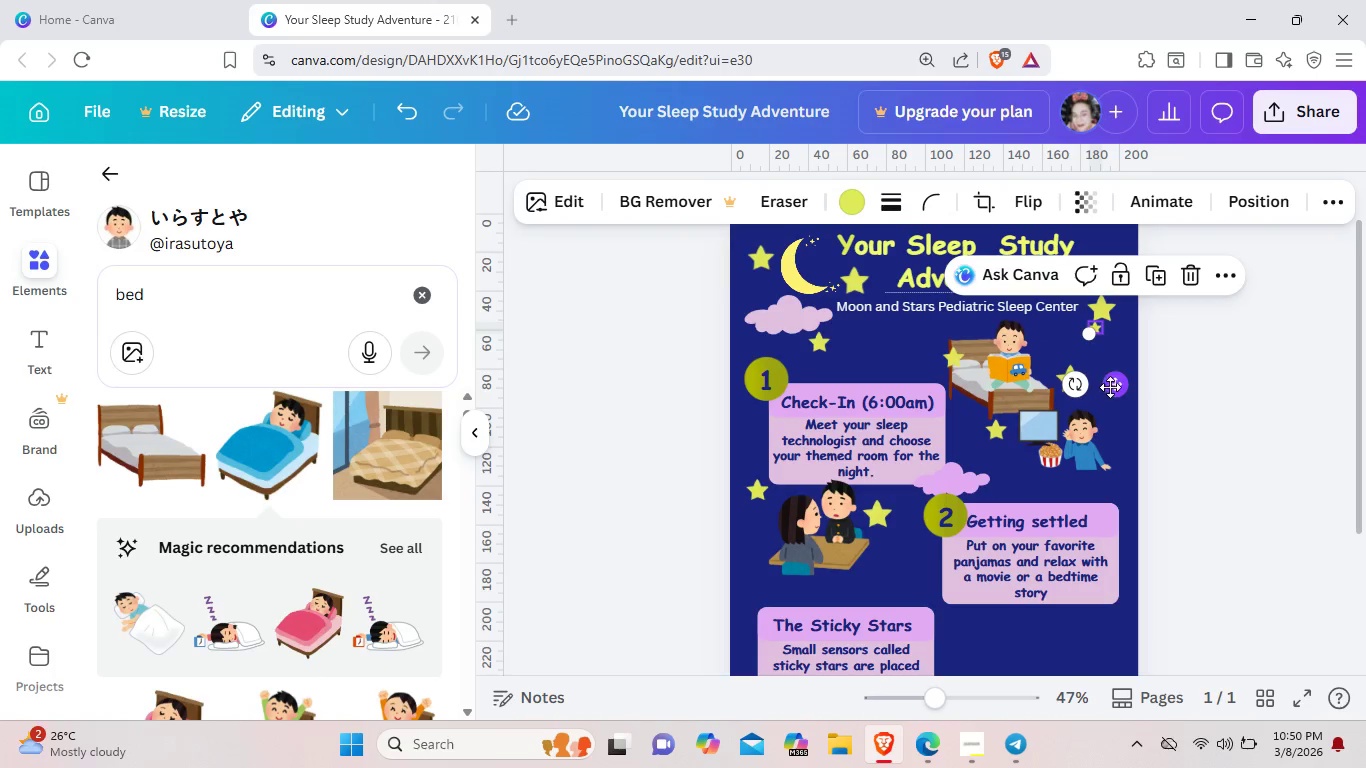 
left_click_drag(start_coordinate=[1114, 388], to_coordinate=[1100, 401])
 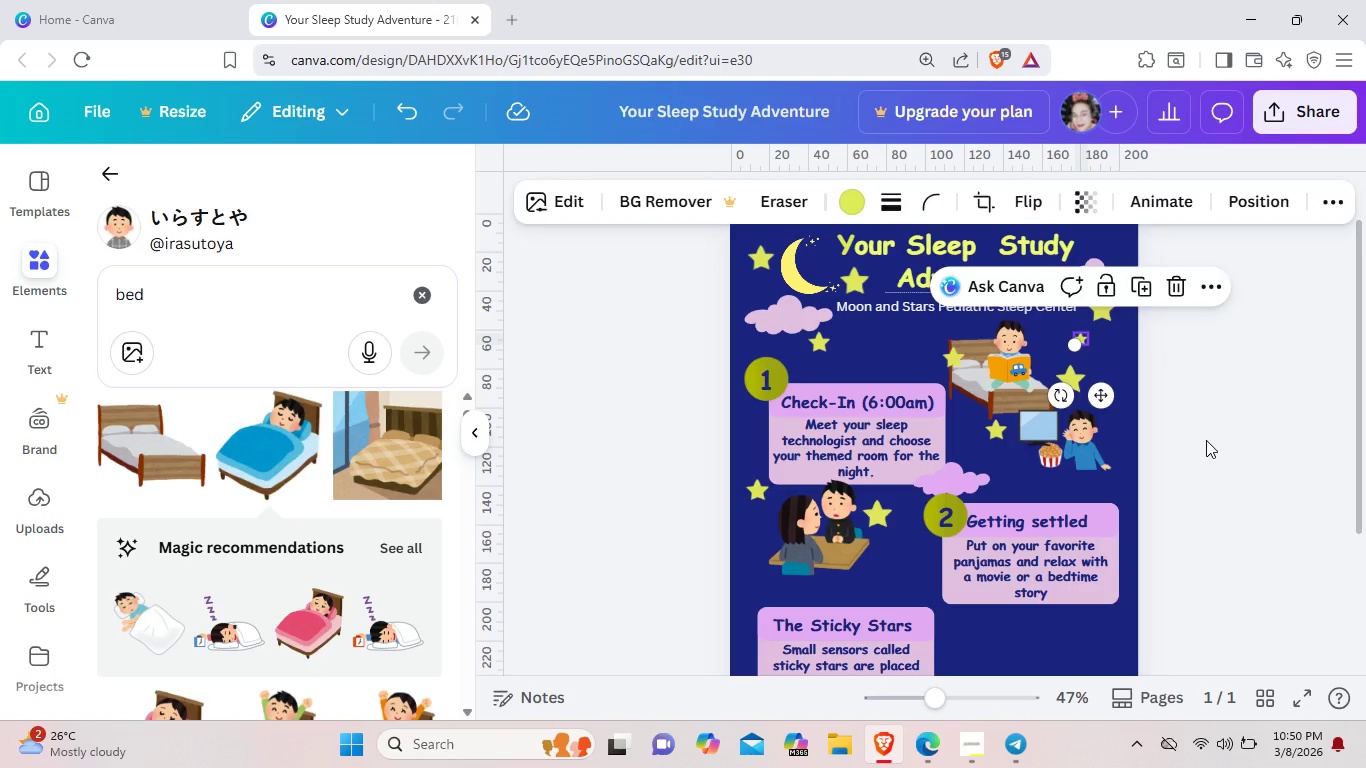 
left_click([1206, 440])
 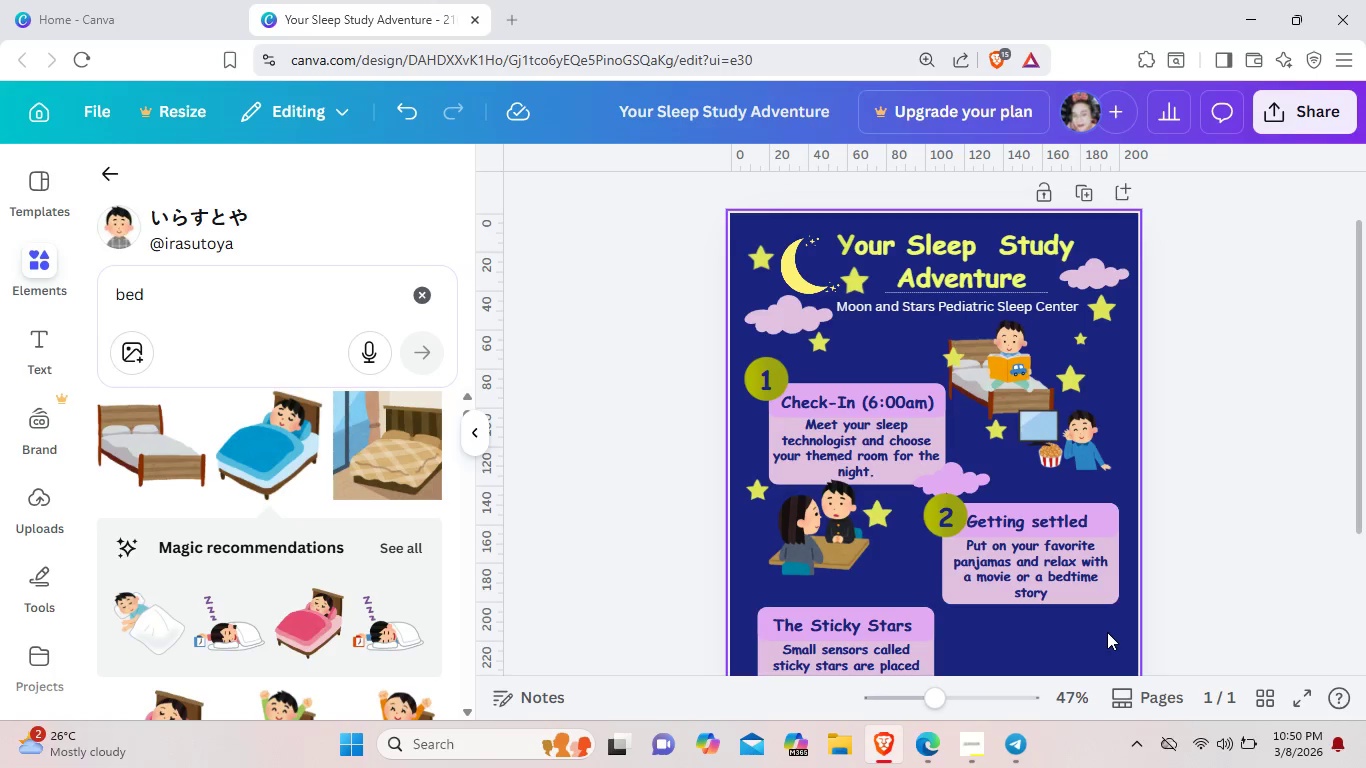 
left_click_drag(start_coordinate=[1116, 634], to_coordinate=[953, 507])
 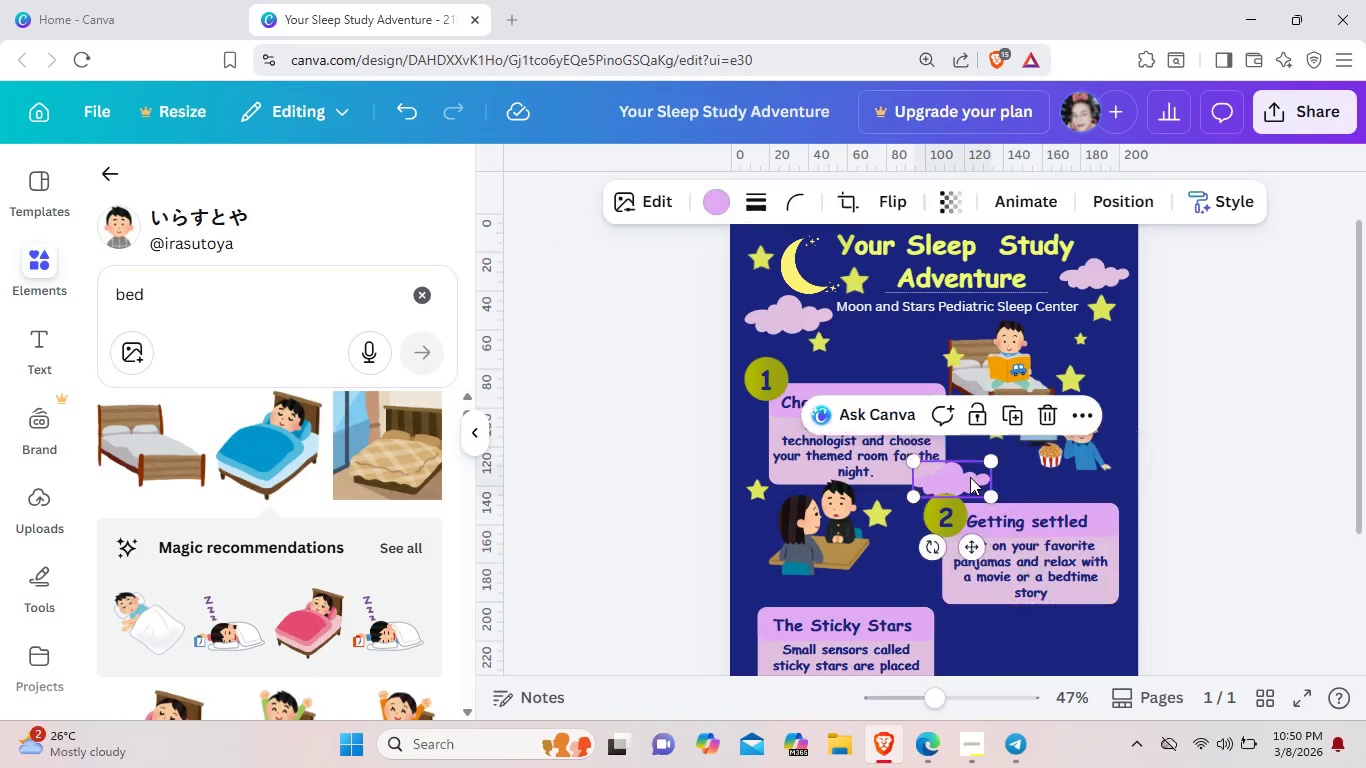 
left_click([970, 477])
 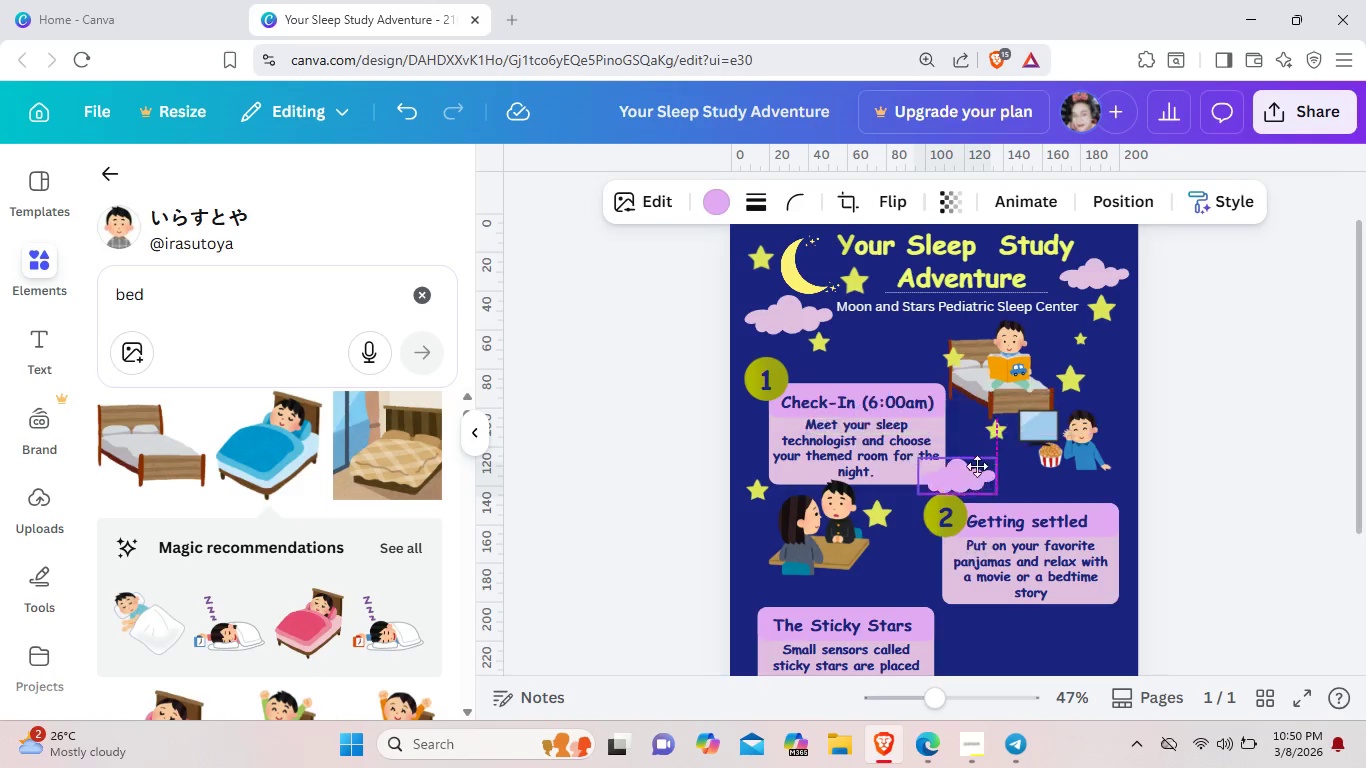 
left_click_drag(start_coordinate=[970, 477], to_coordinate=[975, 460])
 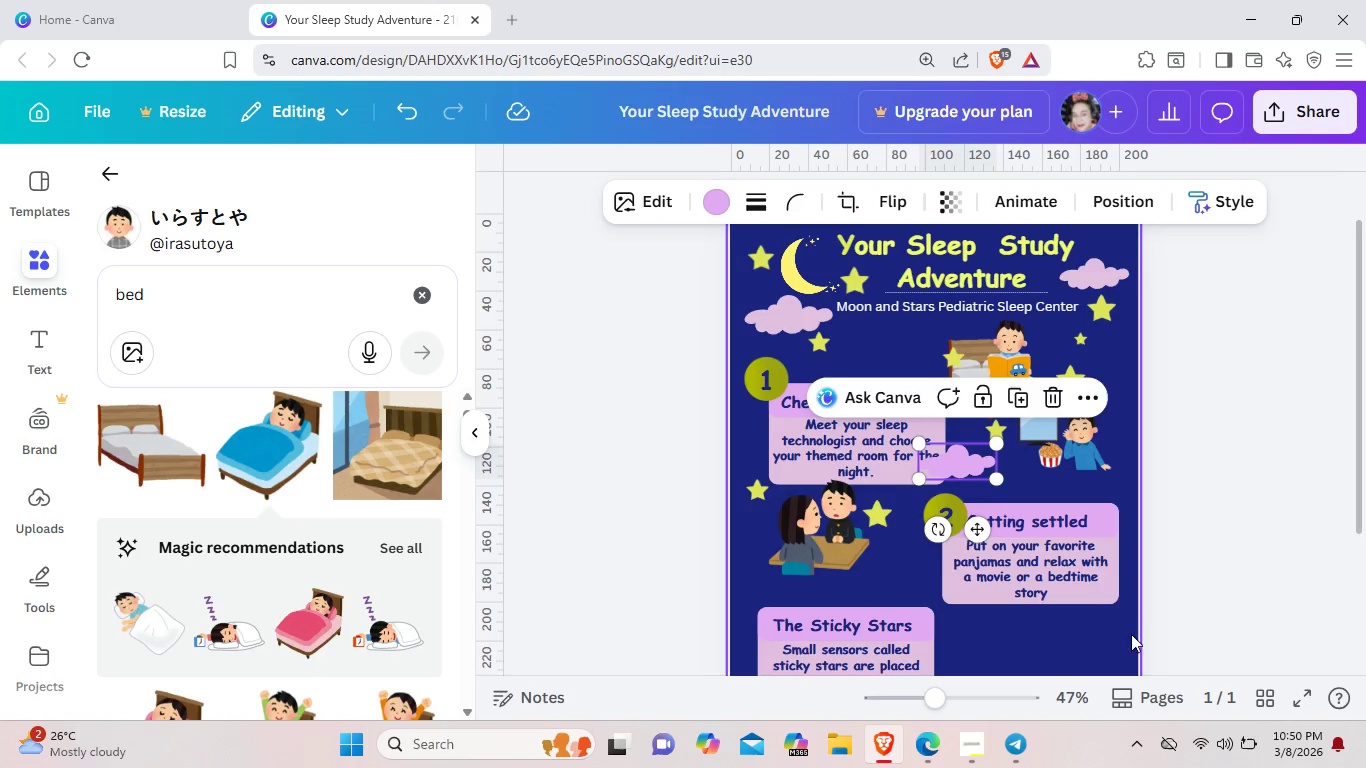 
left_click_drag(start_coordinate=[1131, 634], to_coordinate=[931, 501])
 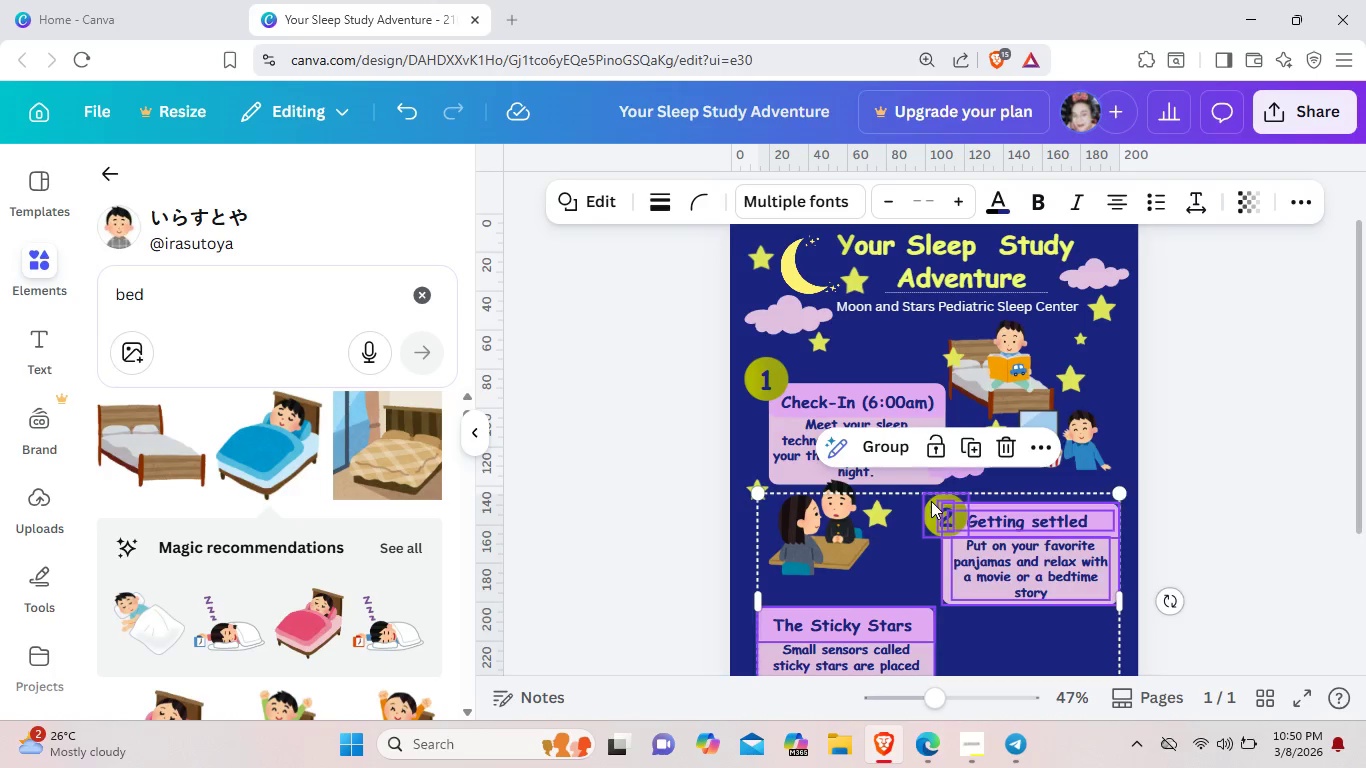 
key(ArrowUp)
 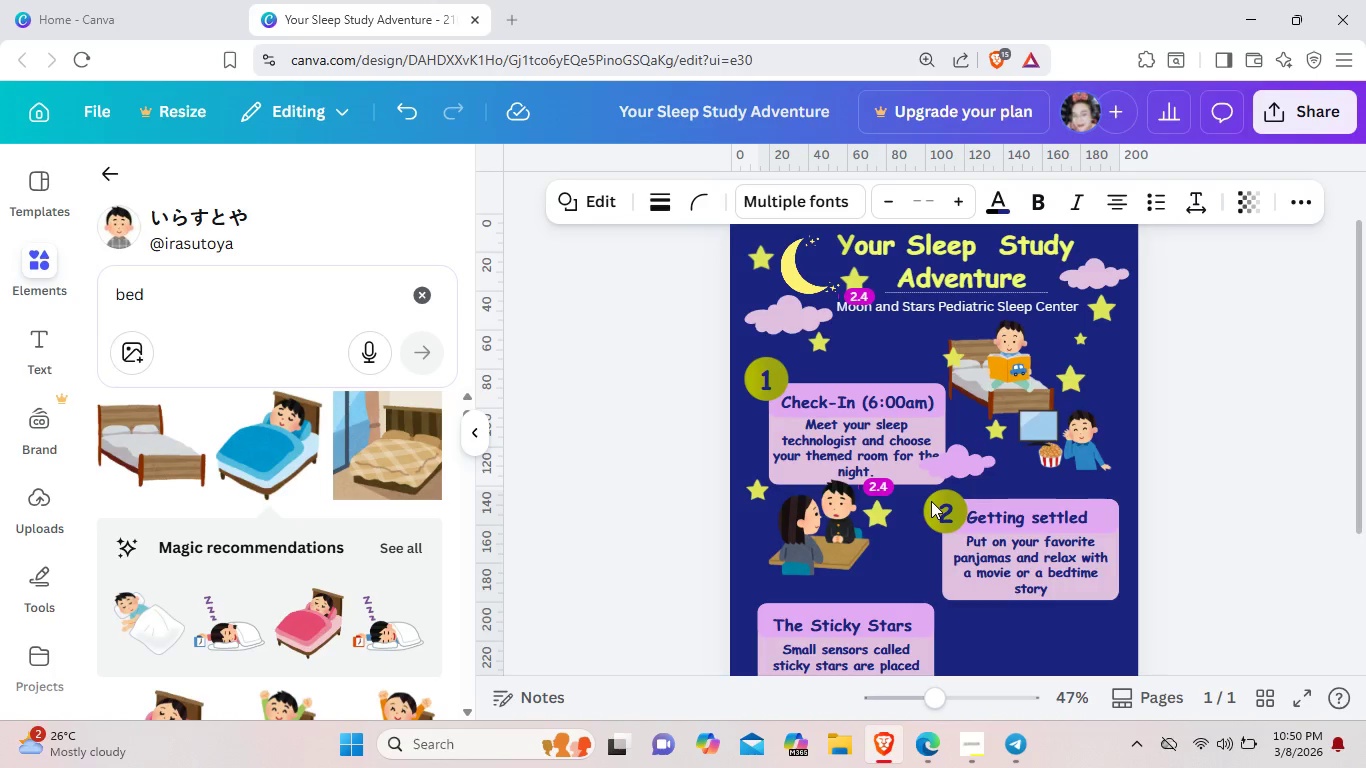 
key(ArrowUp)
 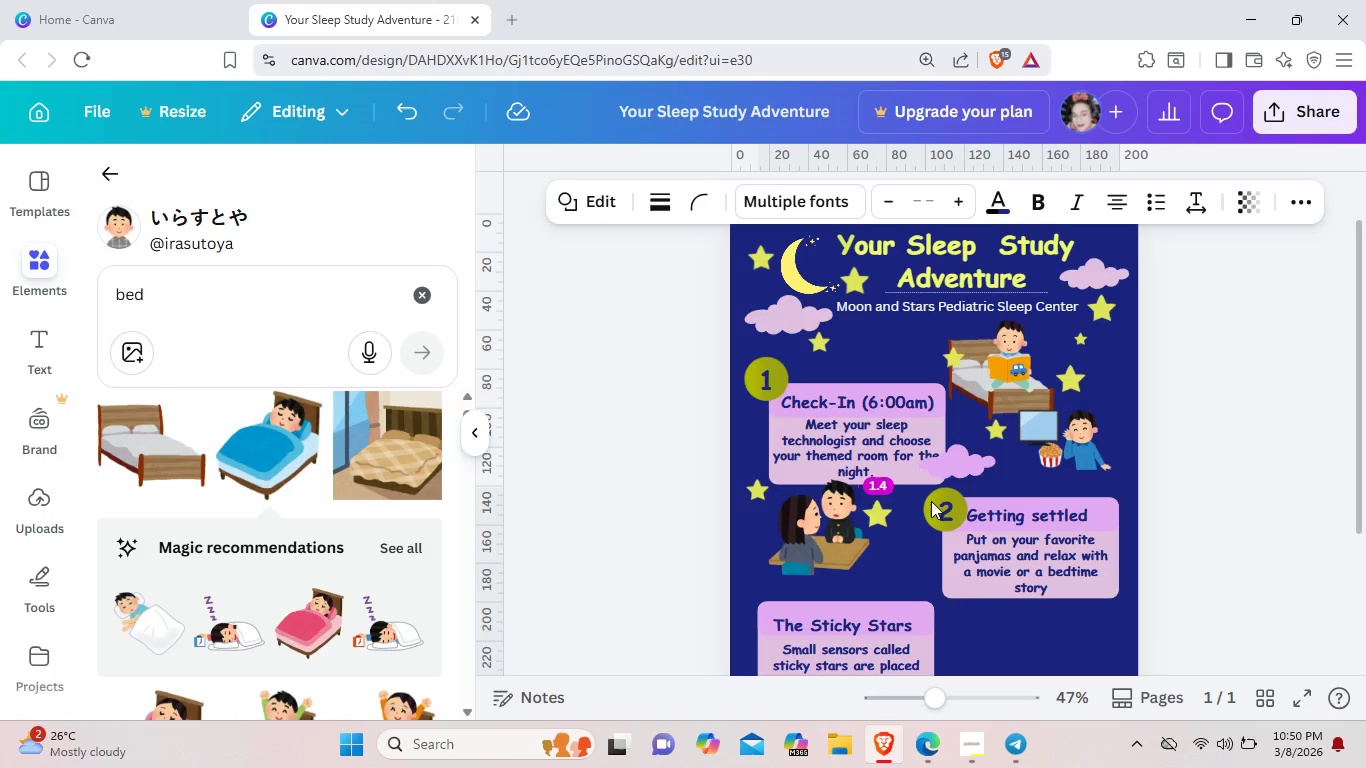 
key(ArrowUp)
 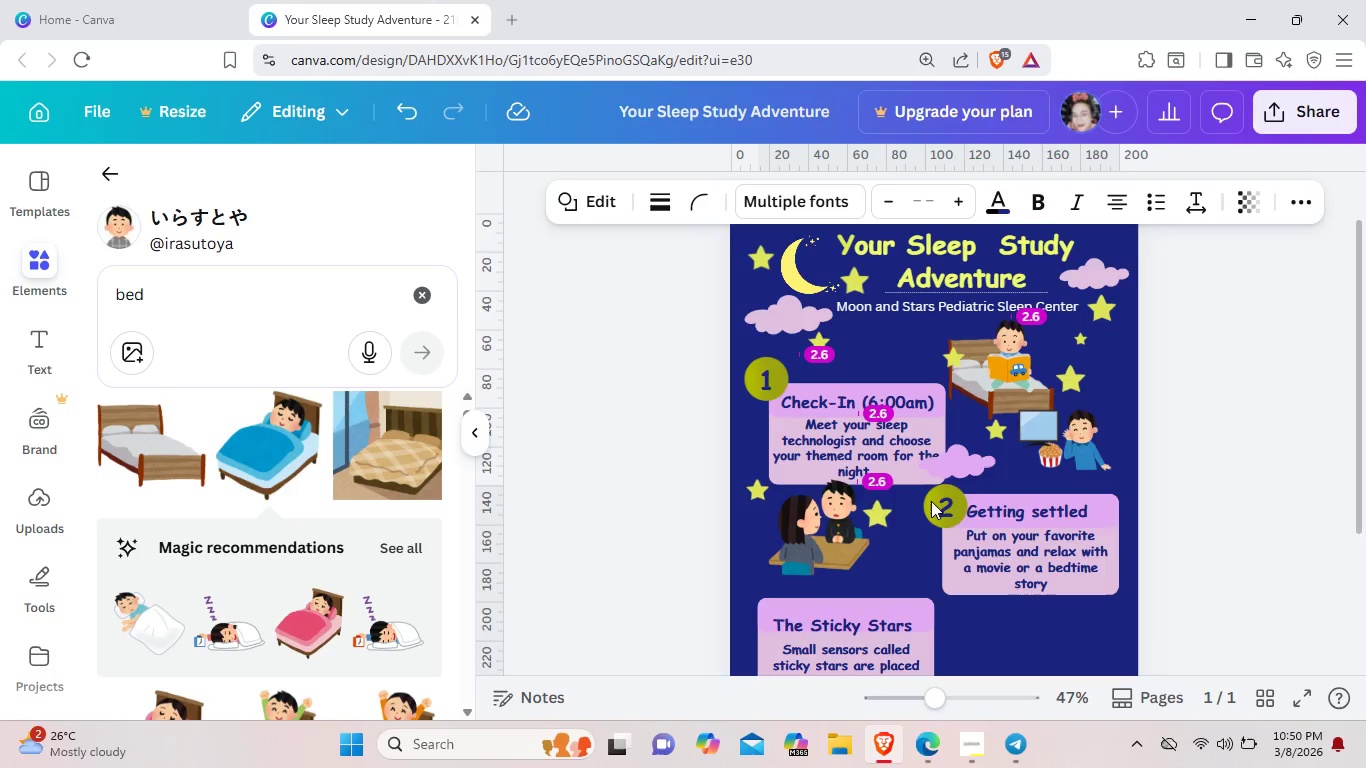 
key(ArrowUp)
 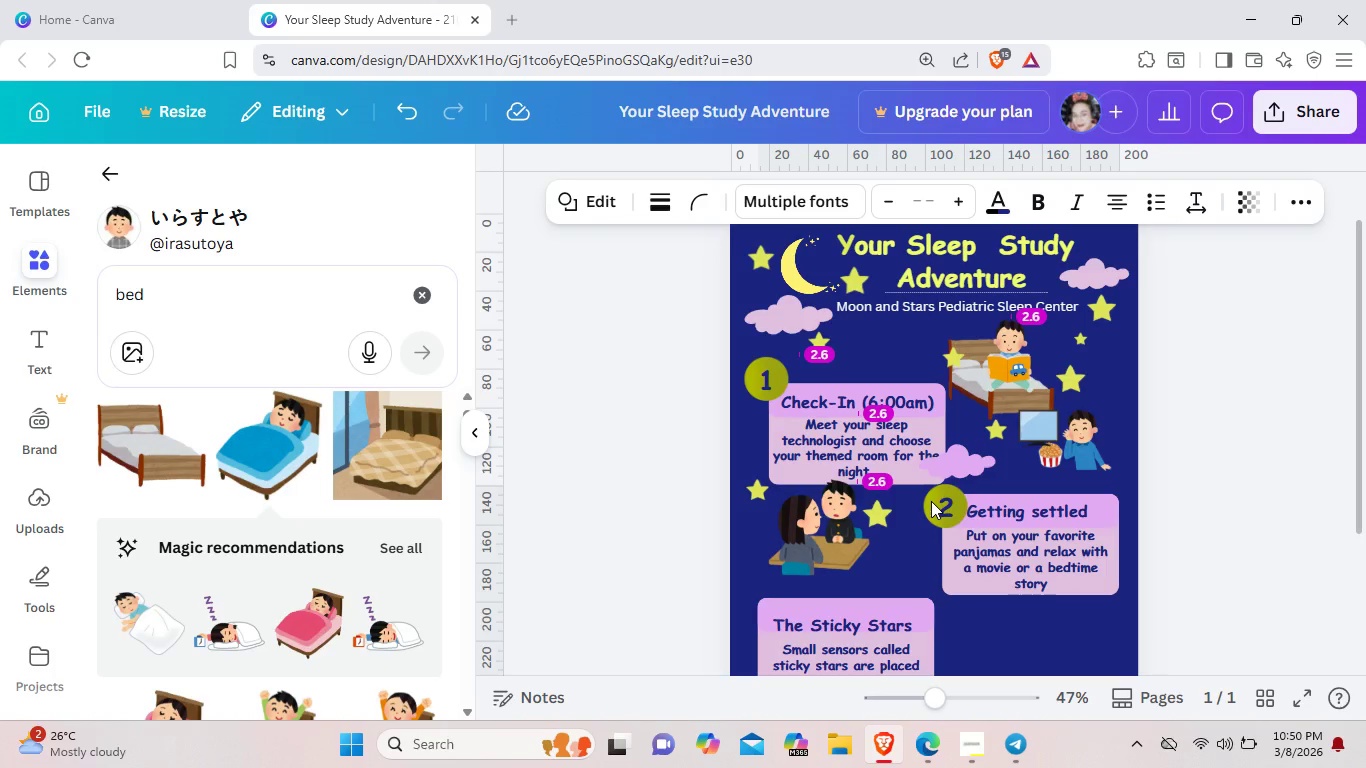 
key(ArrowUp)
 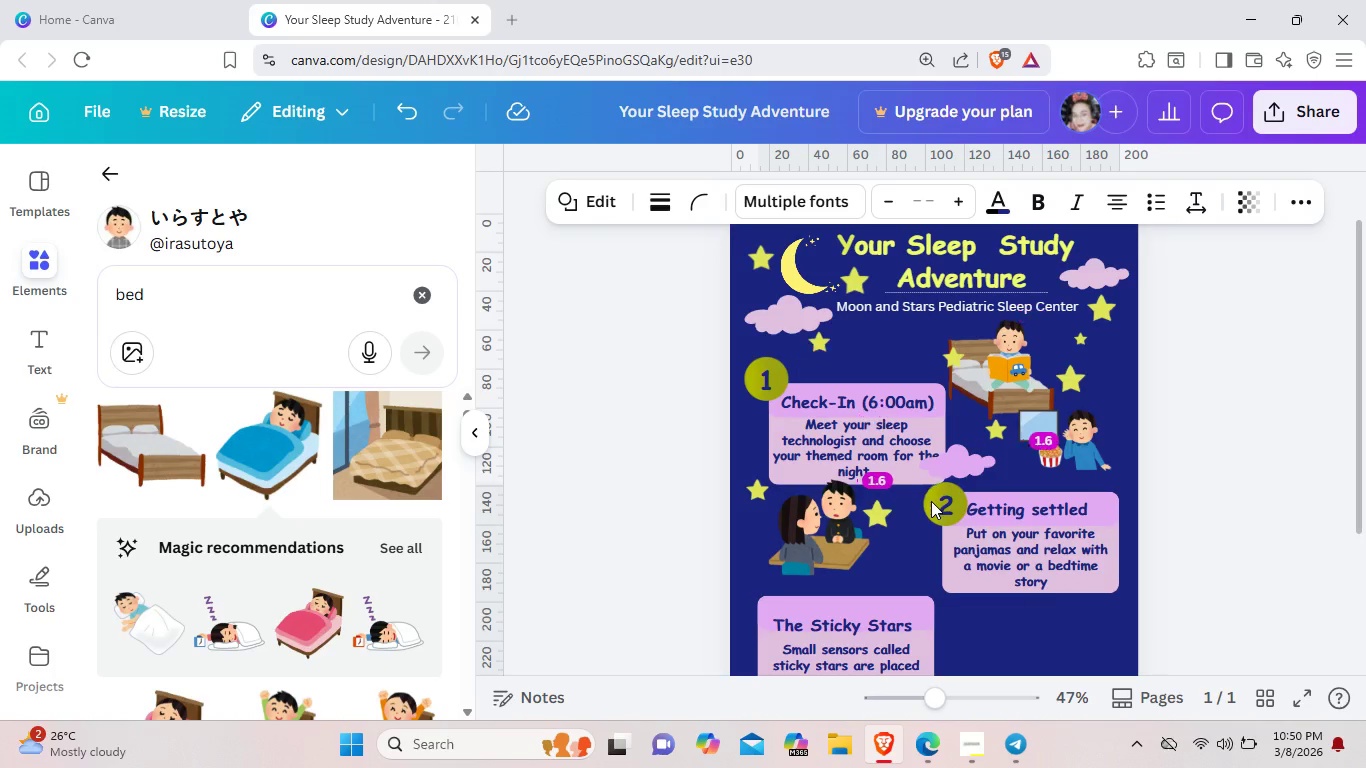 
key(ArrowUp)
 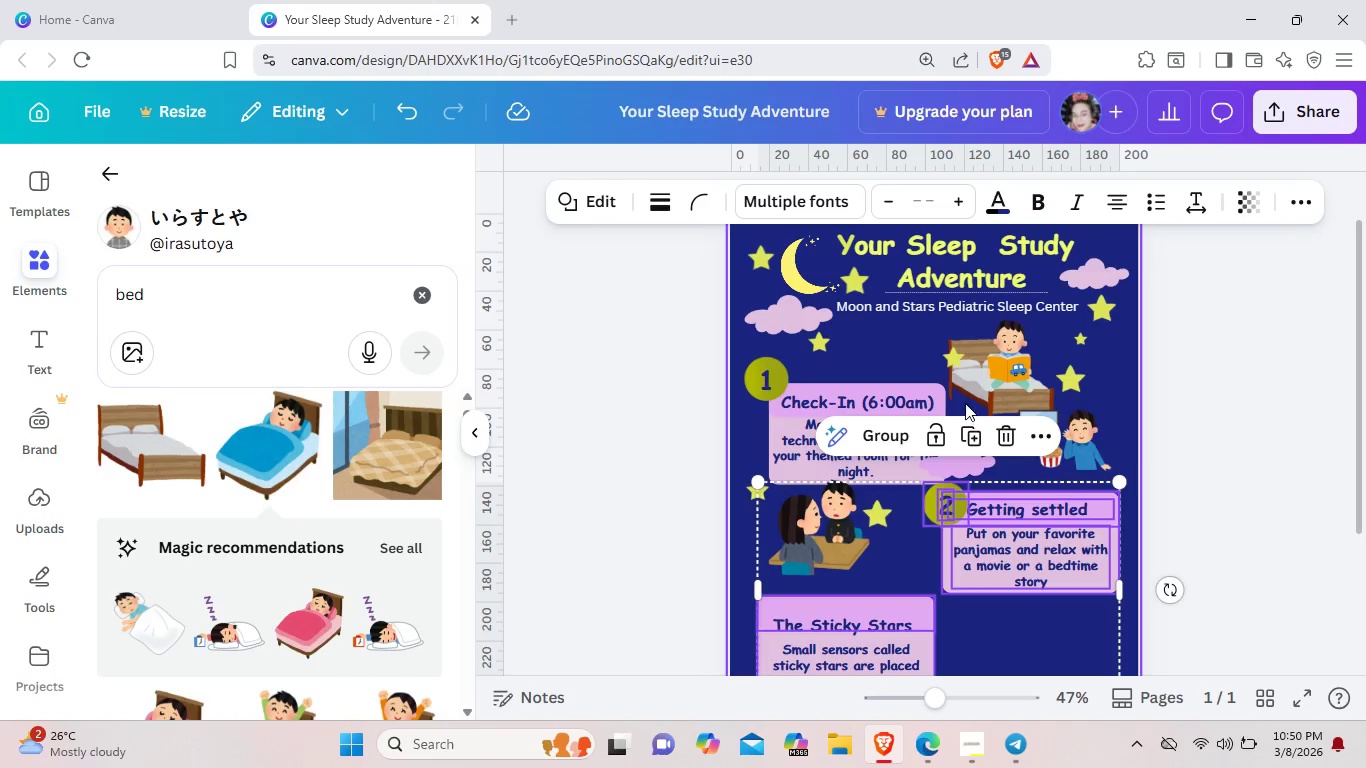 
left_click_drag(start_coordinate=[955, 469], to_coordinate=[978, 483])
 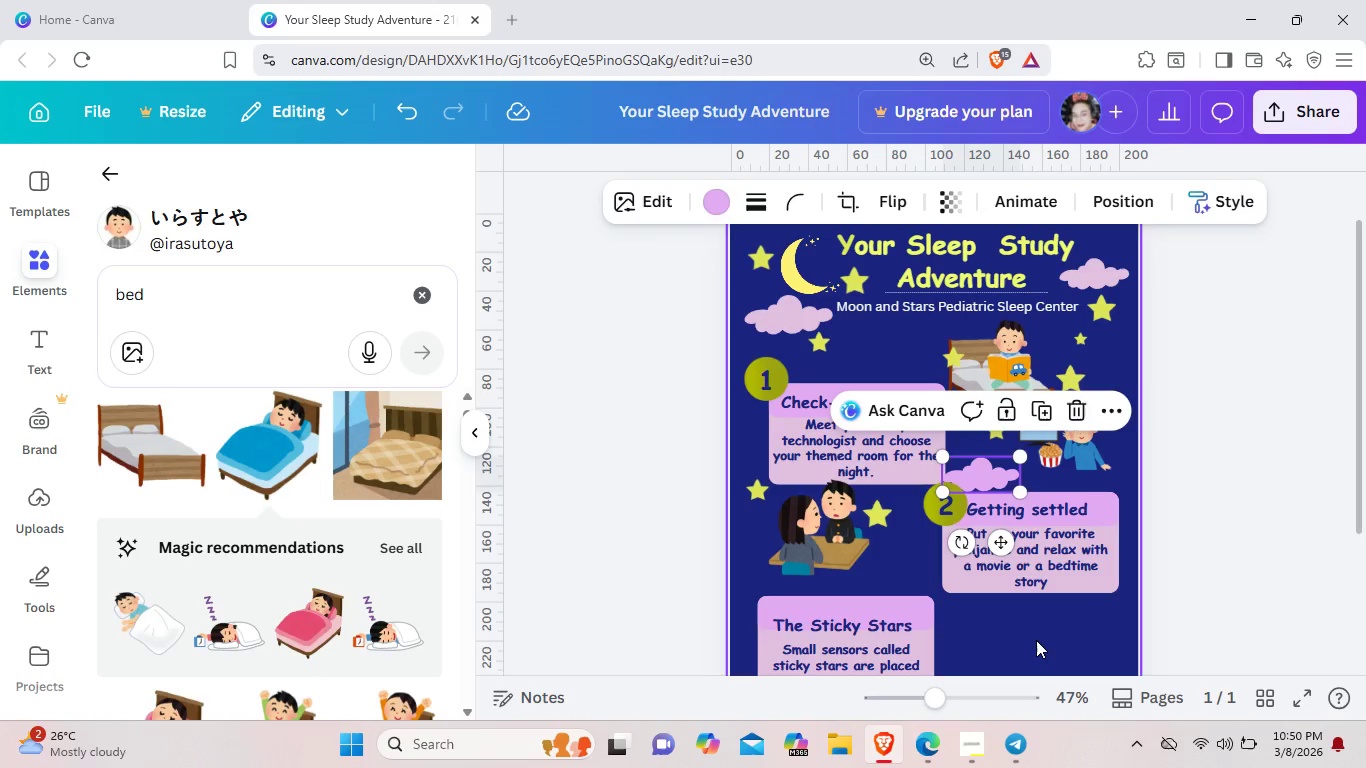 
left_click([1036, 640])
 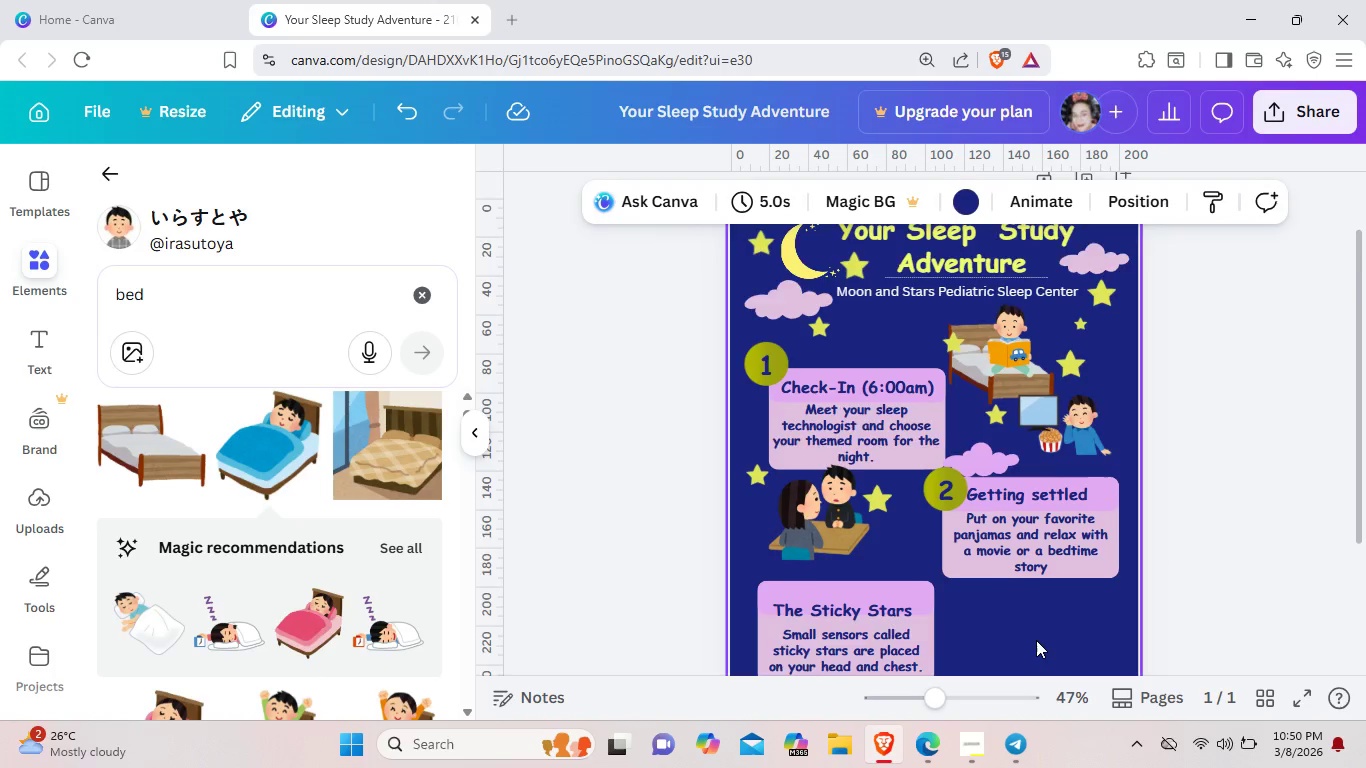 
scroll: coordinate [1036, 640], scroll_direction: down, amount: 2.0
 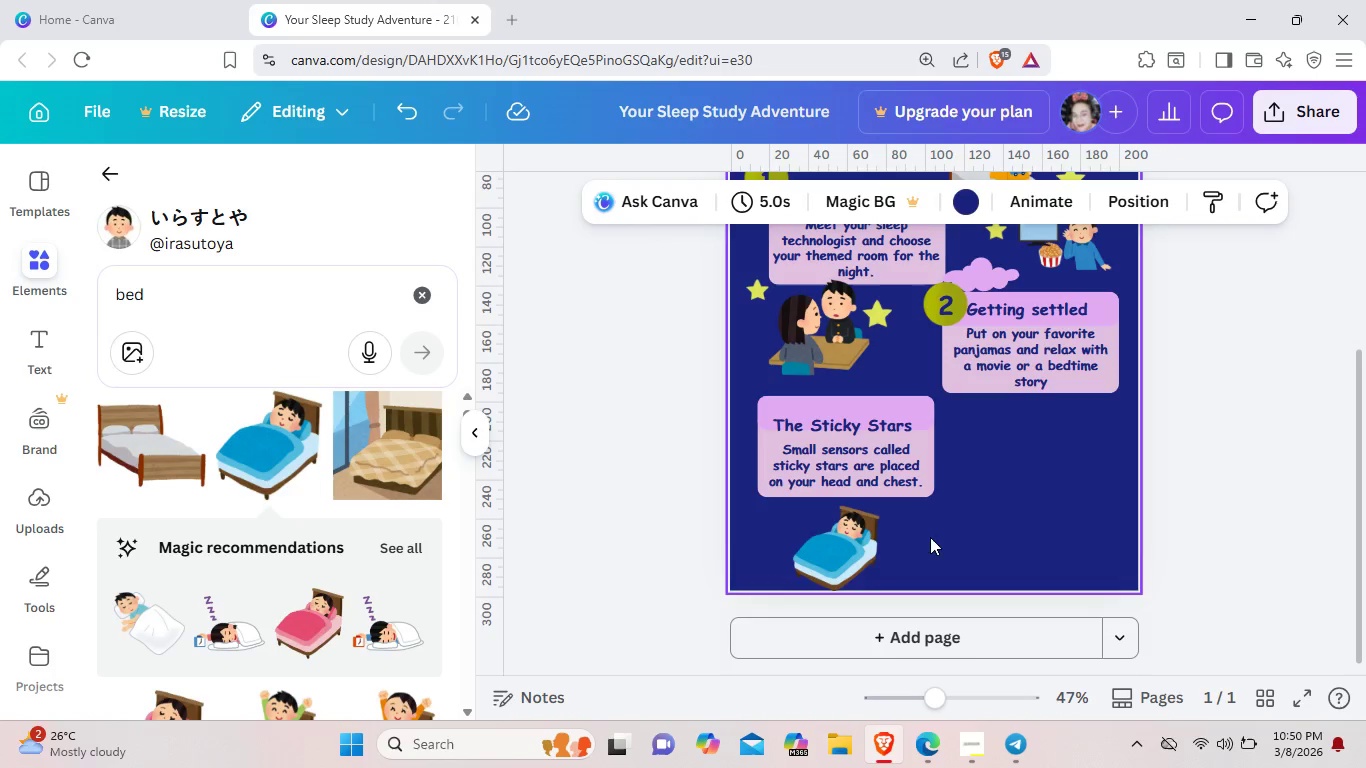 
left_click_drag(start_coordinate=[873, 543], to_coordinate=[928, 543])
 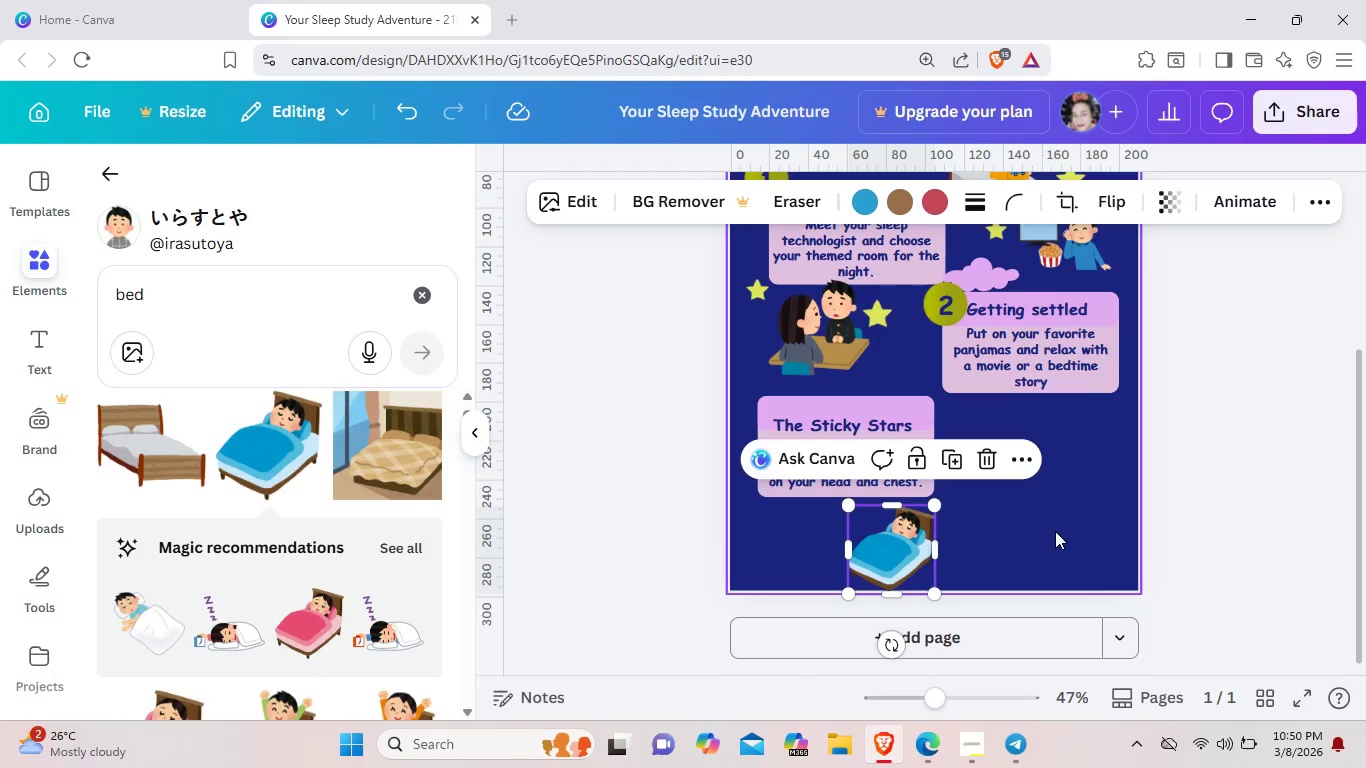 
left_click([1055, 531])
 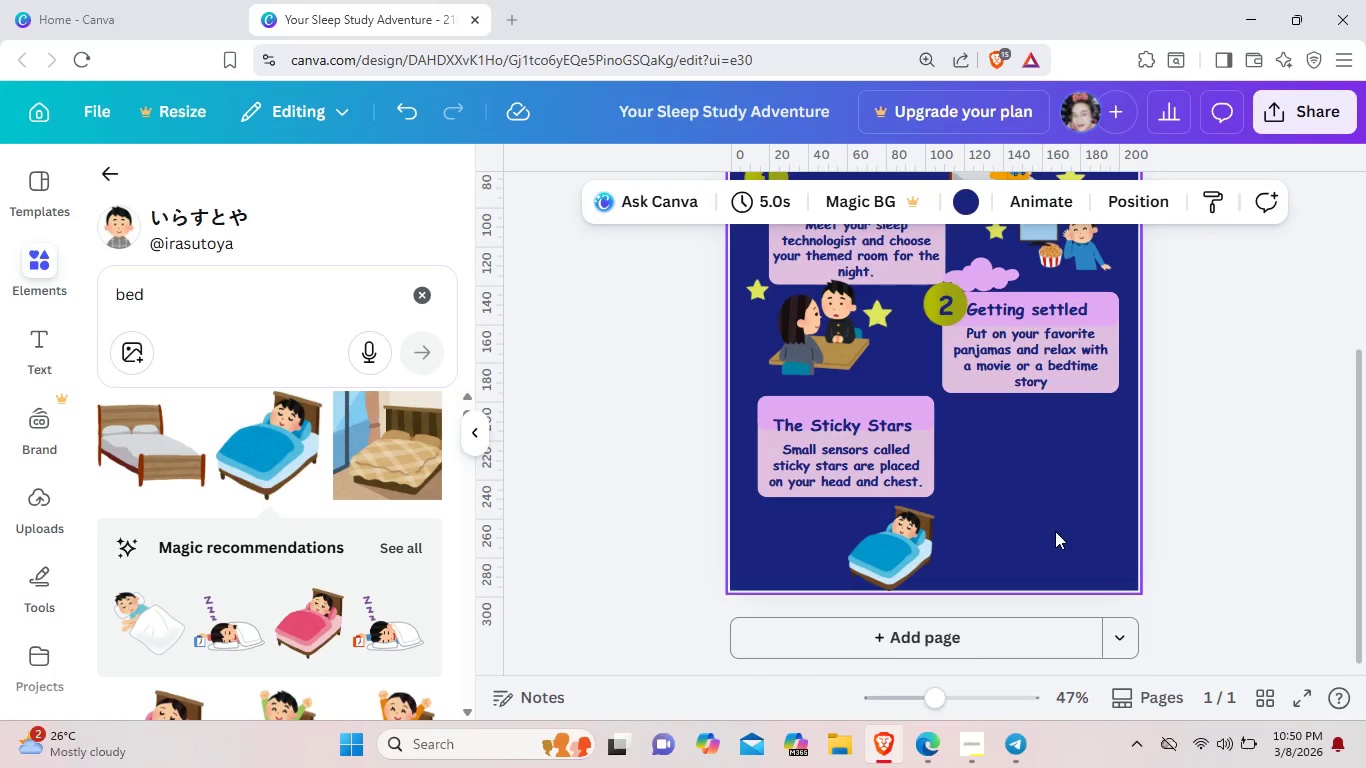 
wait(6.52)
 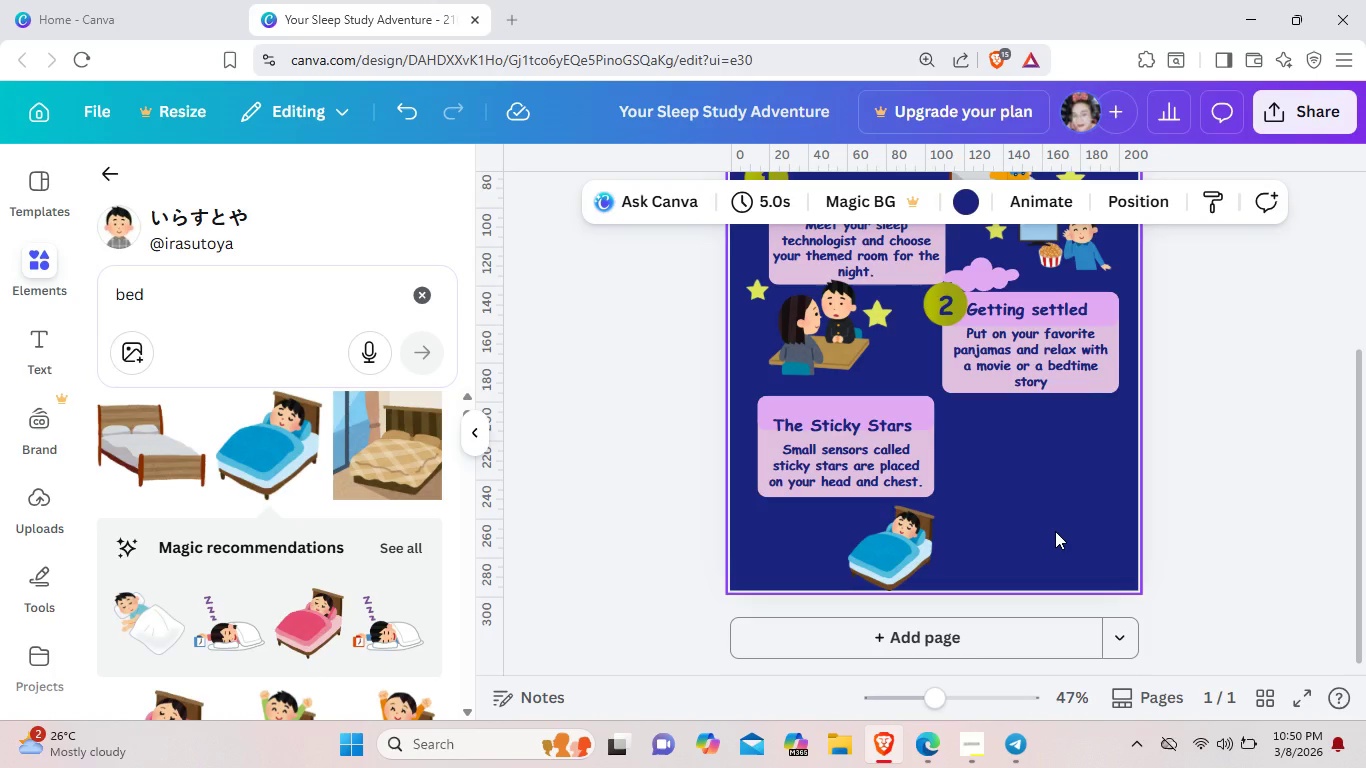 
left_click_drag(start_coordinate=[873, 421], to_coordinate=[871, 414])
 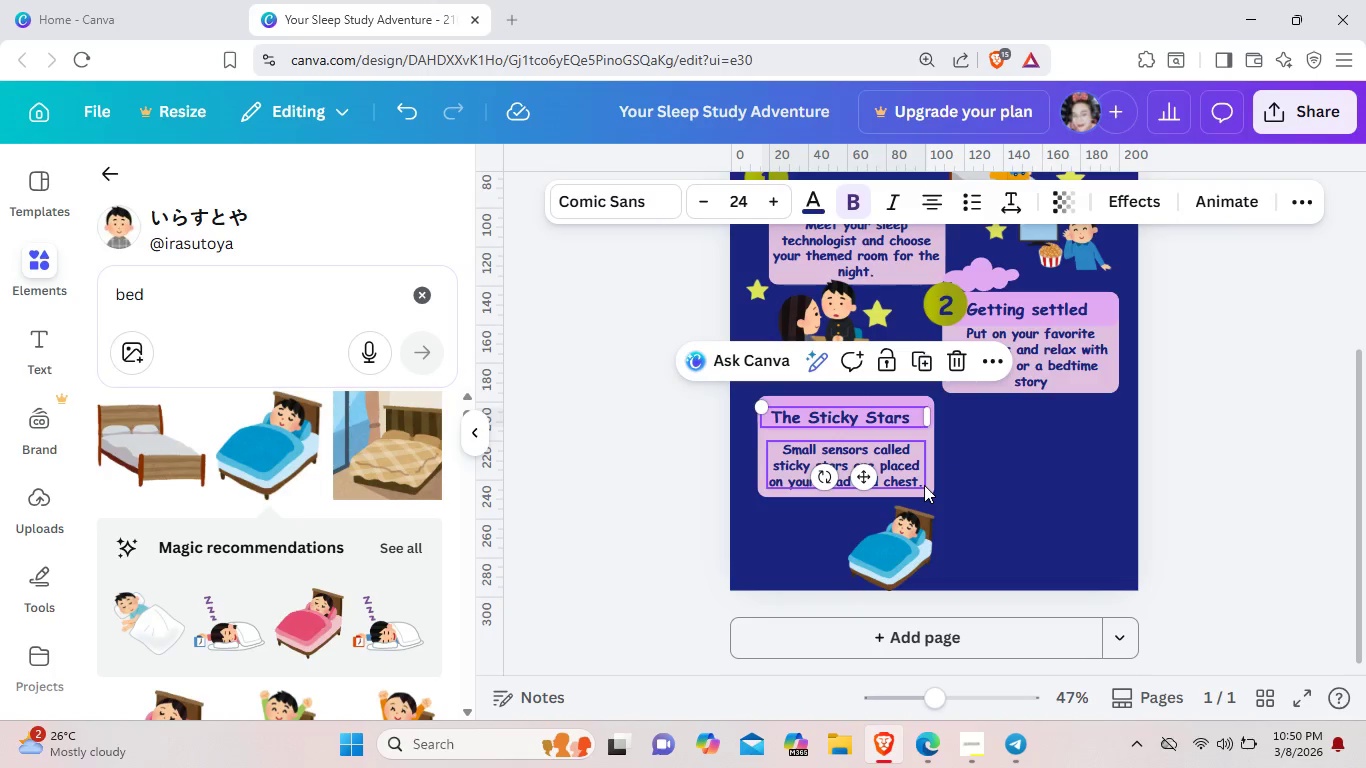 
left_click_drag(start_coordinate=[924, 485], to_coordinate=[924, 478])
 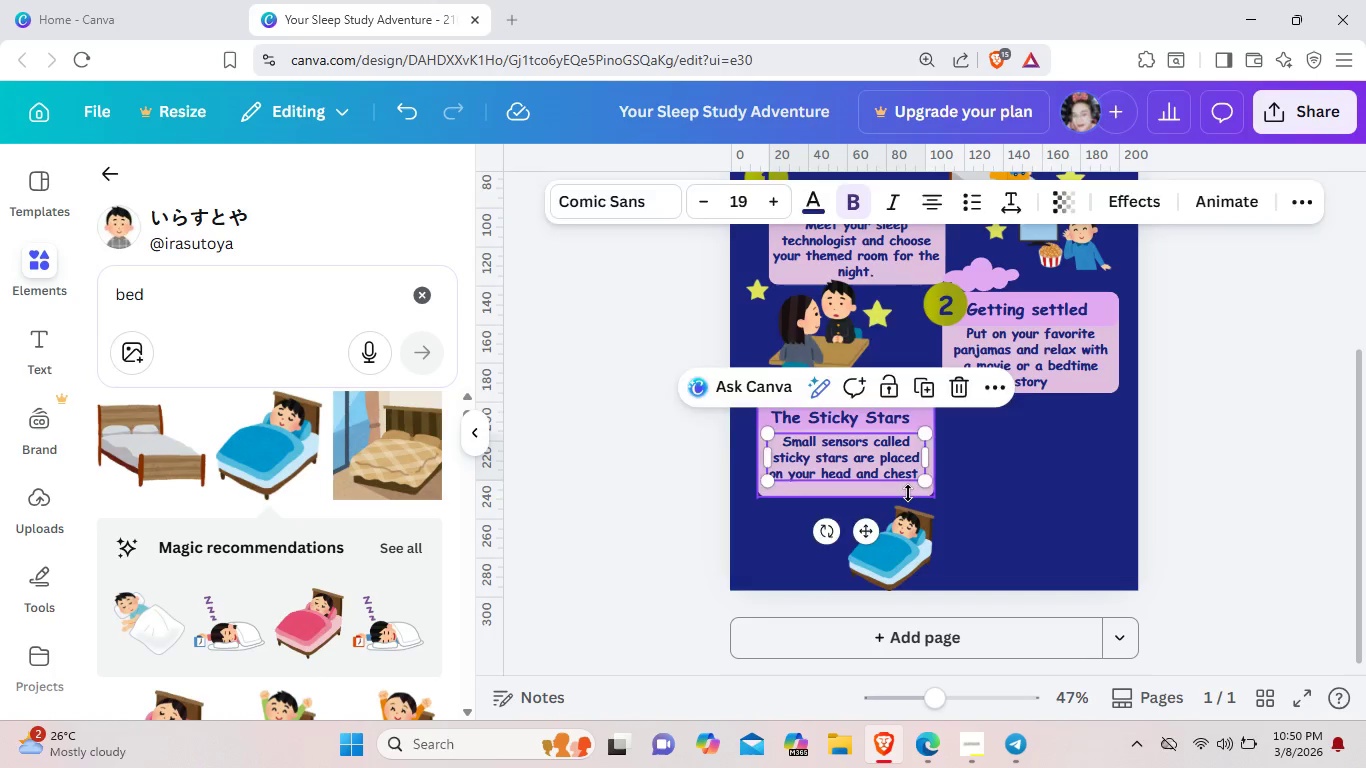 
left_click([908, 493])
 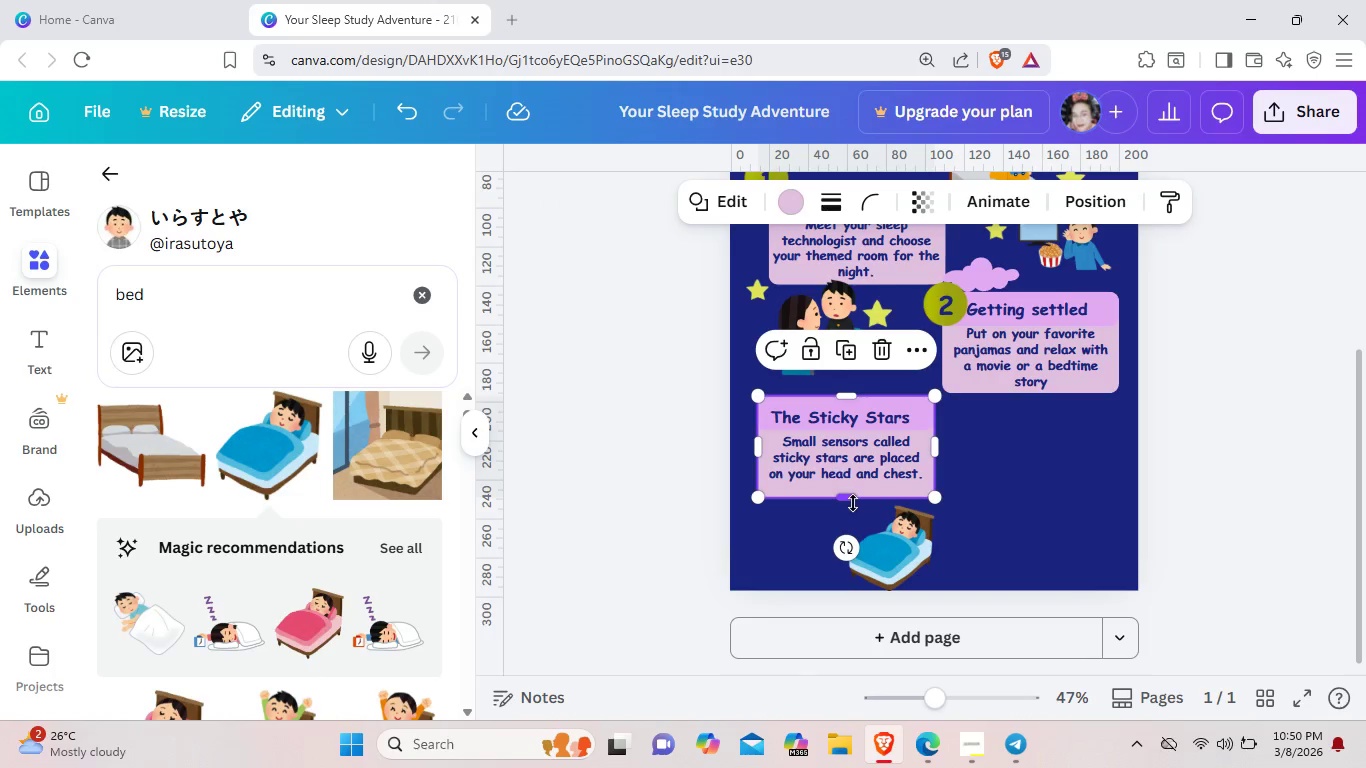 
left_click_drag(start_coordinate=[854, 503], to_coordinate=[853, 496])
 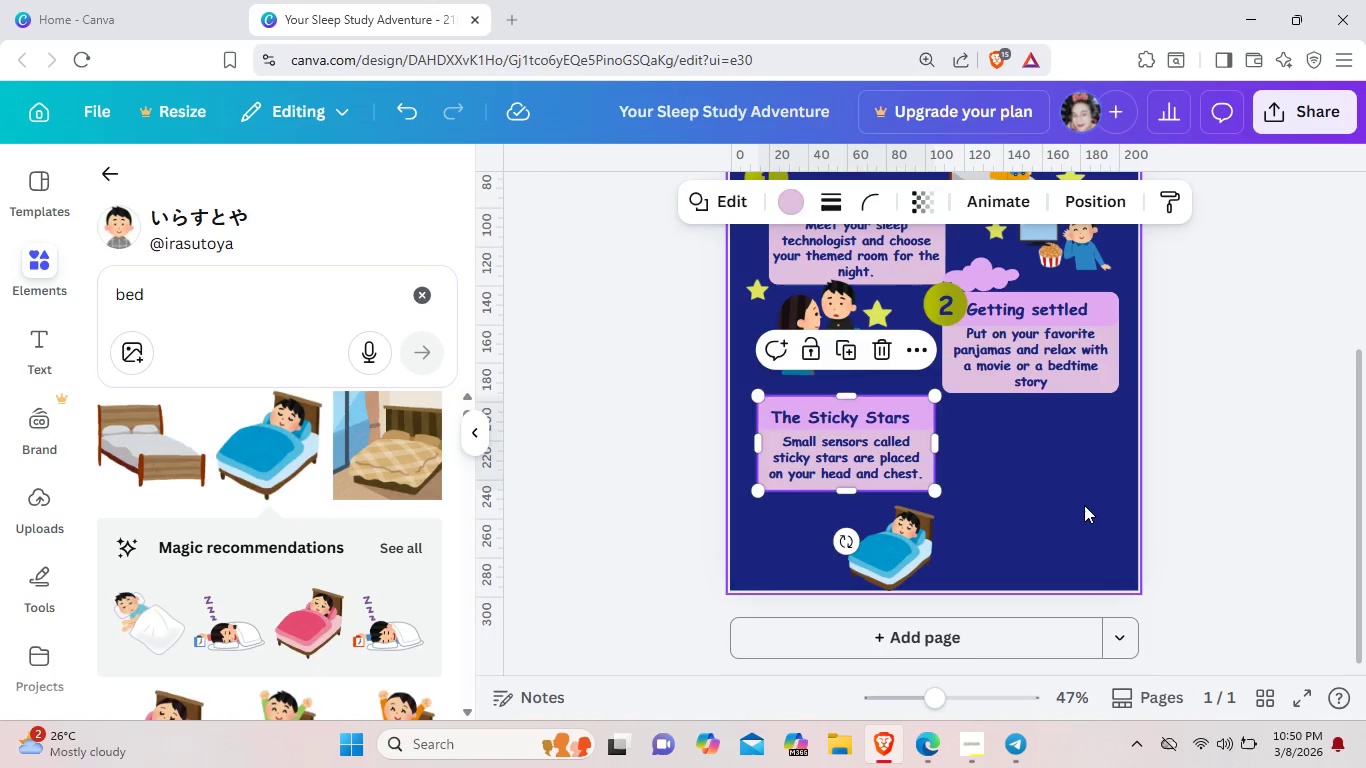 
left_click([1084, 505])
 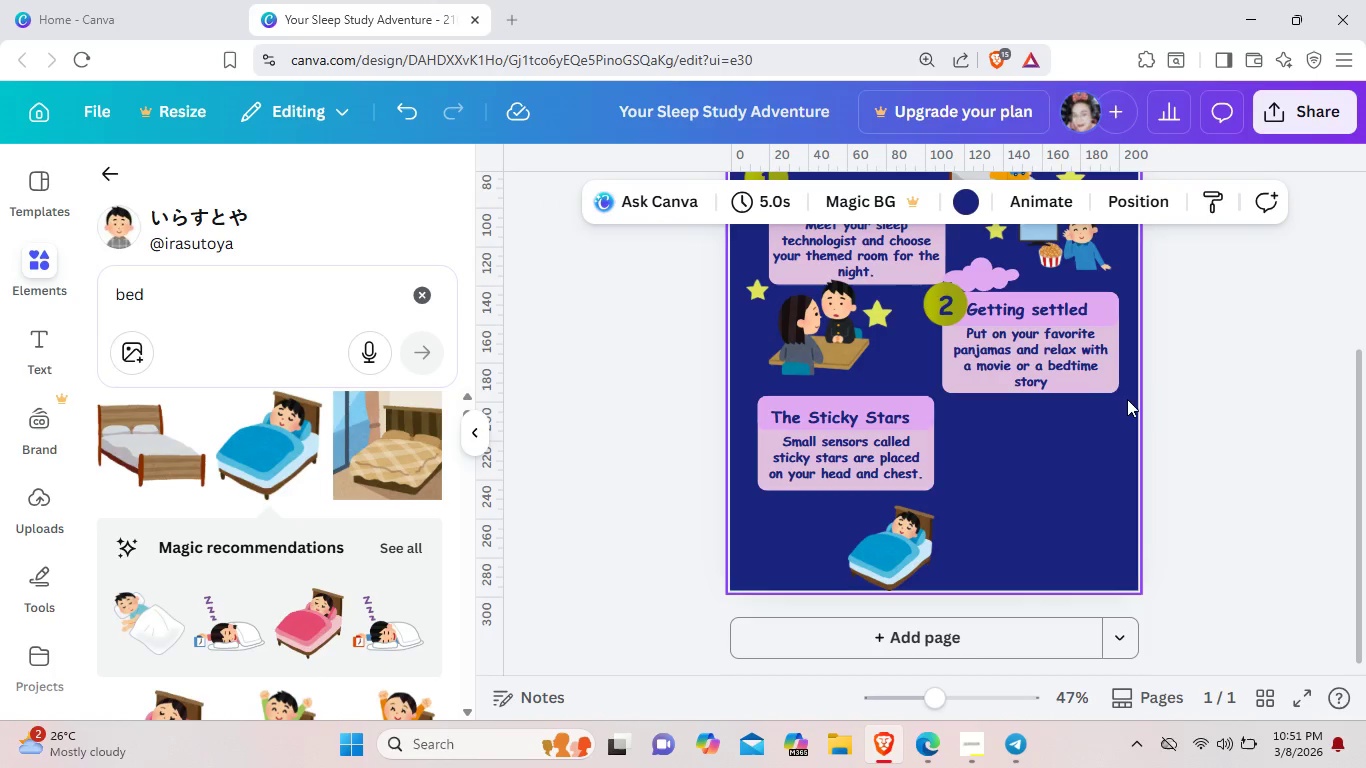 
wait(5.55)
 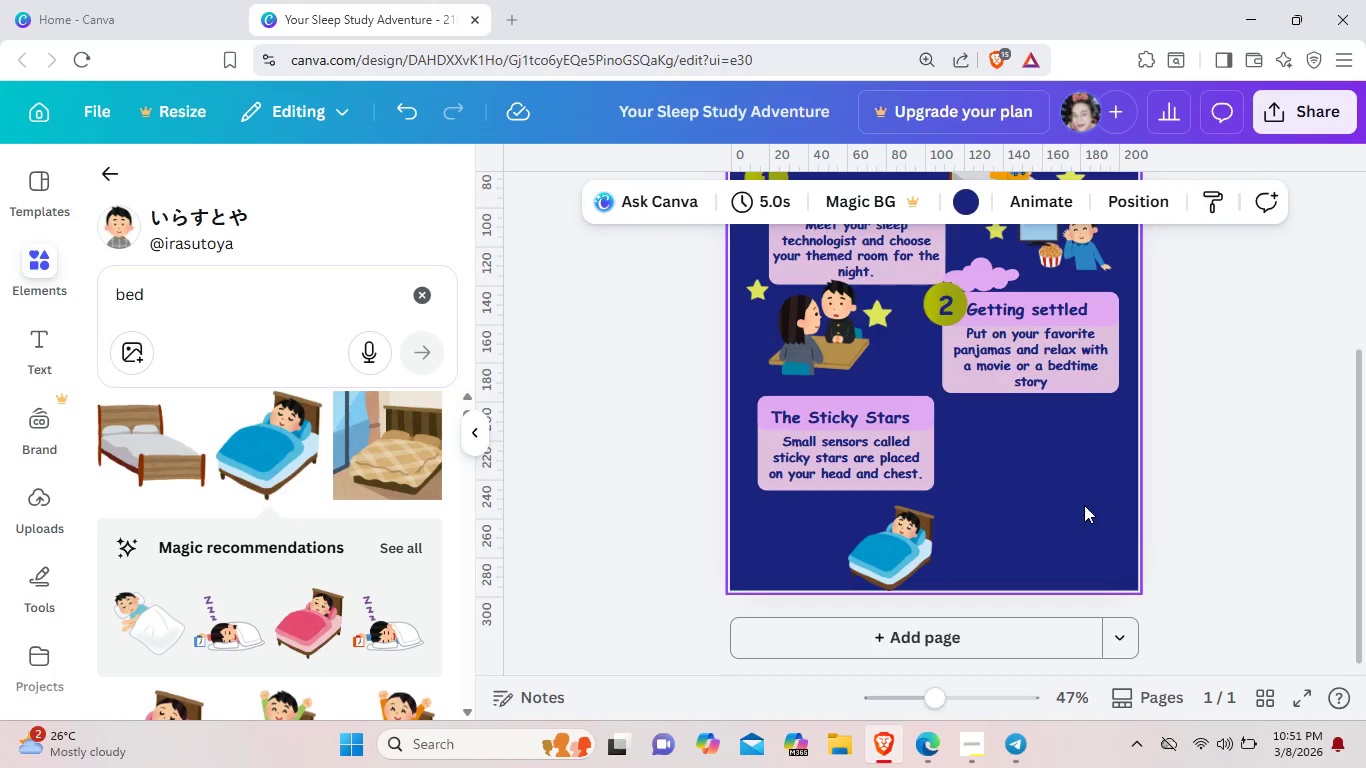 
scroll: coordinate [1036, 557], scroll_direction: up, amount: 1.0
 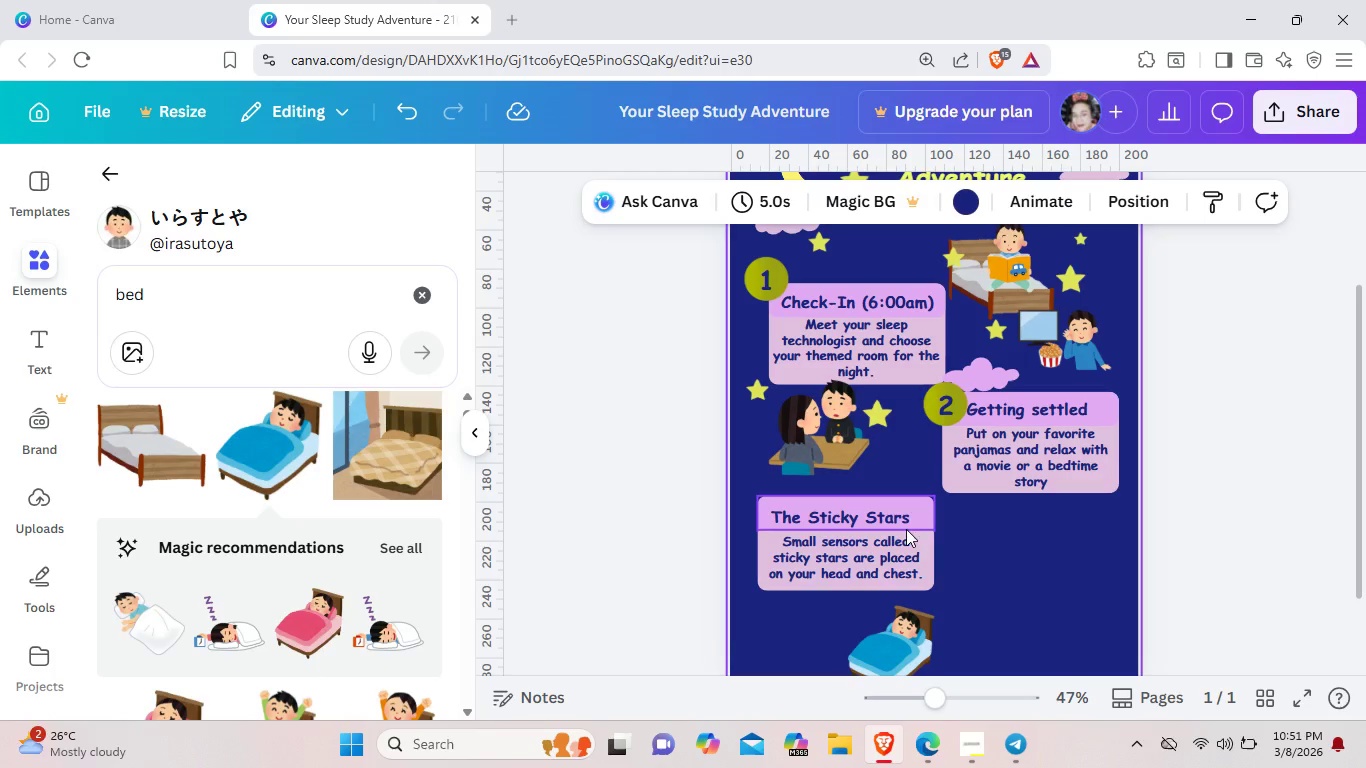 
left_click_drag(start_coordinate=[950, 583], to_coordinate=[846, 526])
 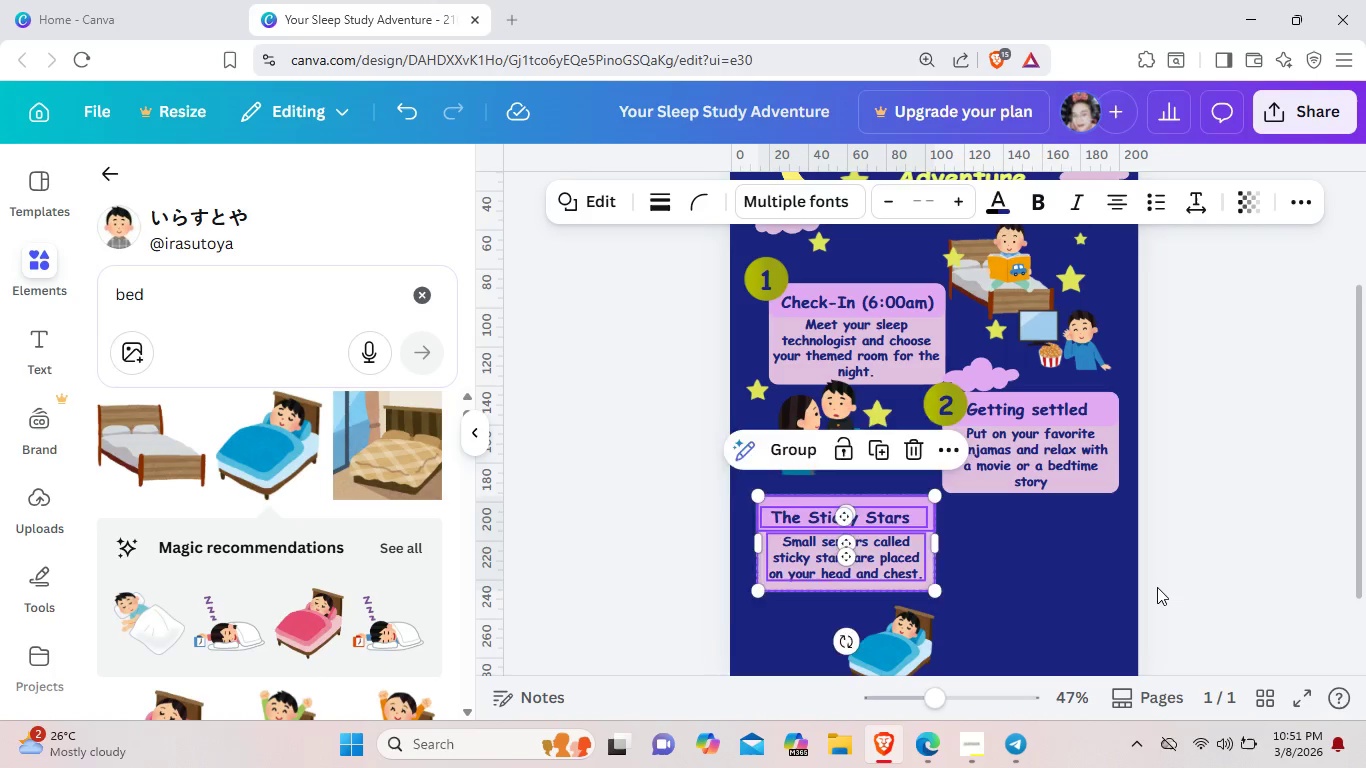 
key(ArrowUp)
 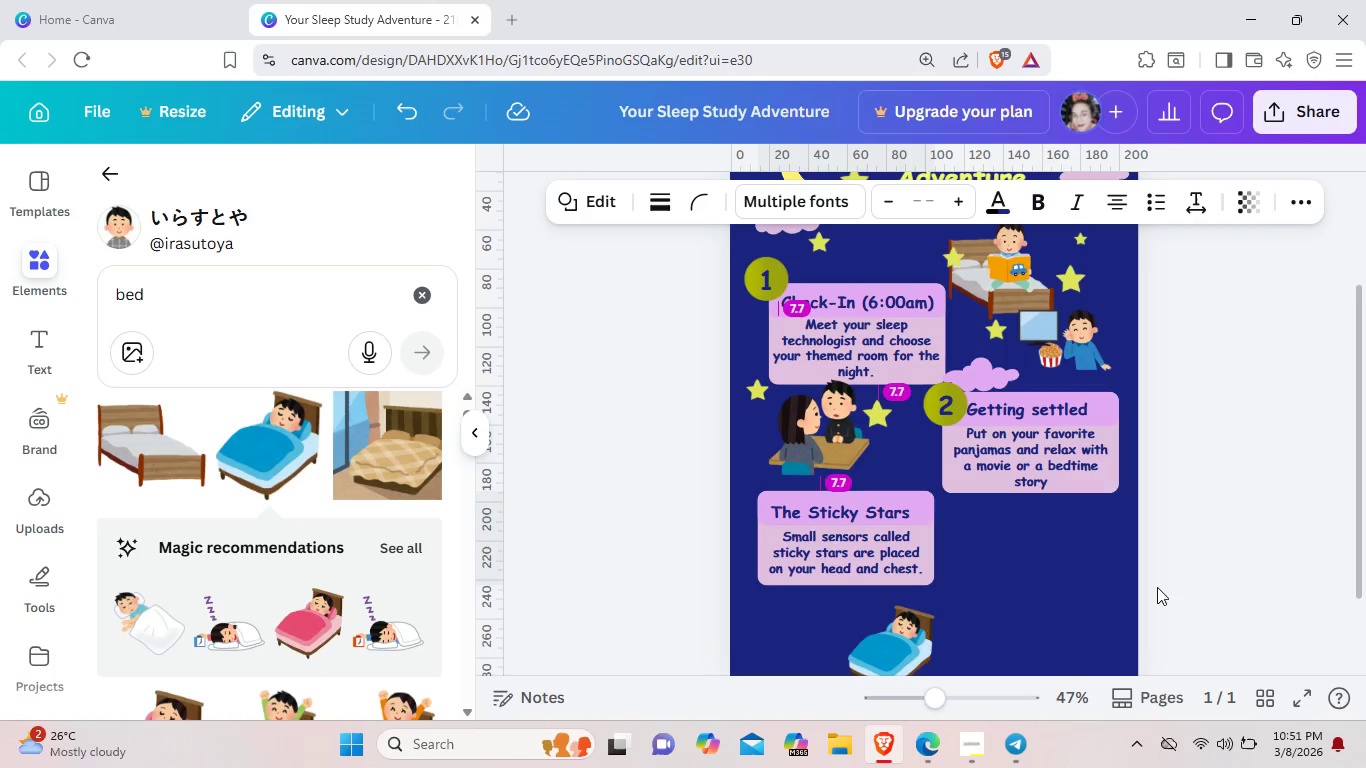 
key(ArrowUp)
 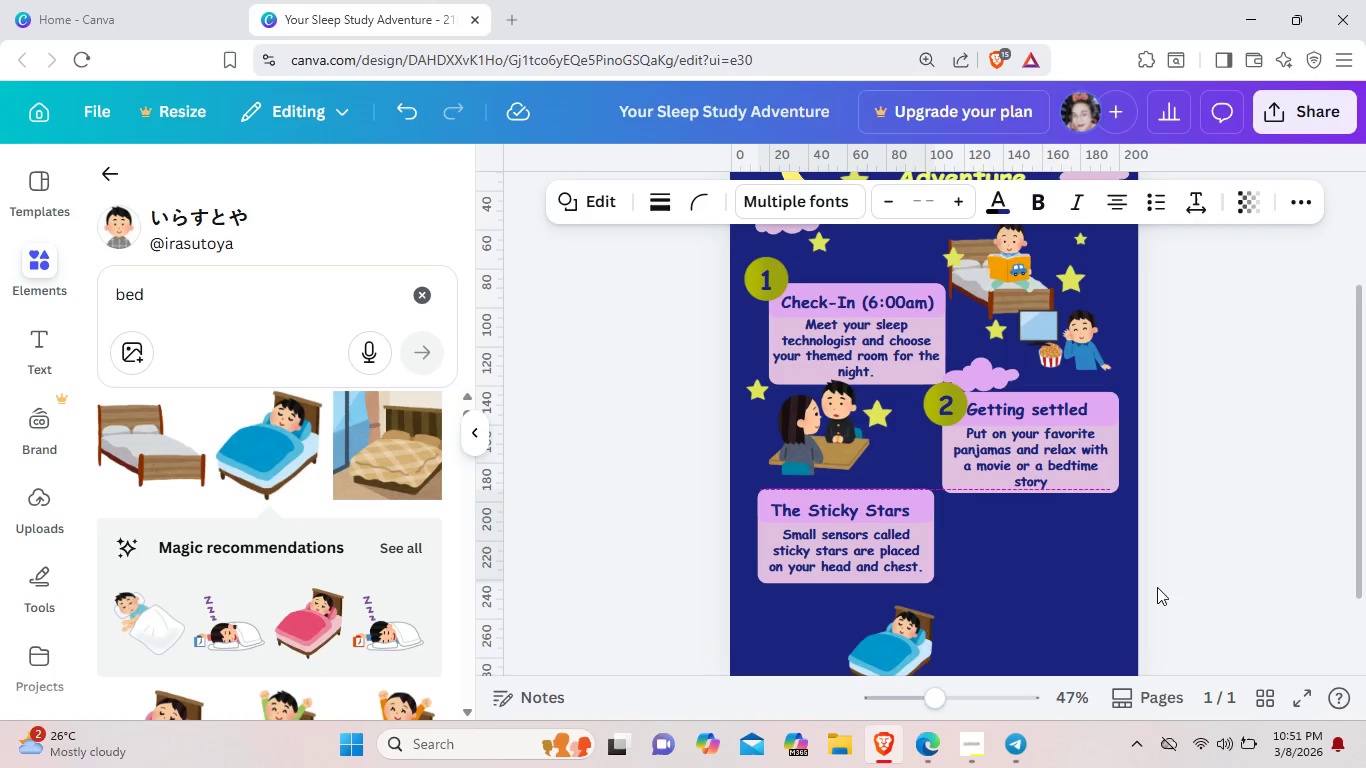 
key(ArrowUp)
 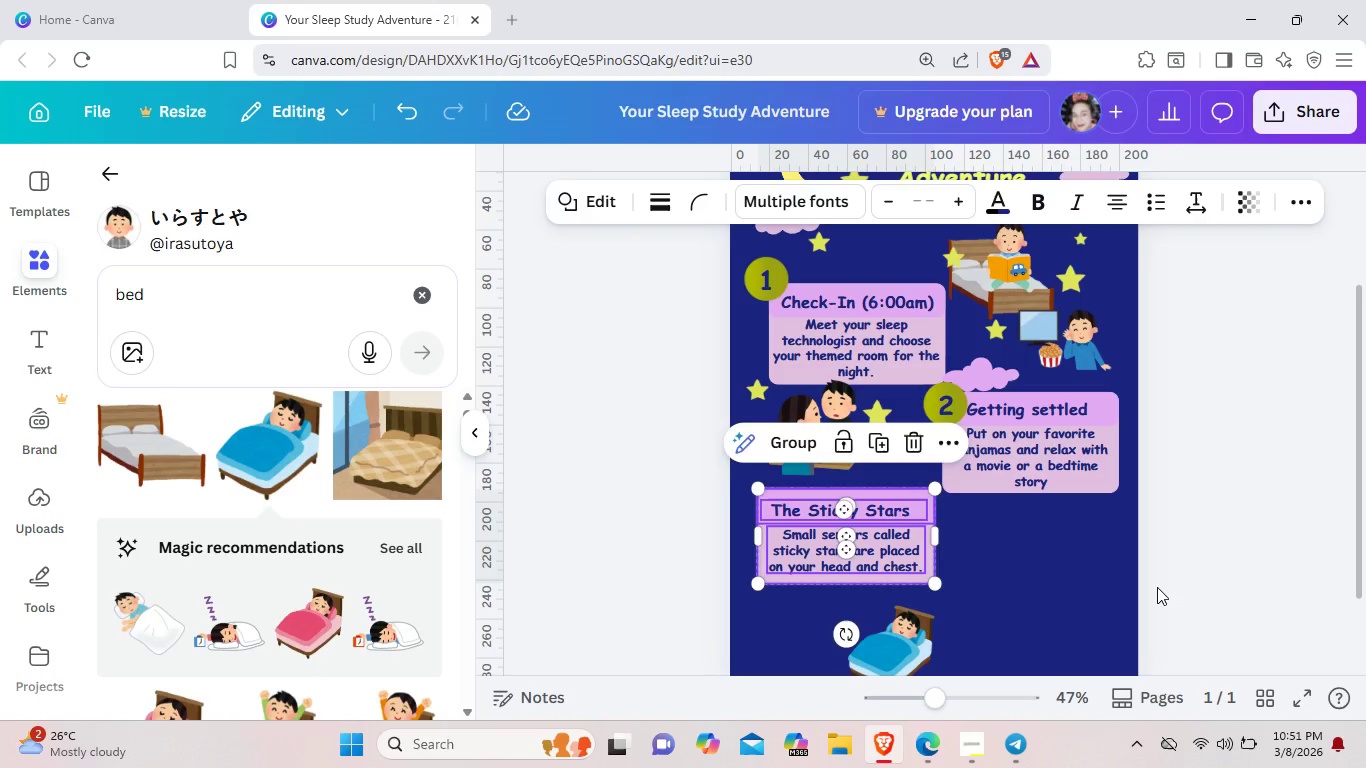 
key(ArrowUp)
 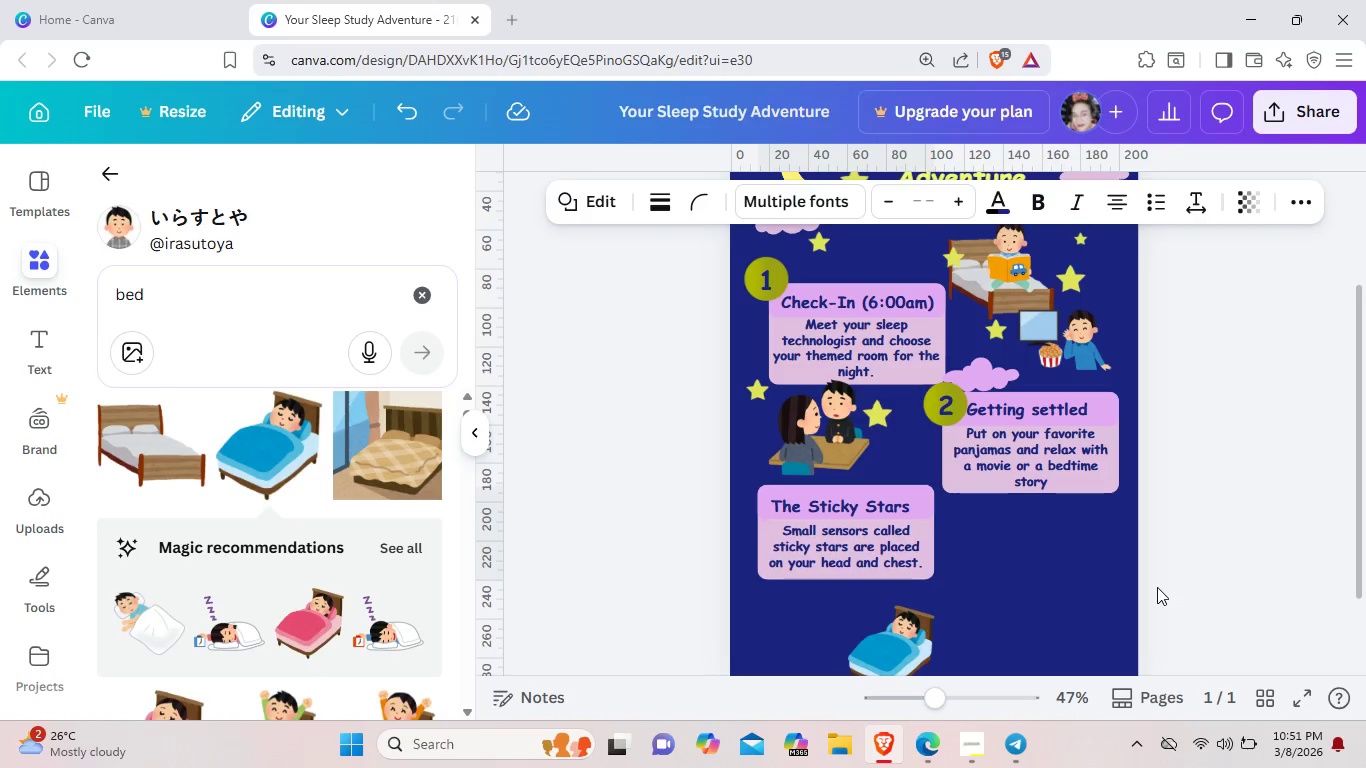 
key(ArrowUp)
 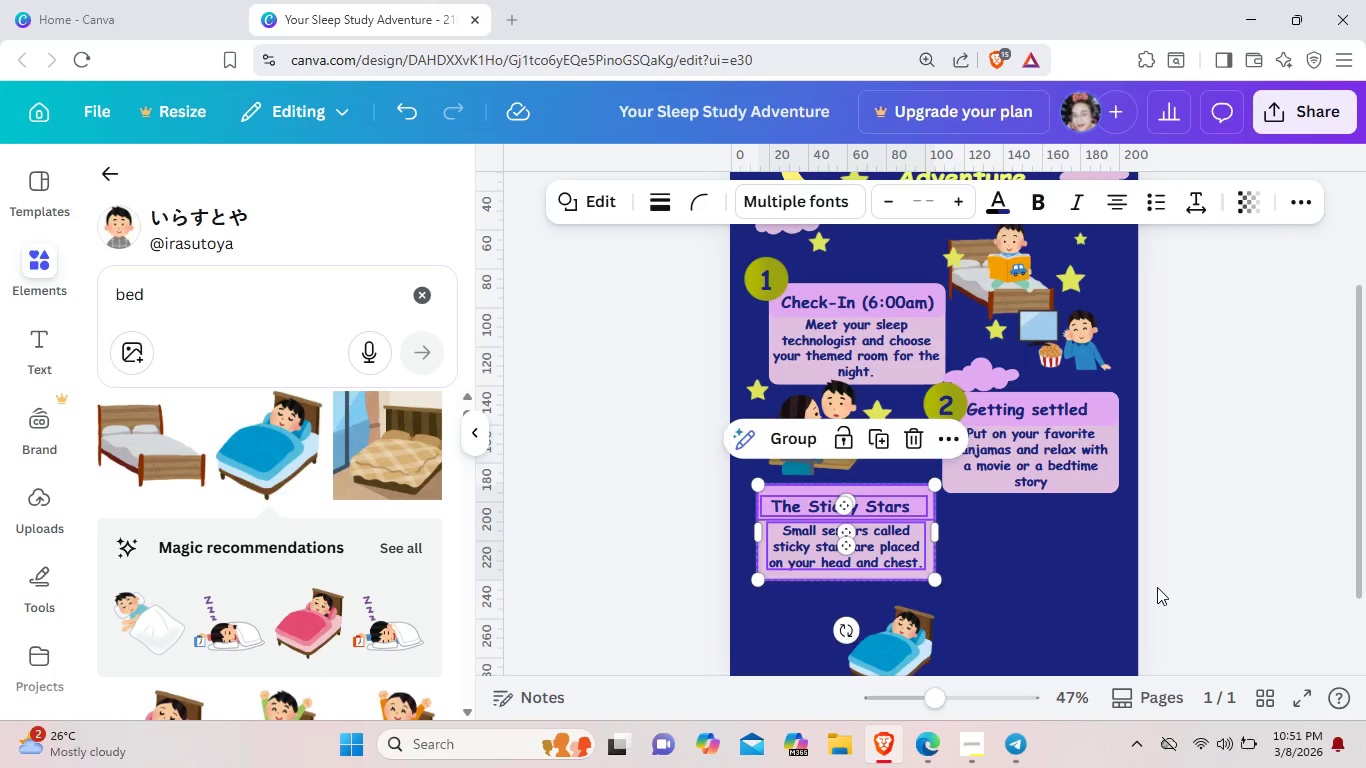 
key(ArrowDown)
 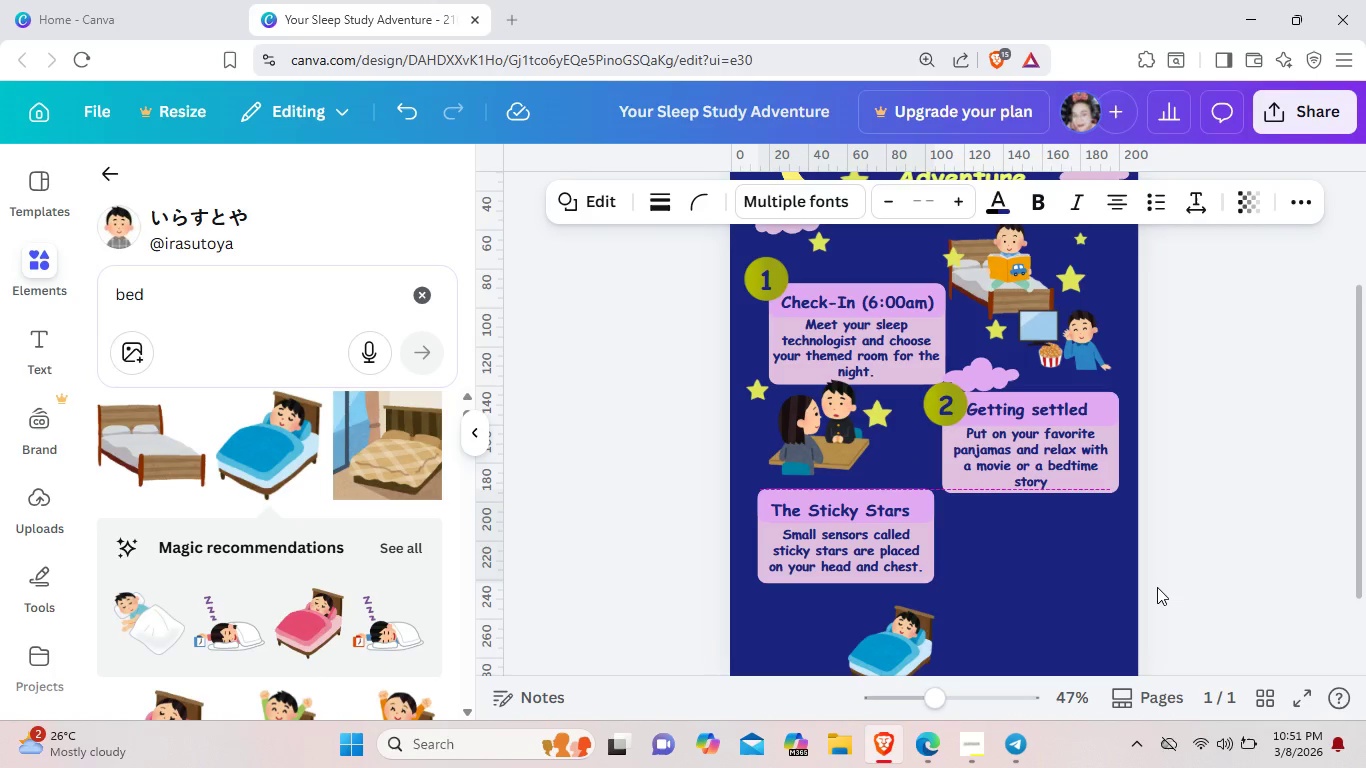 
key(ArrowDown)
 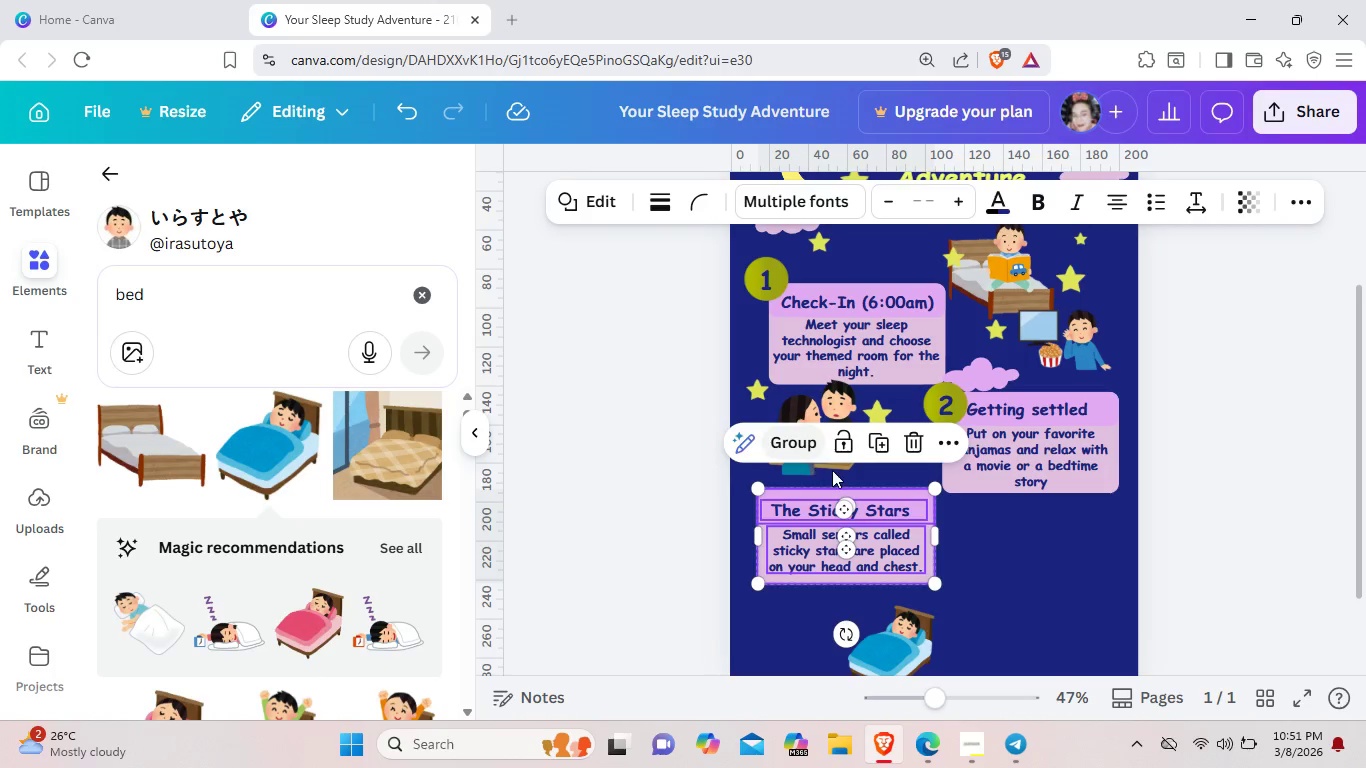 
left_click([833, 467])
 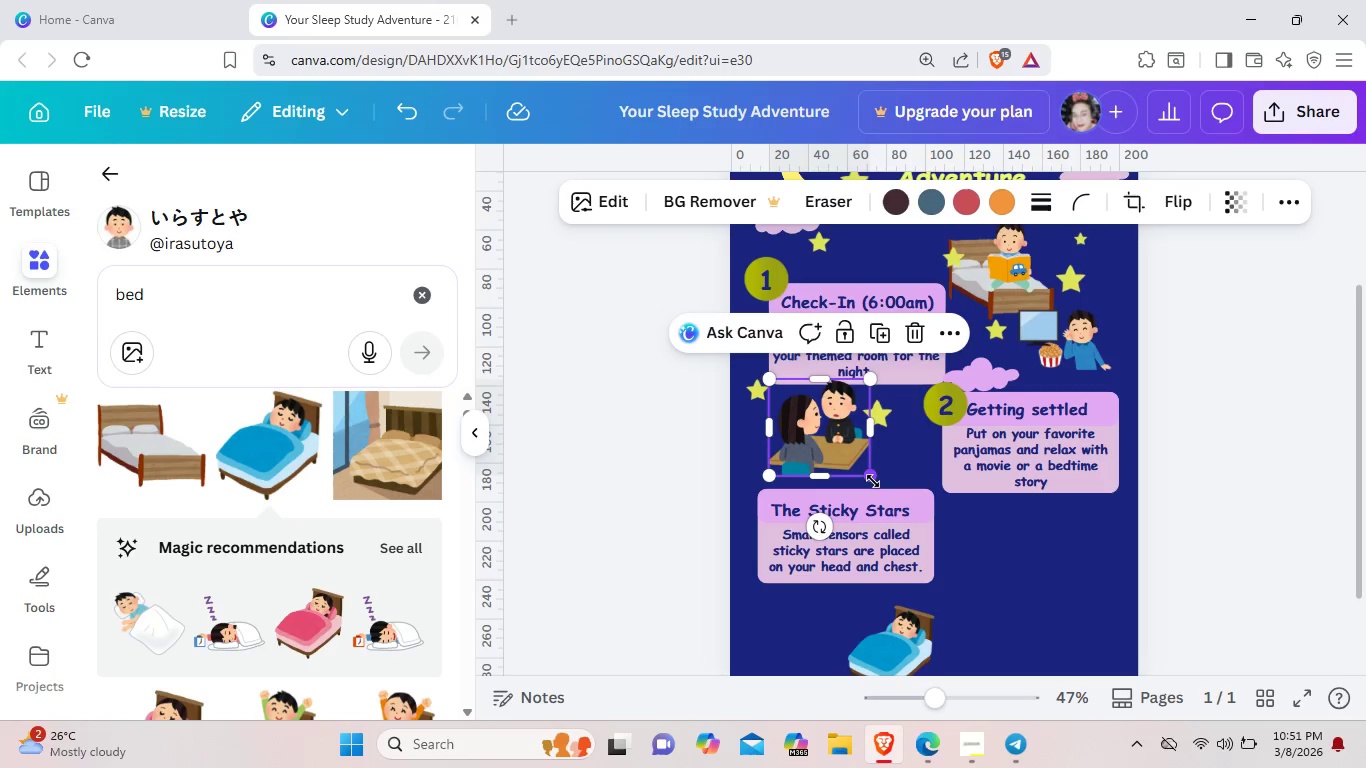 
left_click_drag(start_coordinate=[873, 481], to_coordinate=[854, 463])
 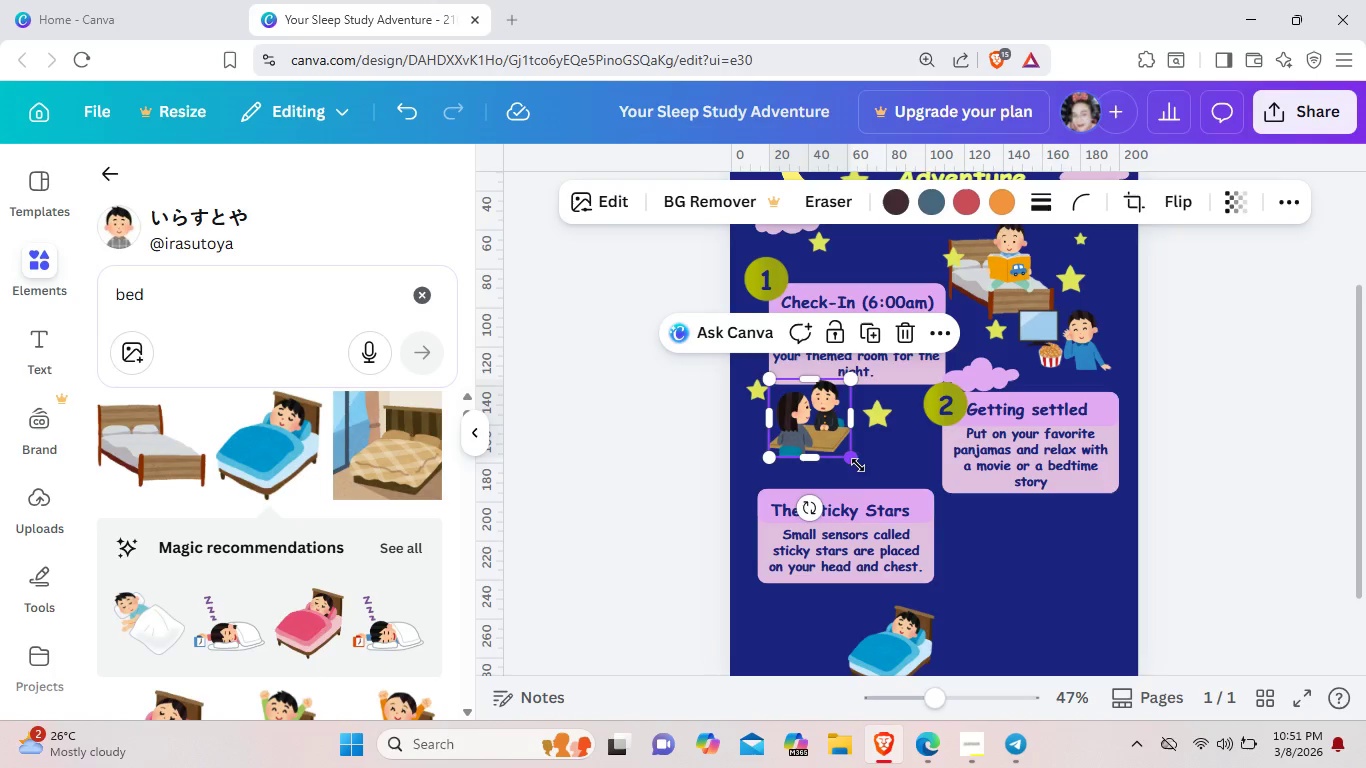 
left_click([866, 468])
 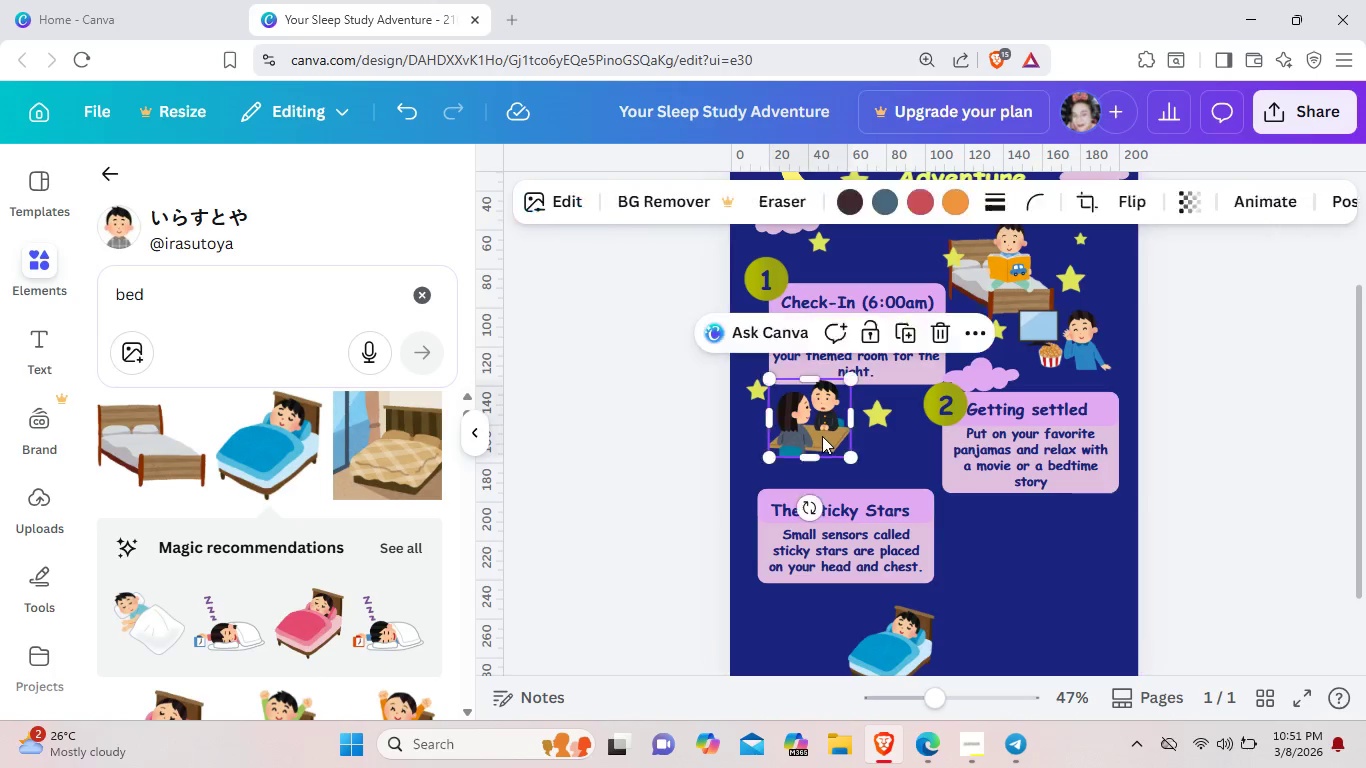 
left_click_drag(start_coordinate=[823, 436], to_coordinate=[818, 424])
 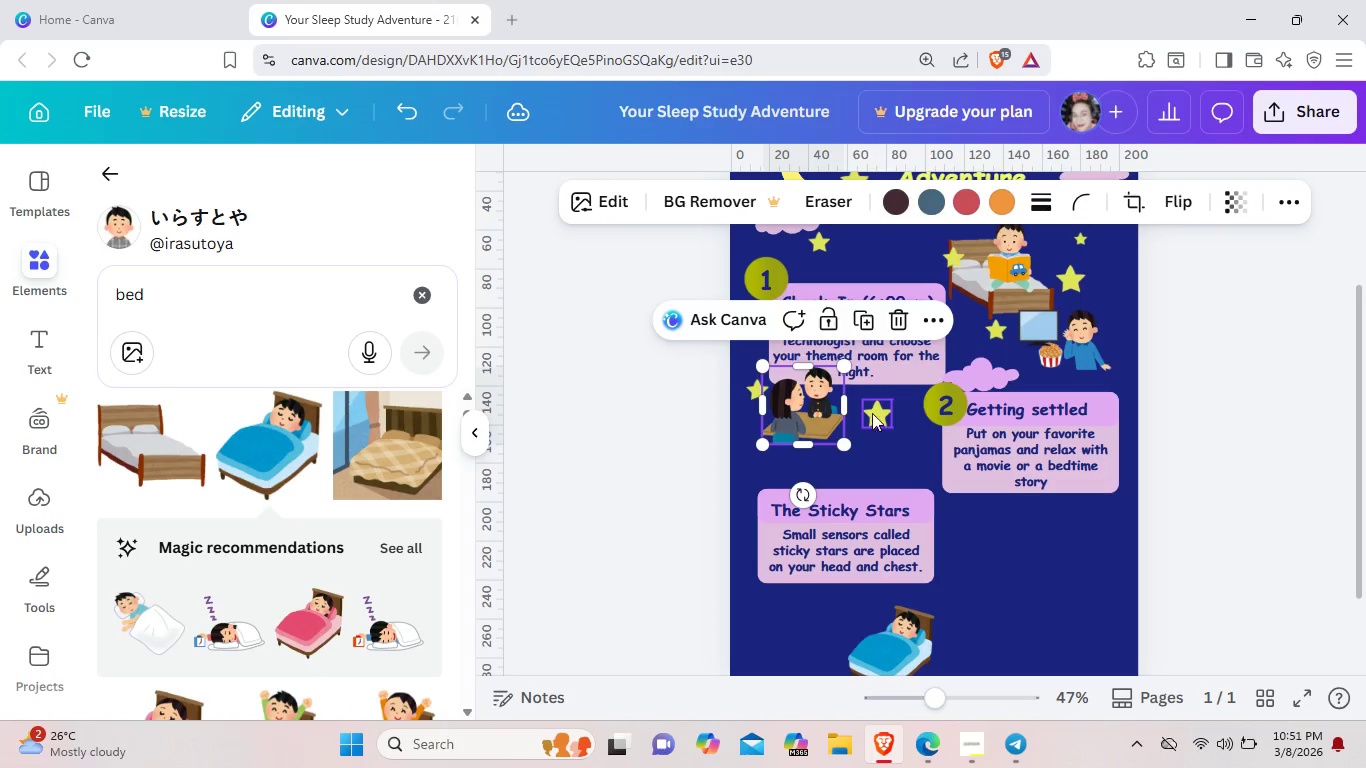 
left_click_drag(start_coordinate=[876, 421], to_coordinate=[865, 409])
 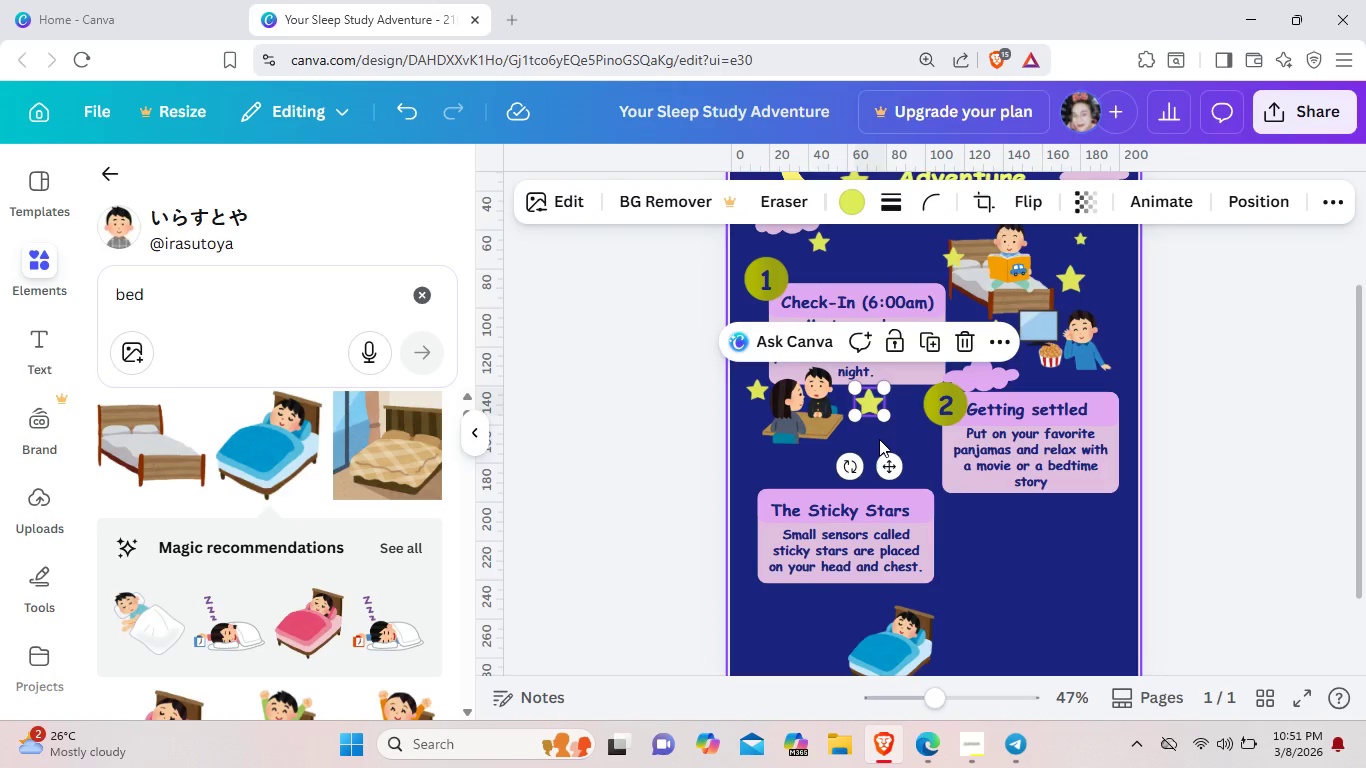 
left_click([879, 439])
 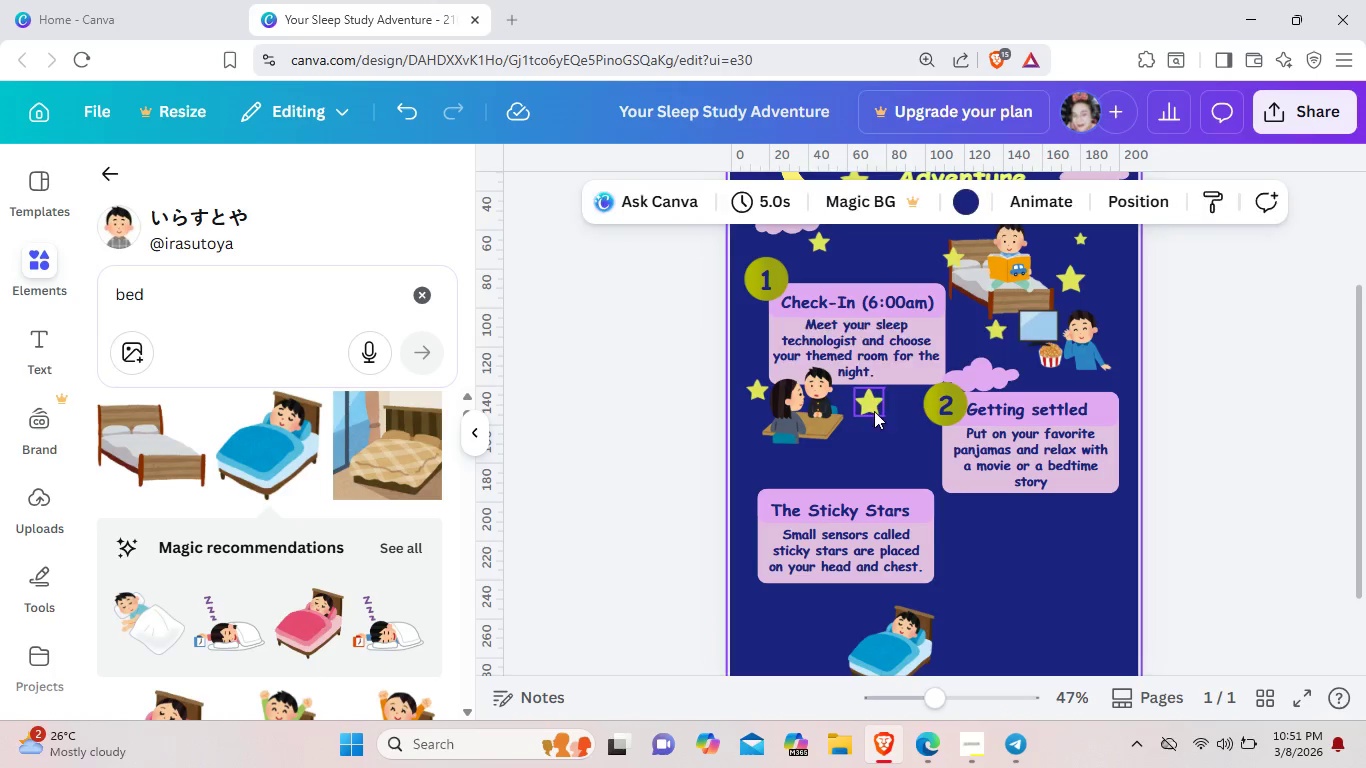 
left_click([874, 411])
 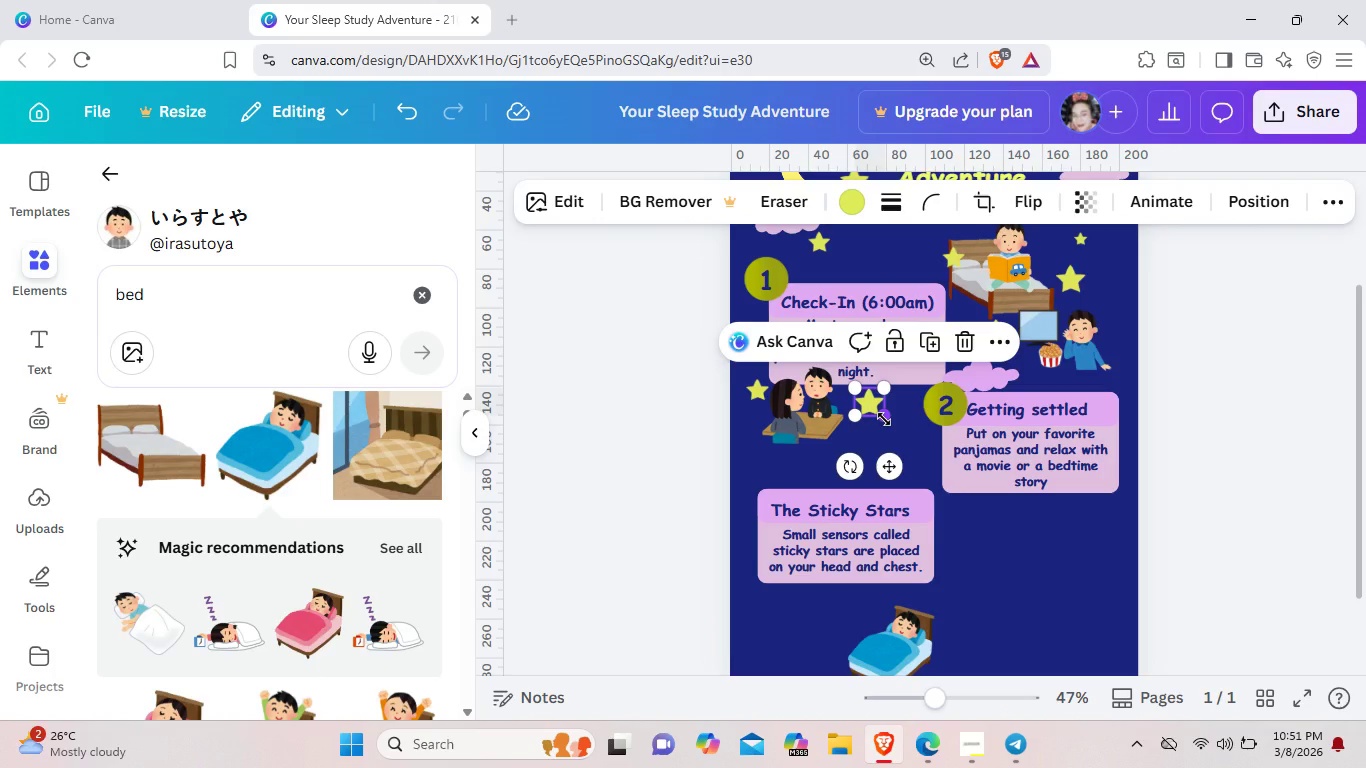 
left_click_drag(start_coordinate=[884, 419], to_coordinate=[876, 413])
 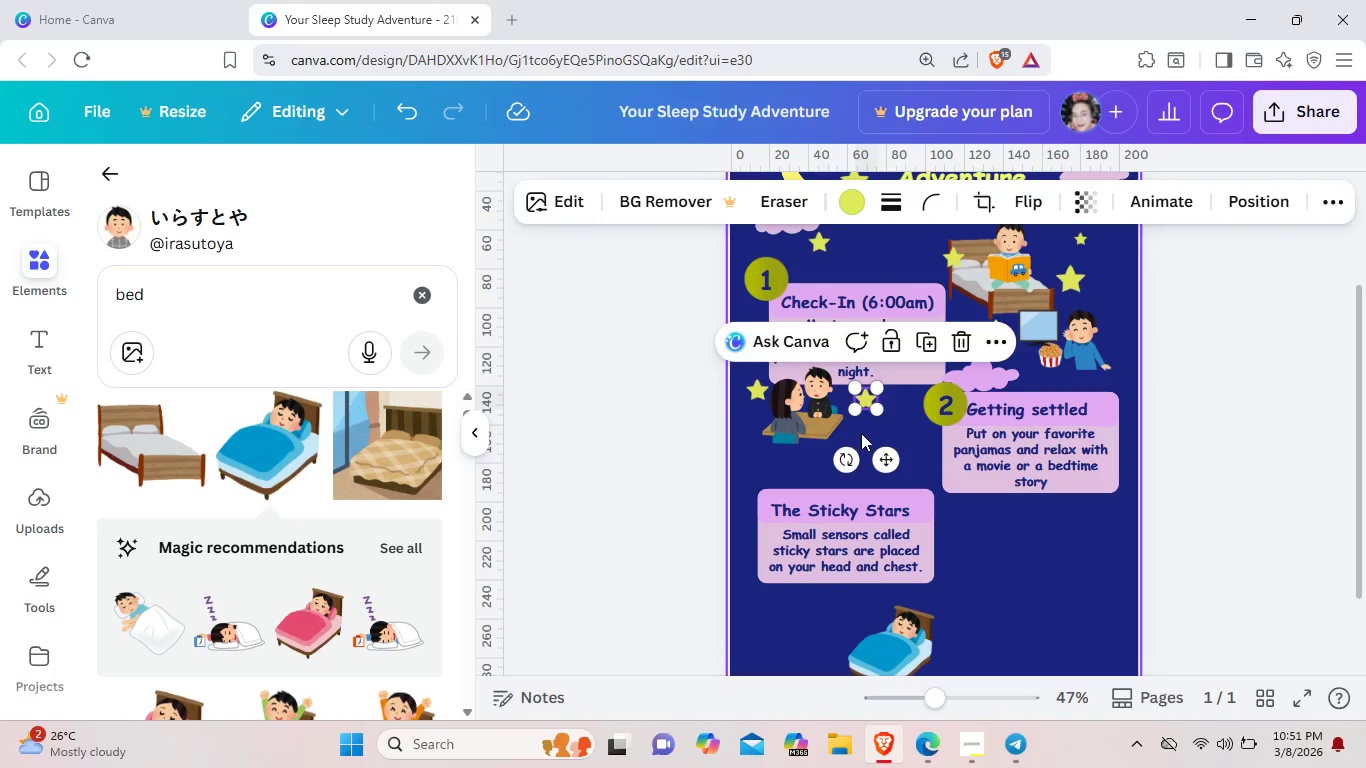 
left_click([859, 436])
 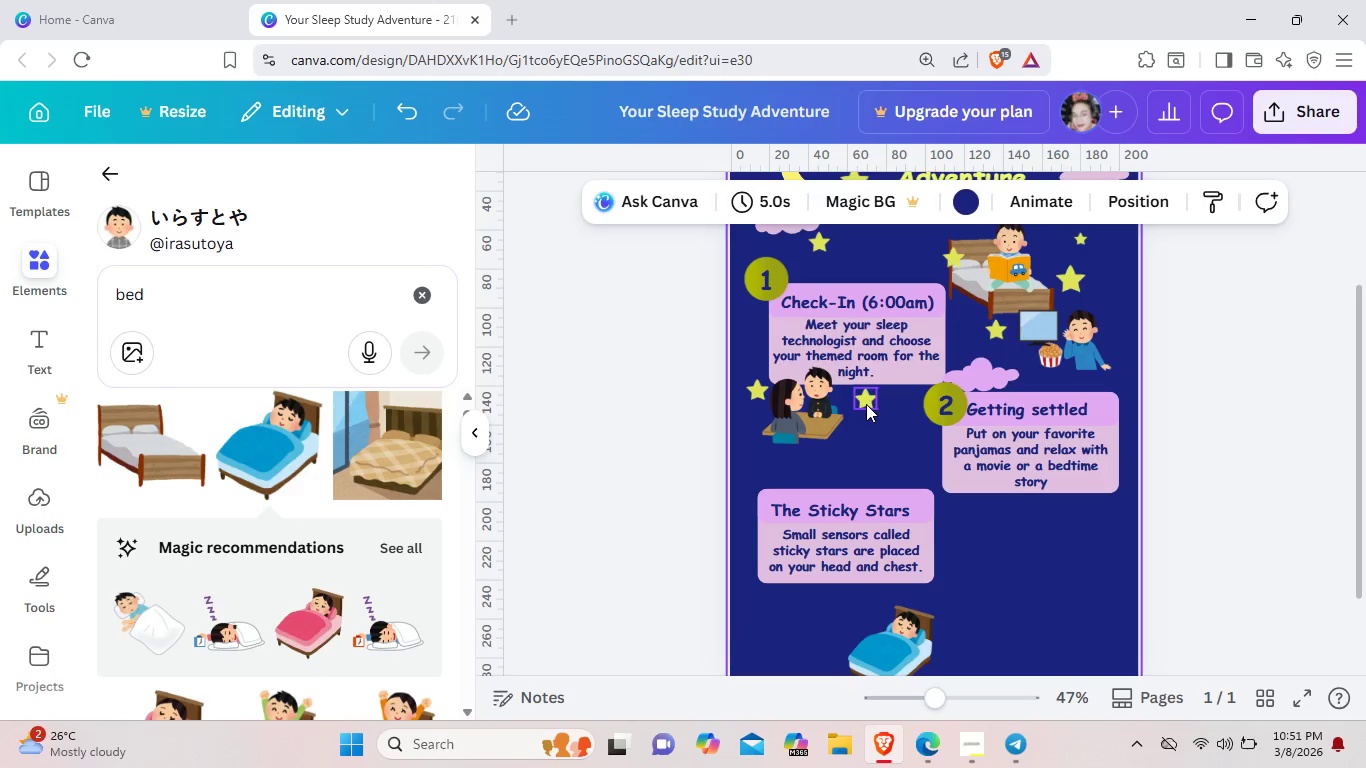 
left_click([866, 404])
 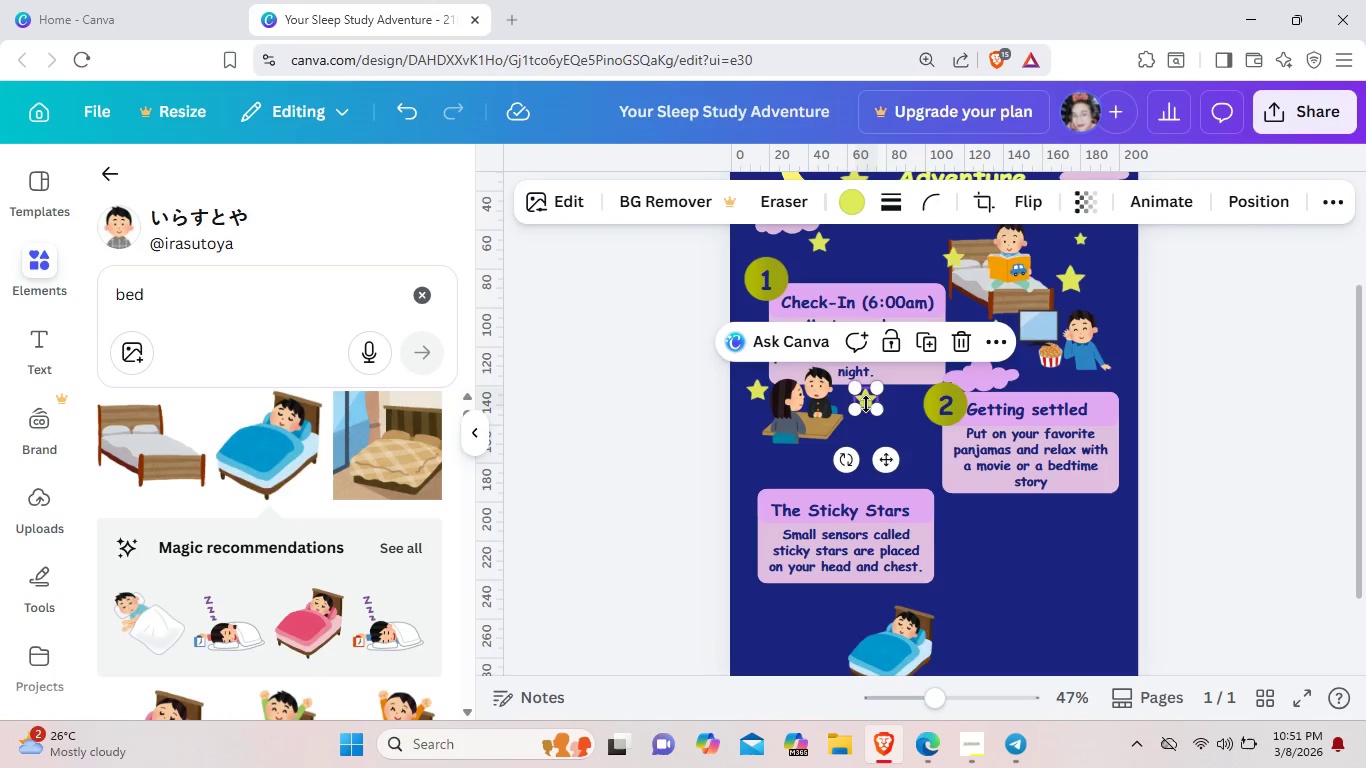 
key(Control+ControlLeft)
 